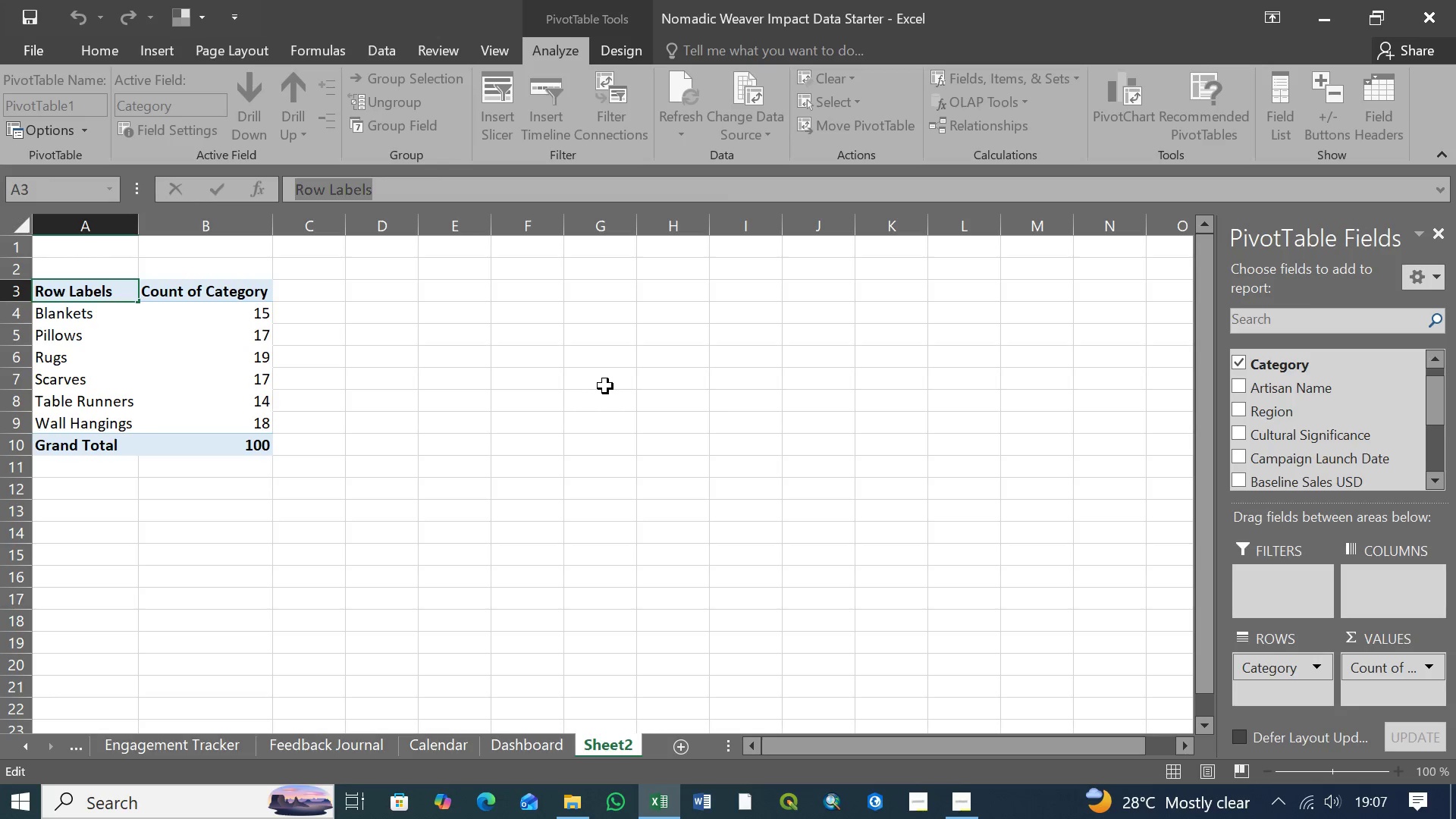 
type(Categot)
key(Backspace)
type(ry)
 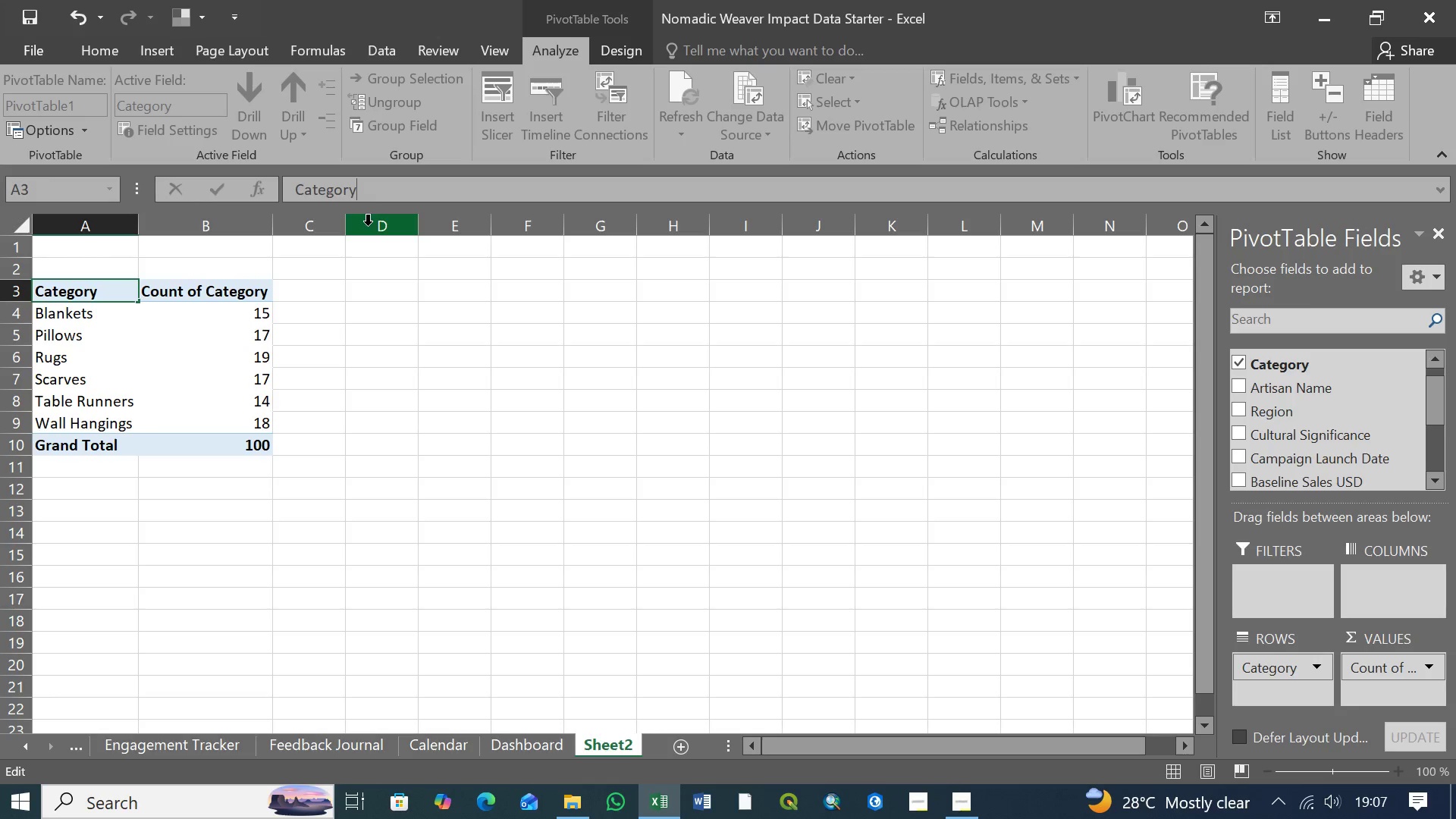 
left_click([372, 186])
 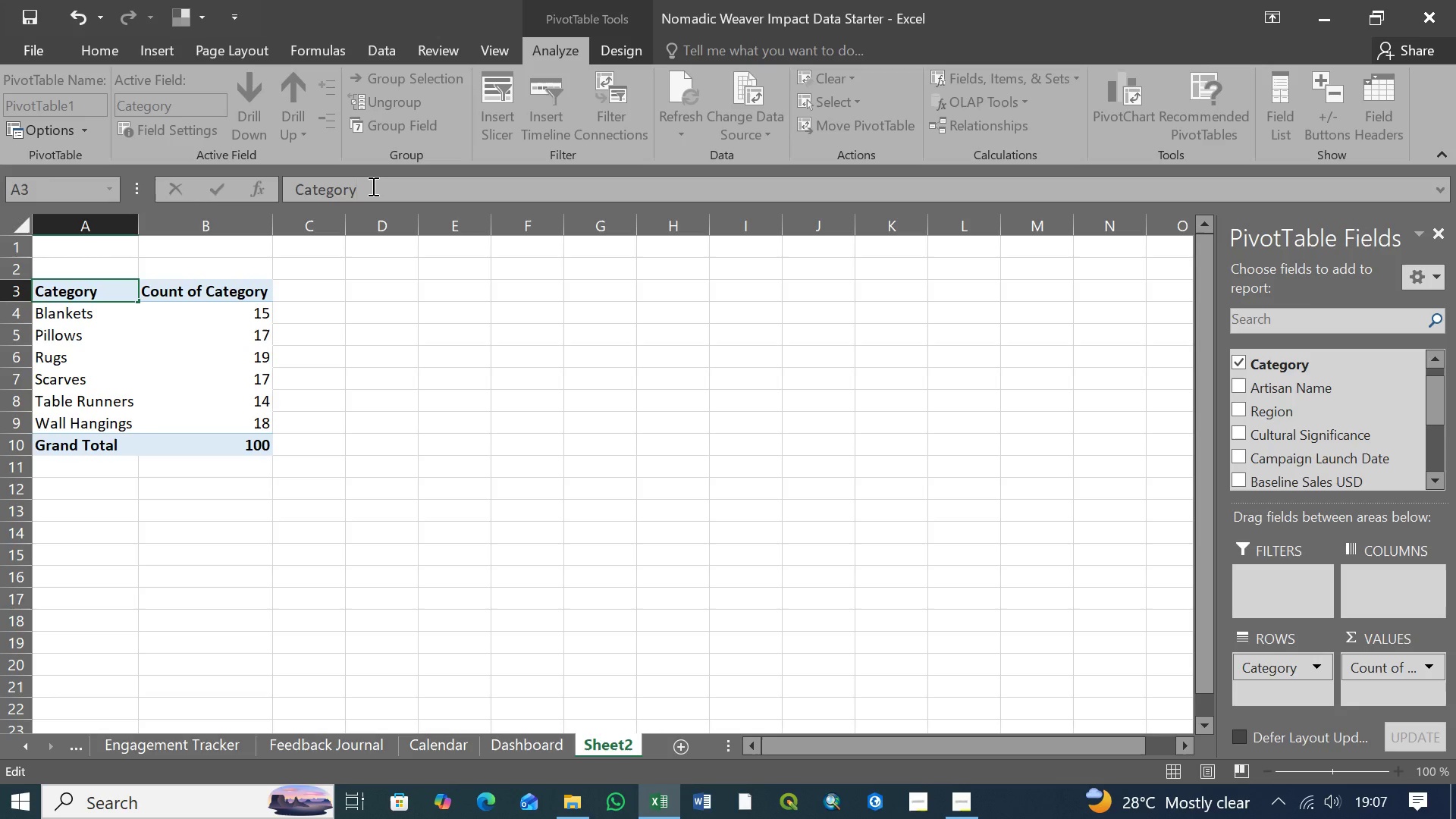 
key(Enter)
 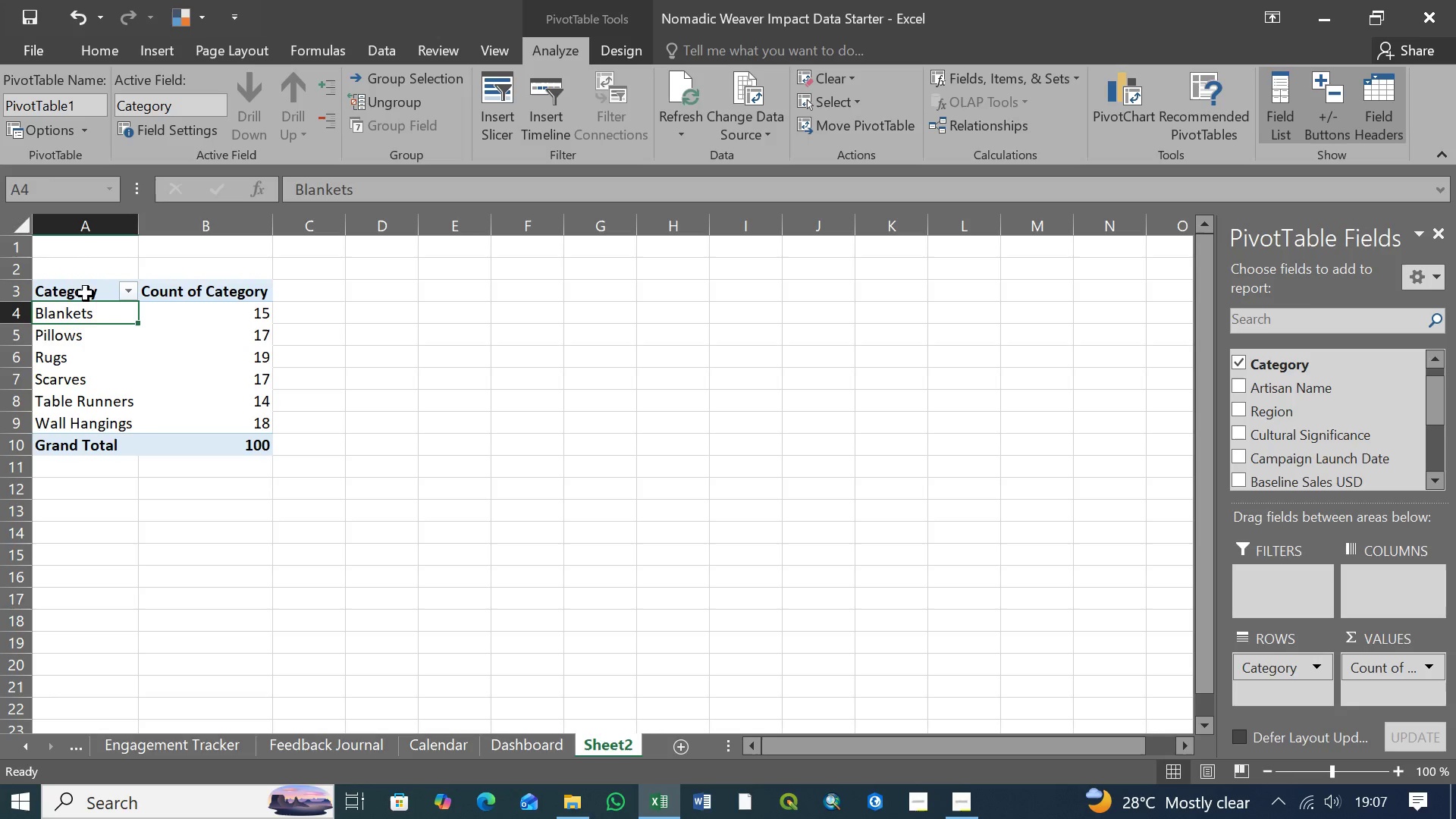 
left_click([88, 300])
 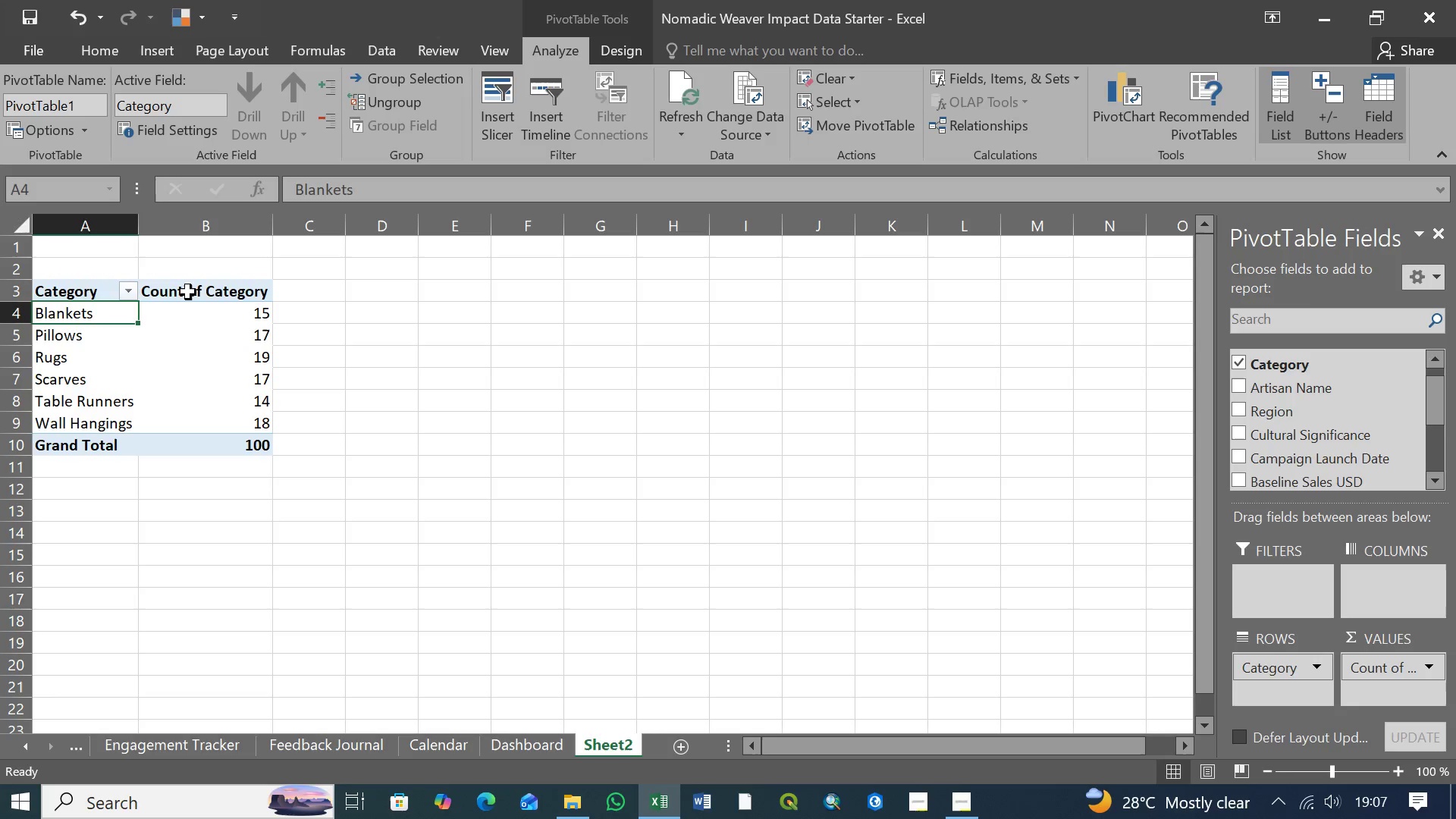 
left_click([189, 292])
 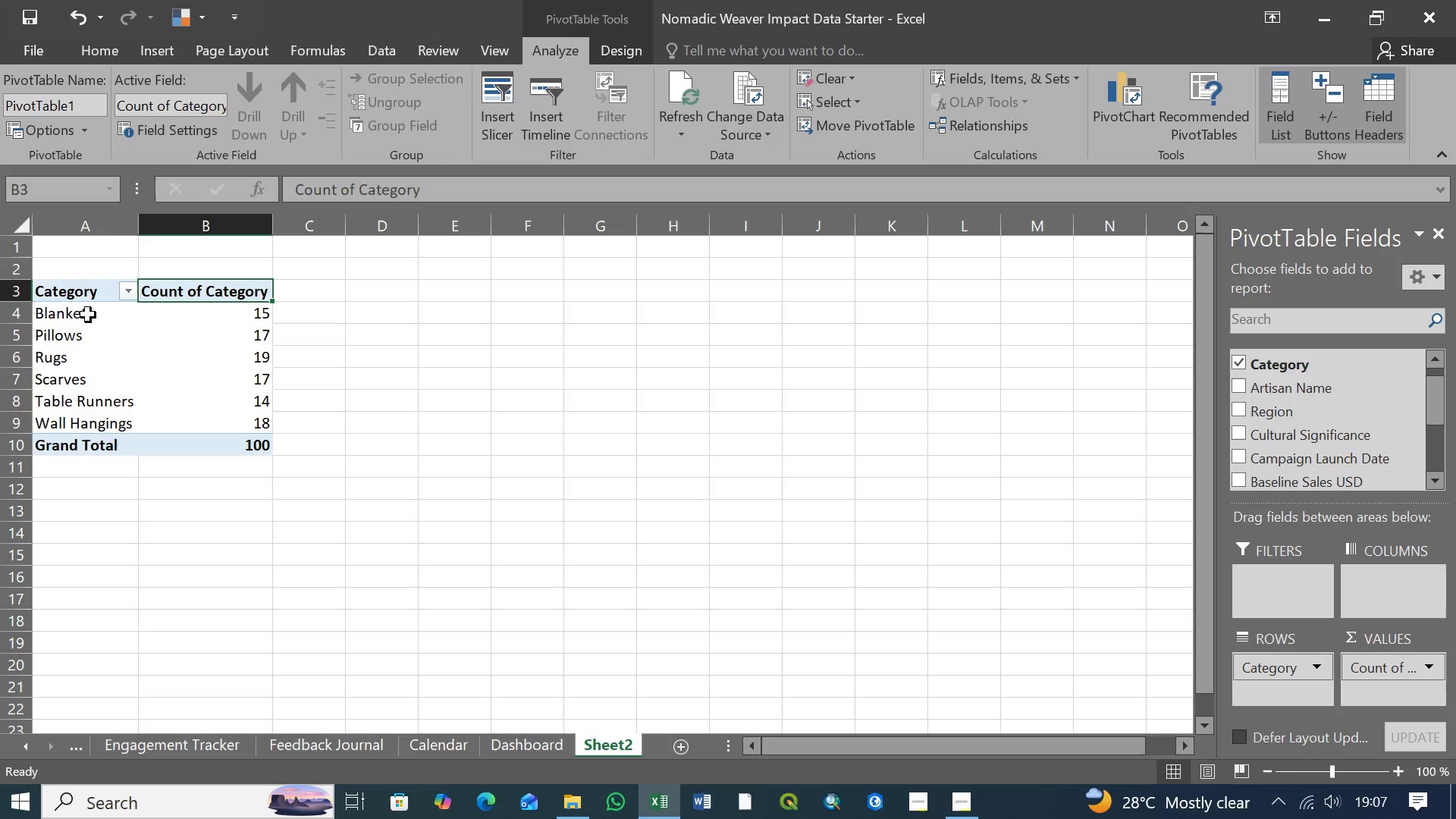 
left_click([88, 315])
 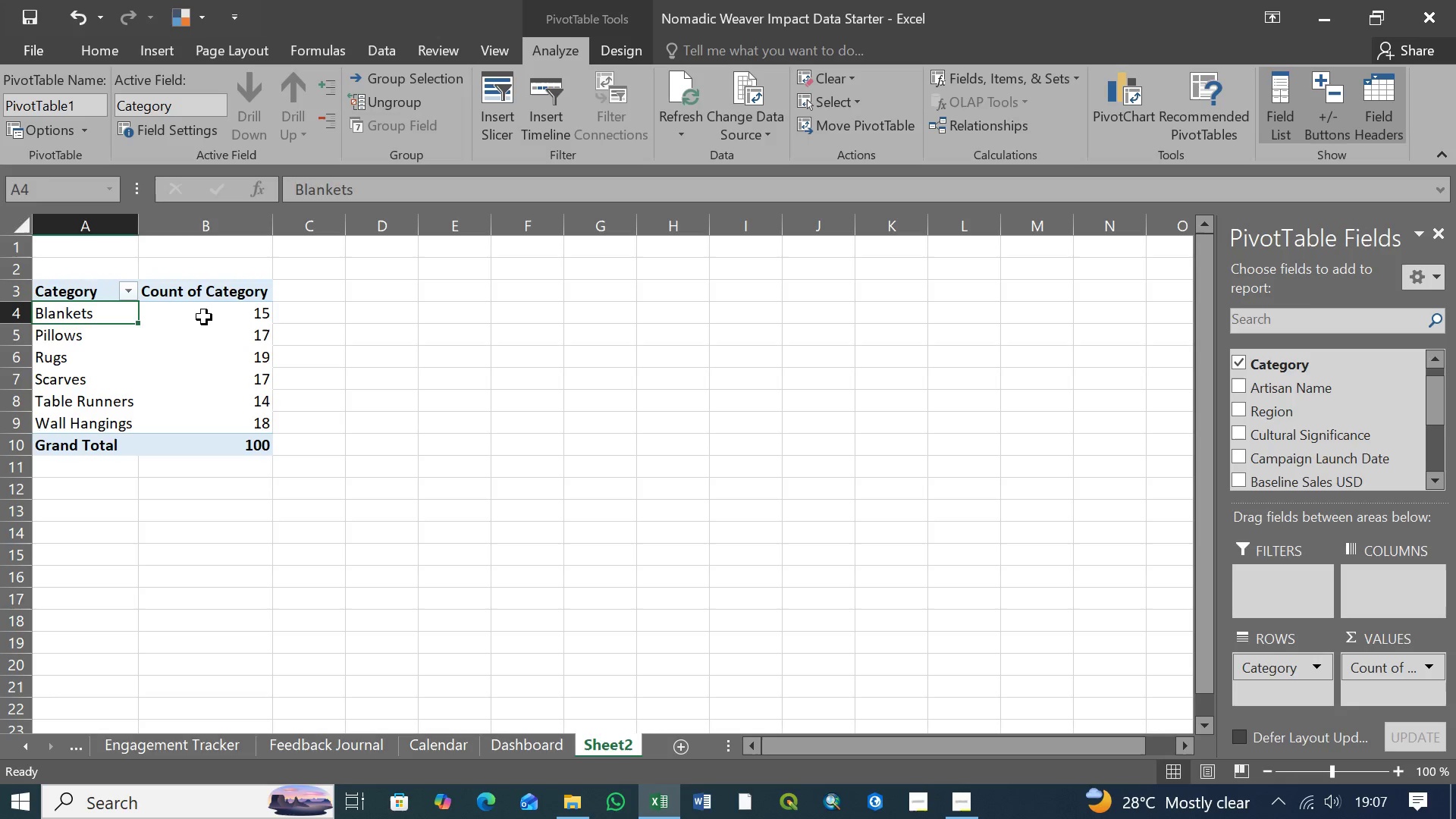 
left_click([204, 317])
 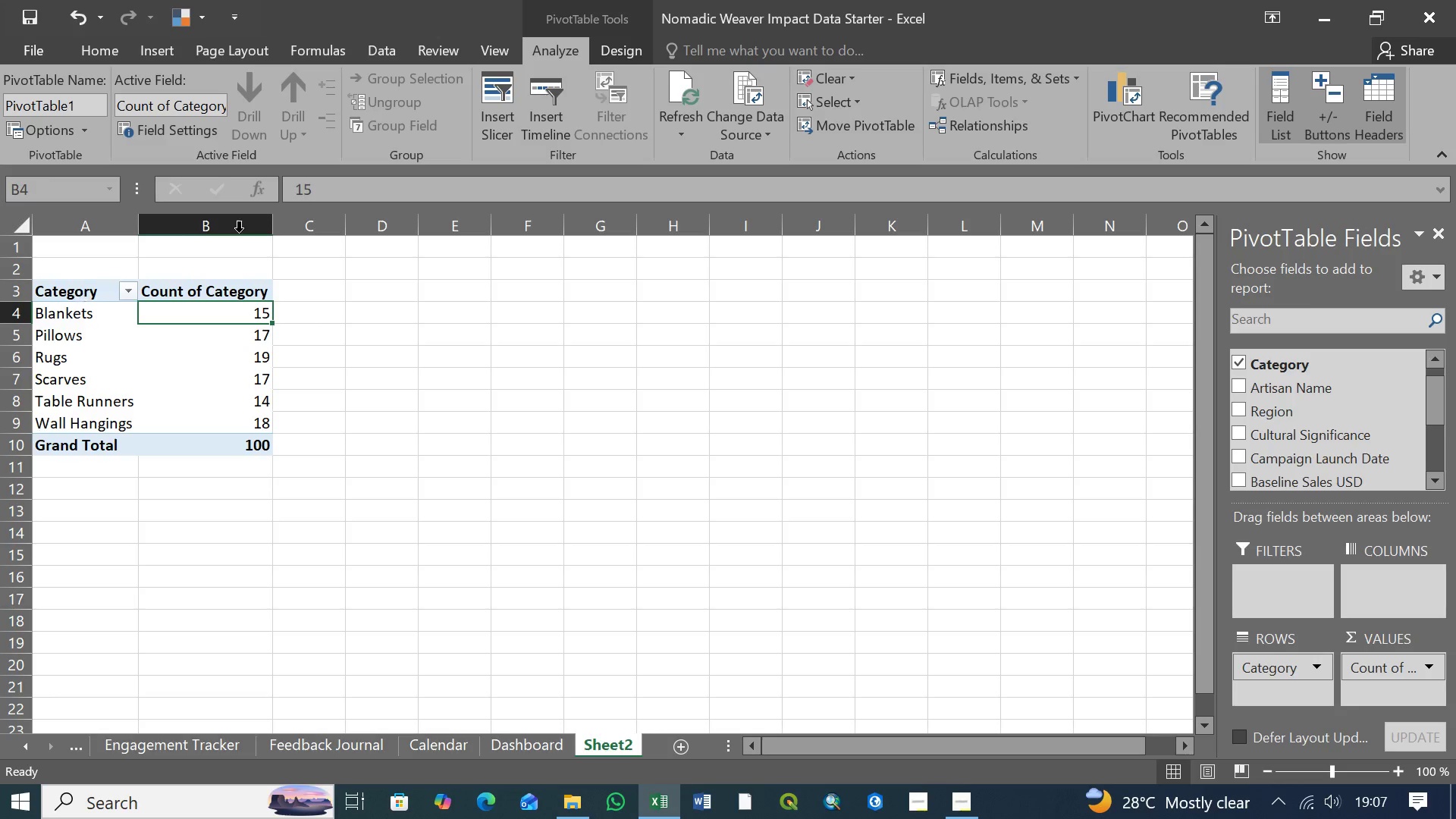 
left_click([333, 181])
 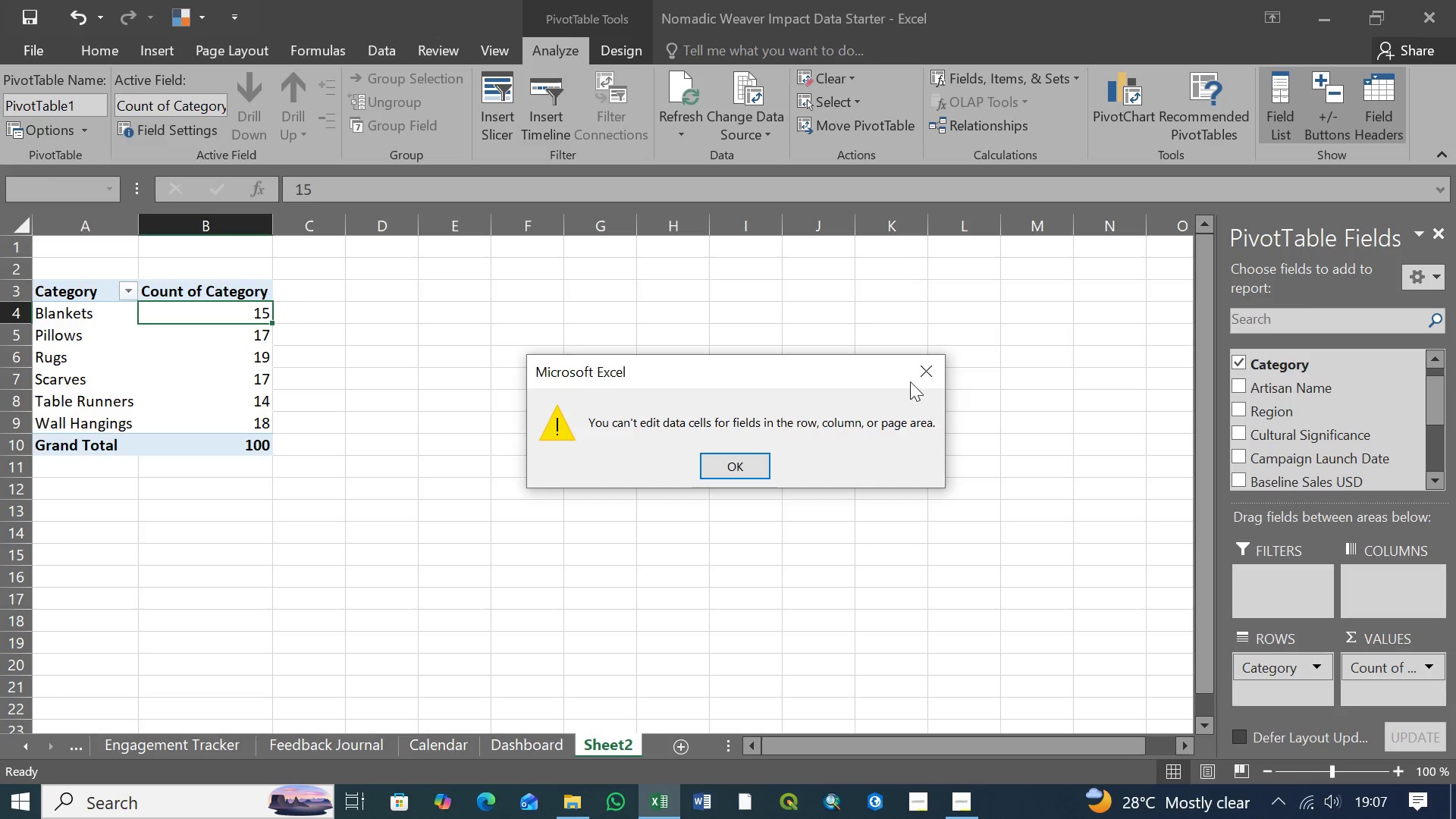 
left_click([929, 367])
 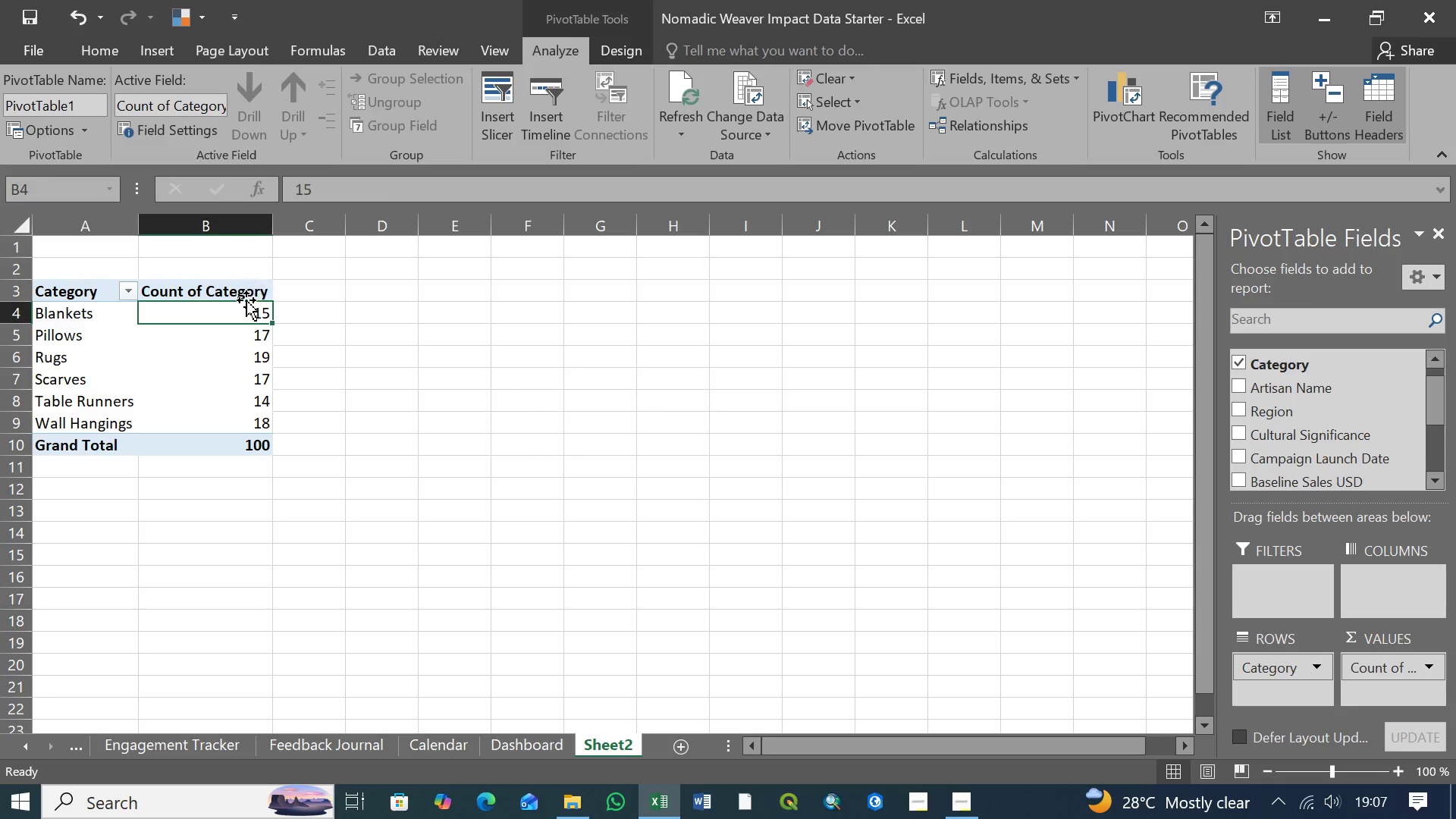 
left_click([237, 294])
 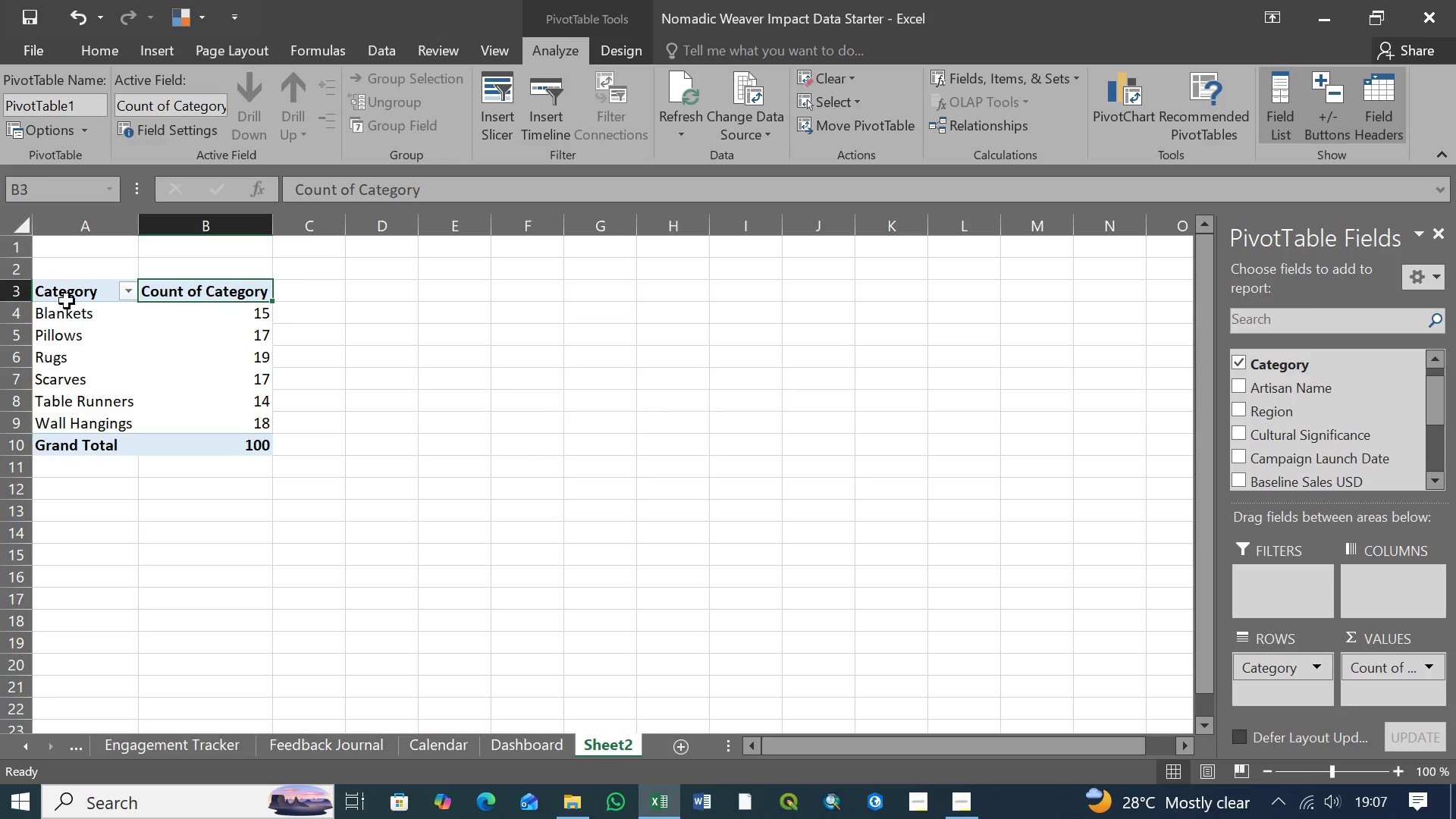 
left_click([67, 300])
 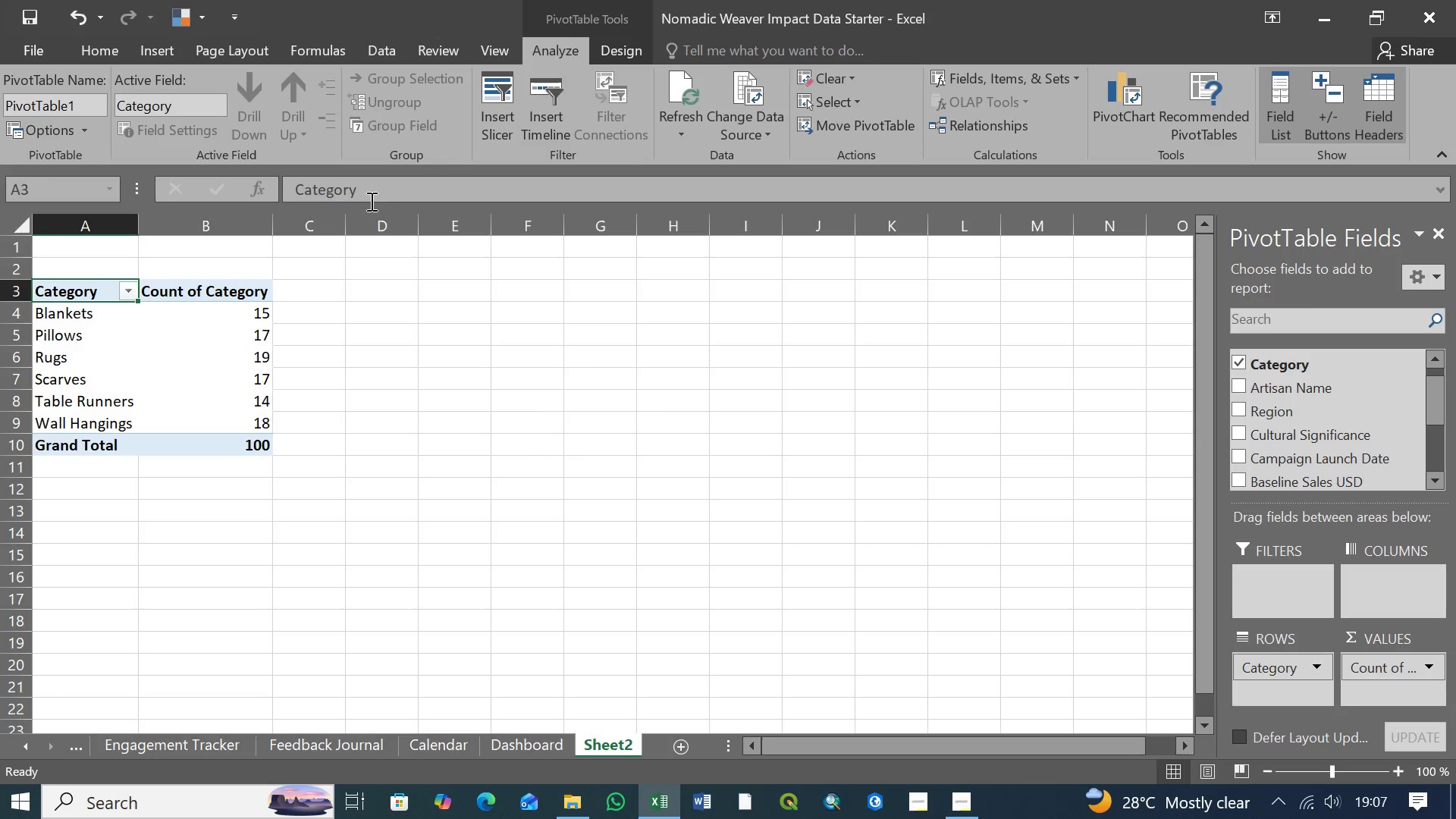 
left_click([369, 187])
 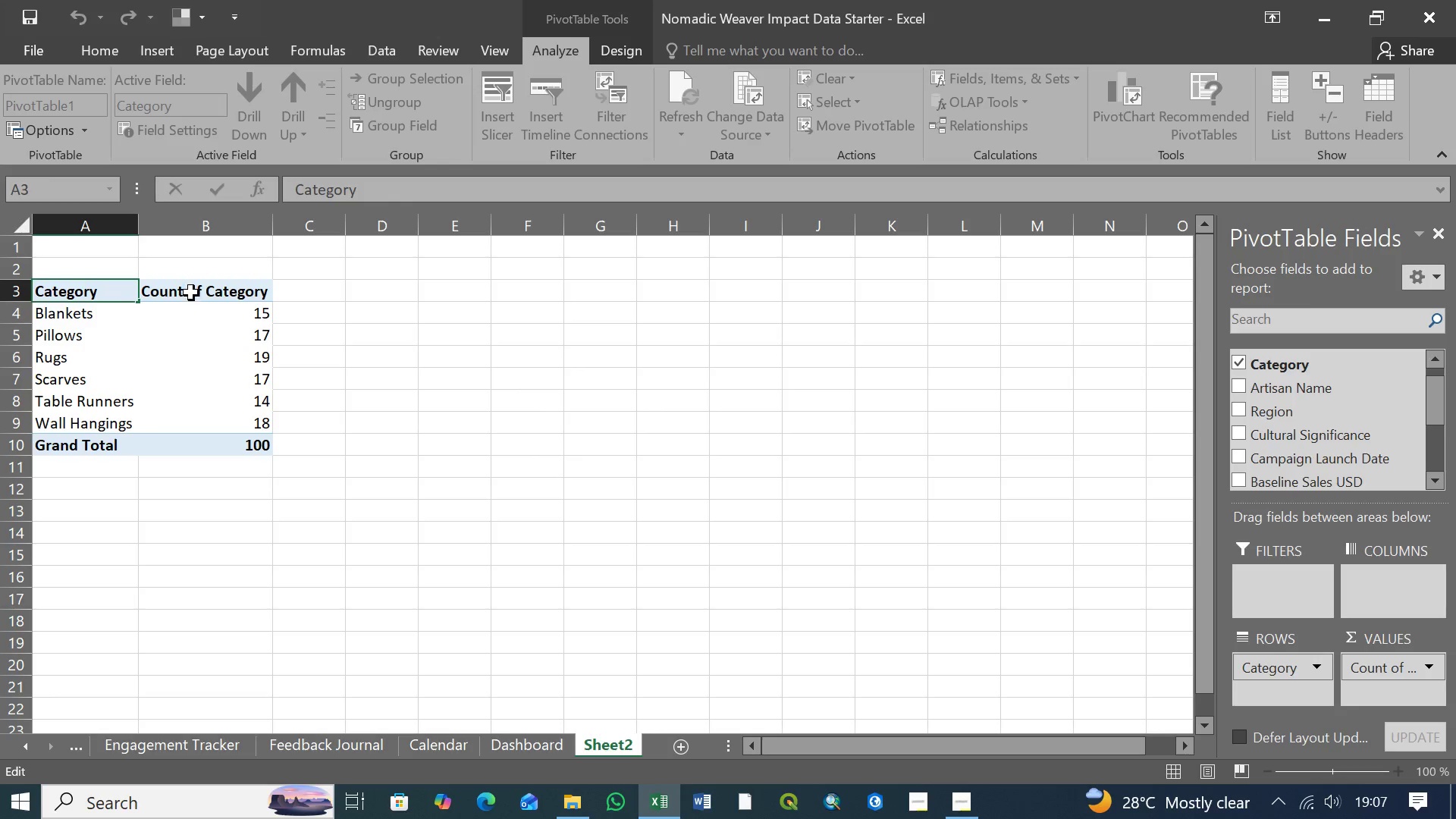 
left_click([191, 293])
 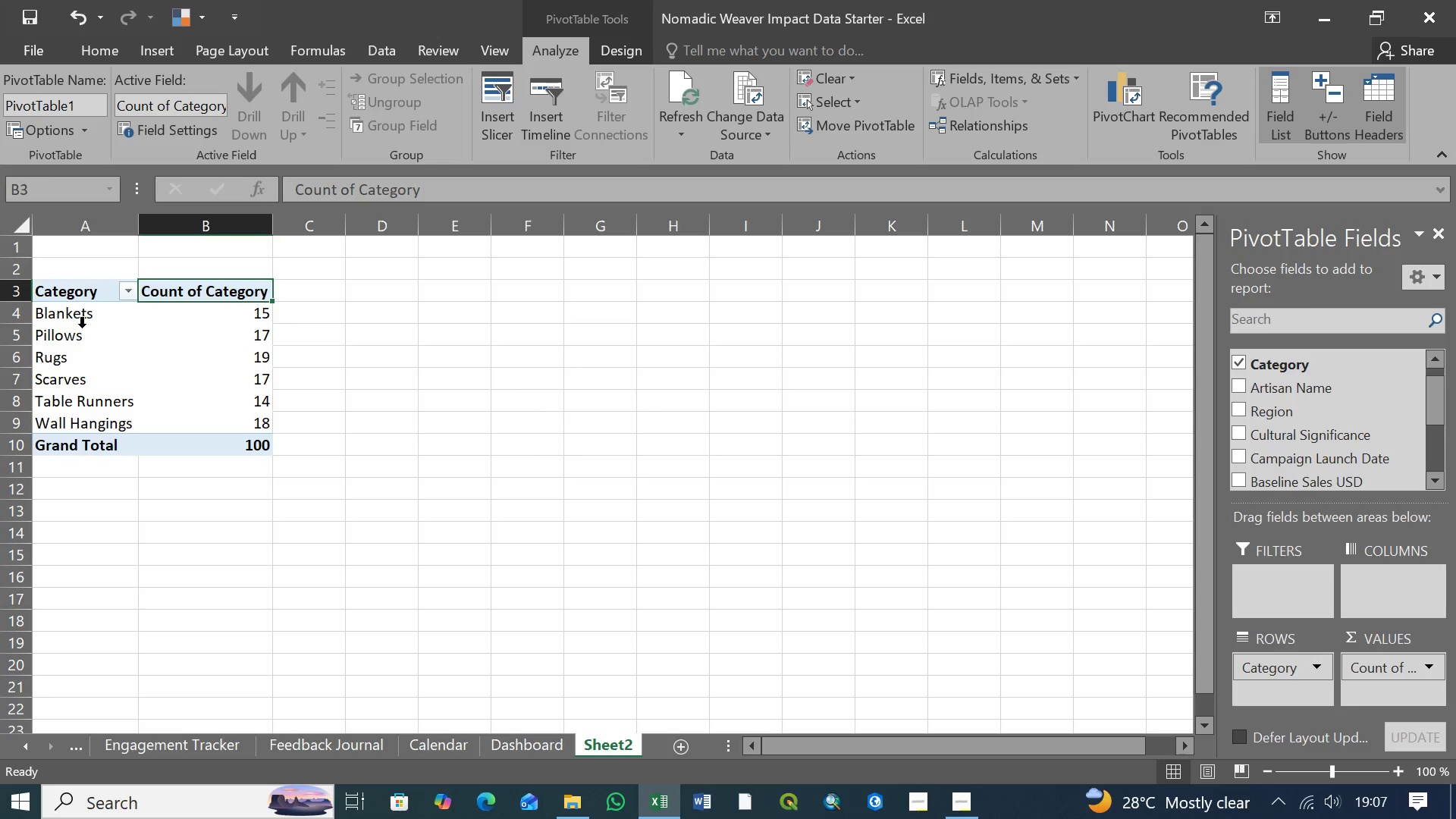 
left_click([82, 322])
 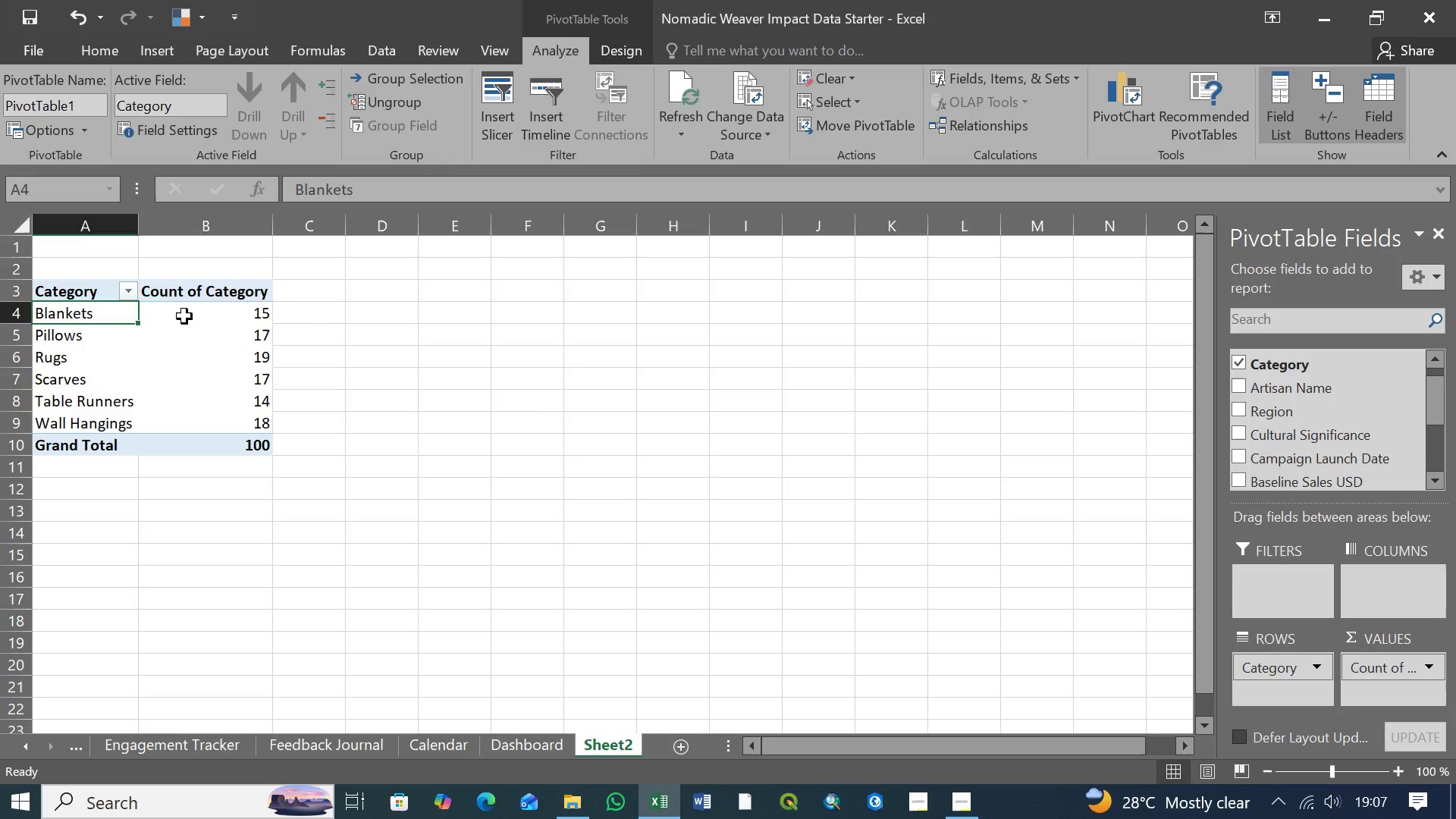 
left_click([184, 316])
 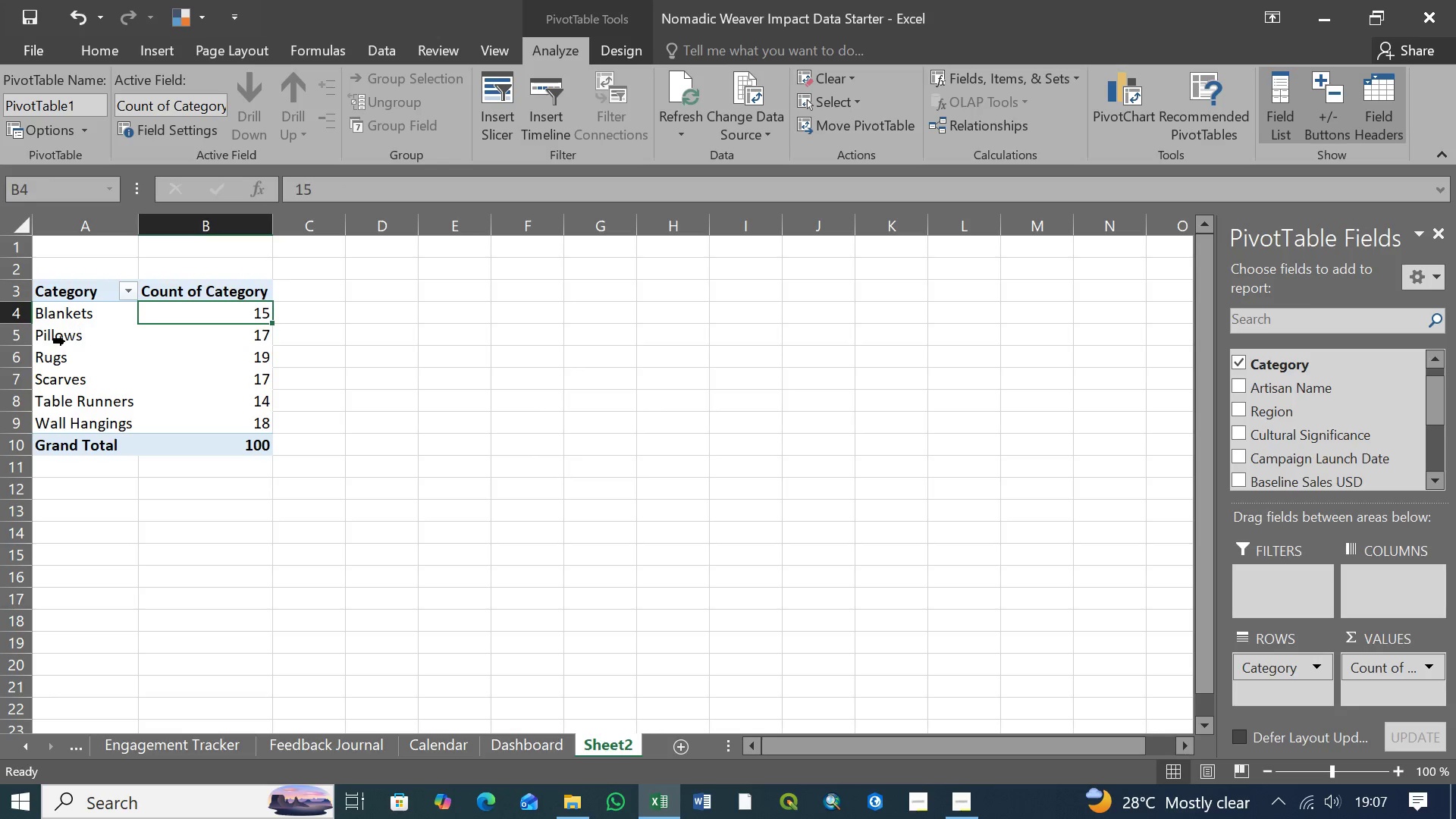 
left_click([65, 344])
 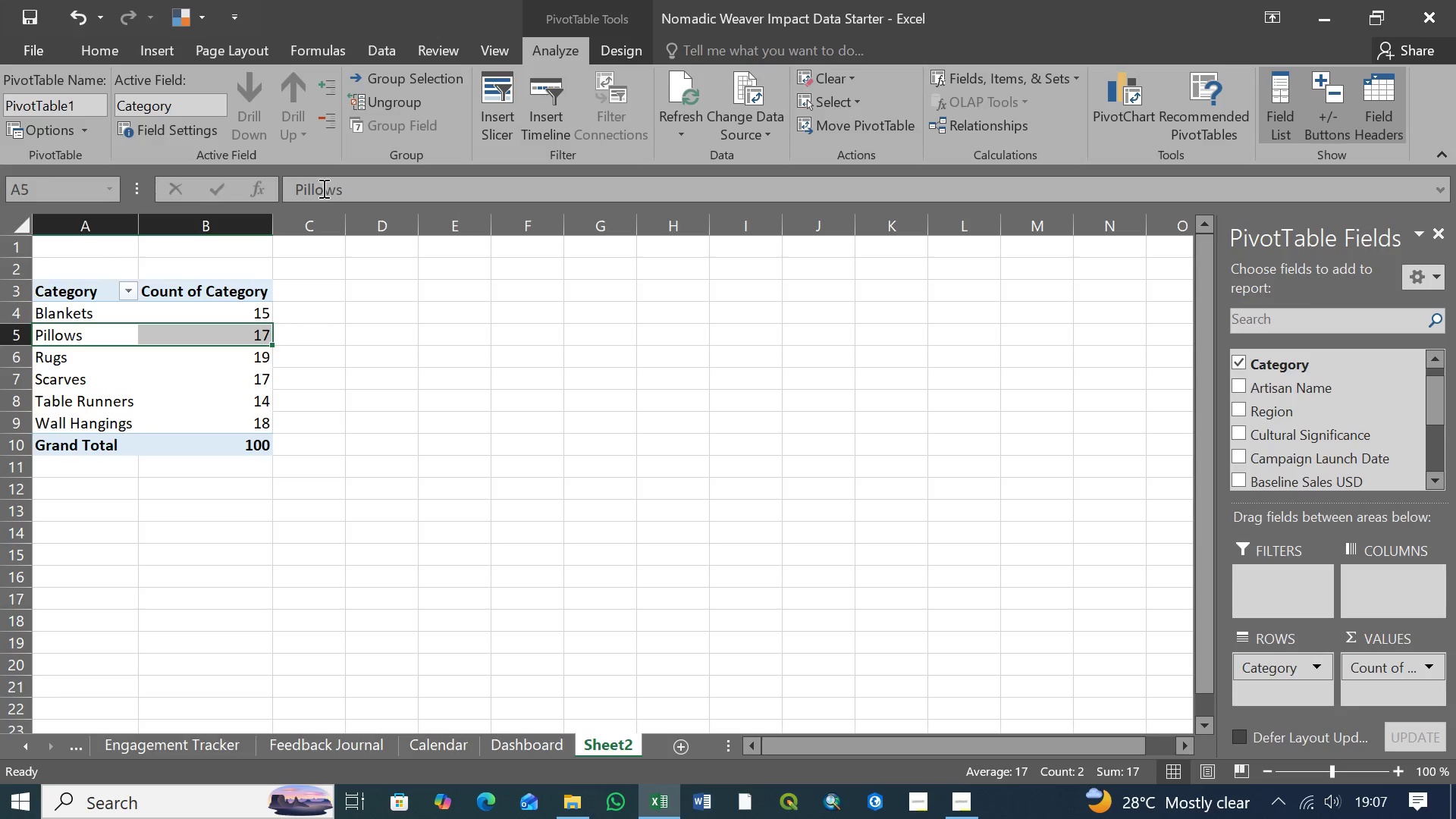 
double_click([360, 190])
 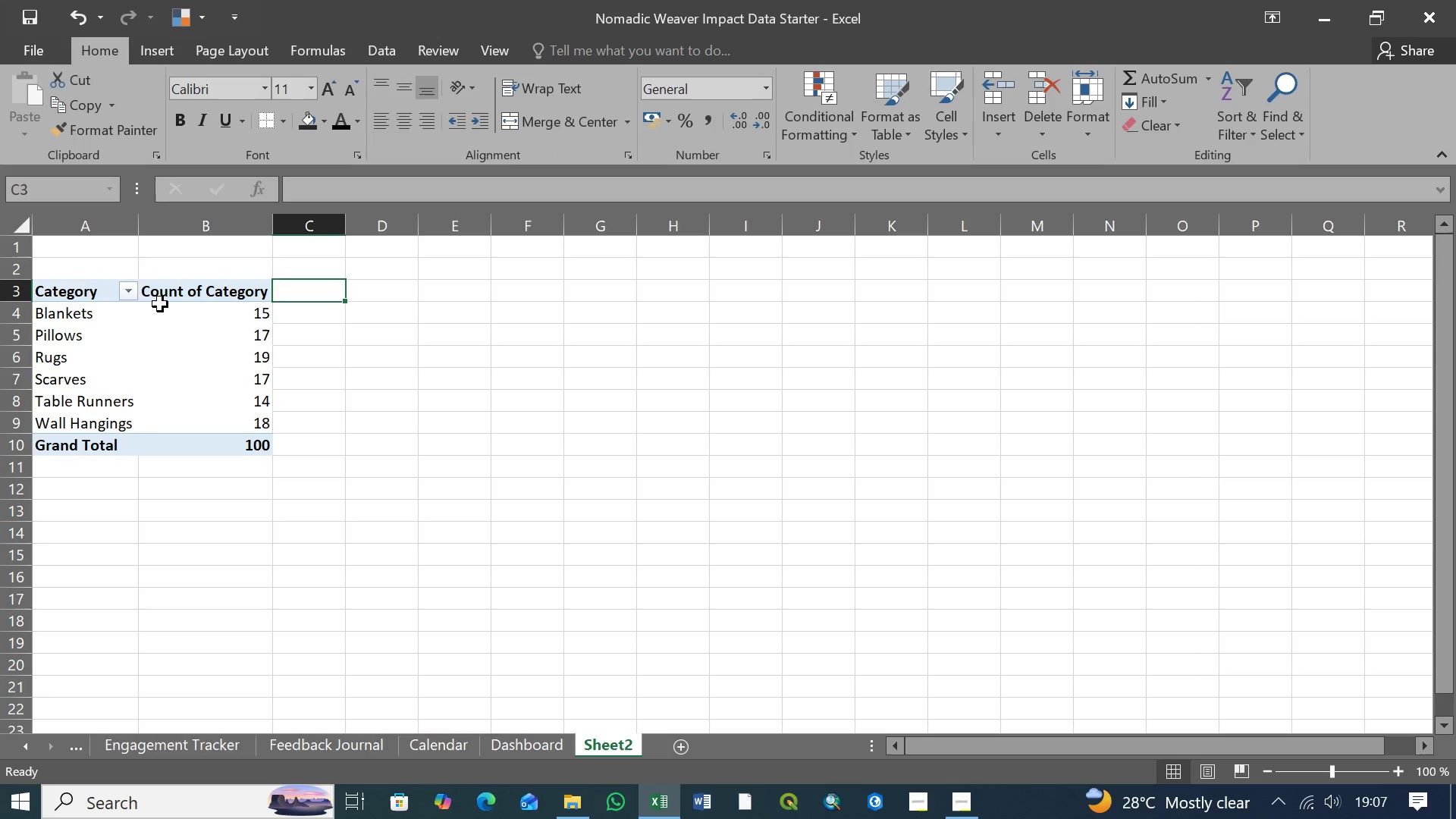 
left_click([61, 296])
 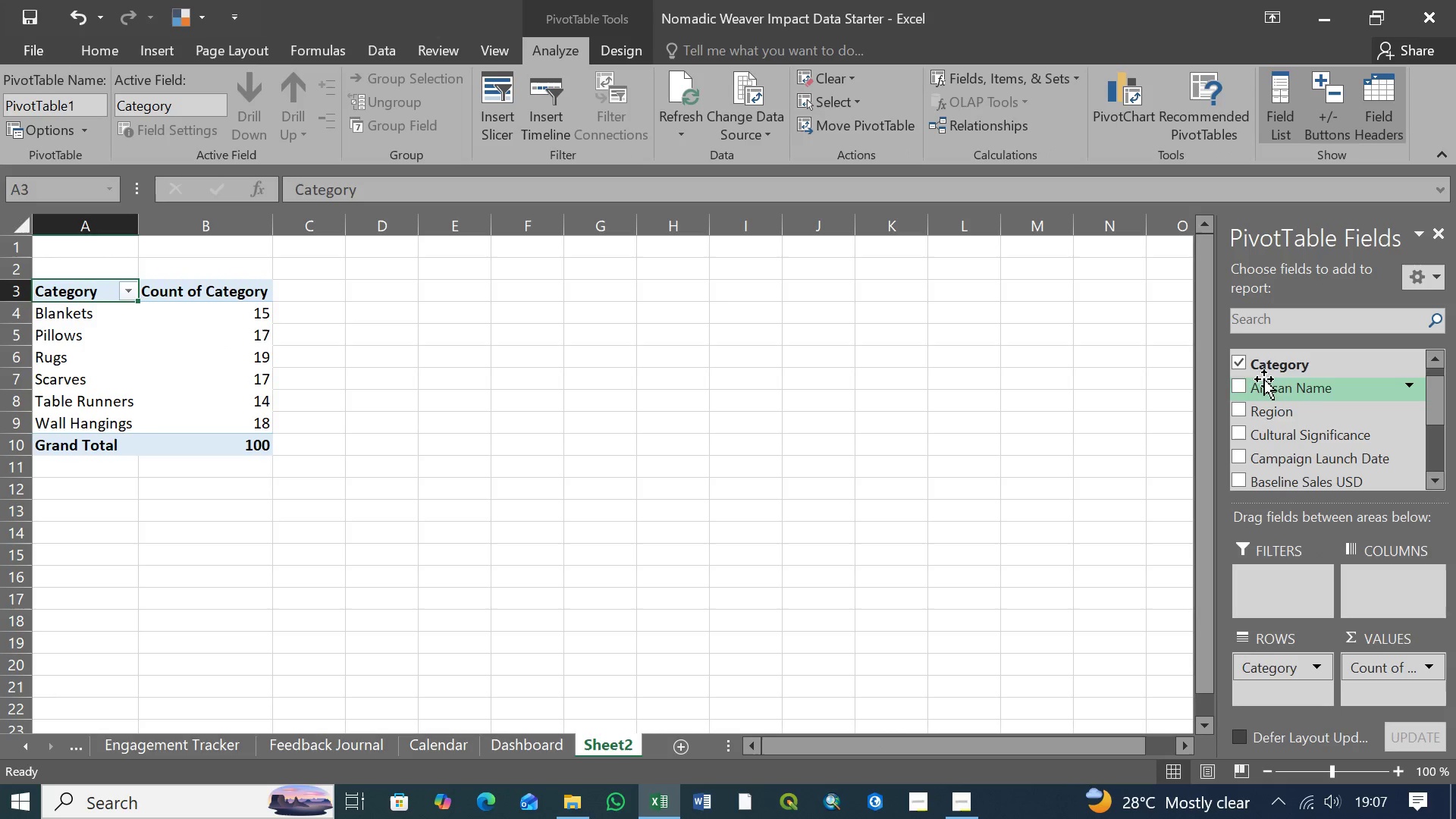 
left_click([363, 193])
 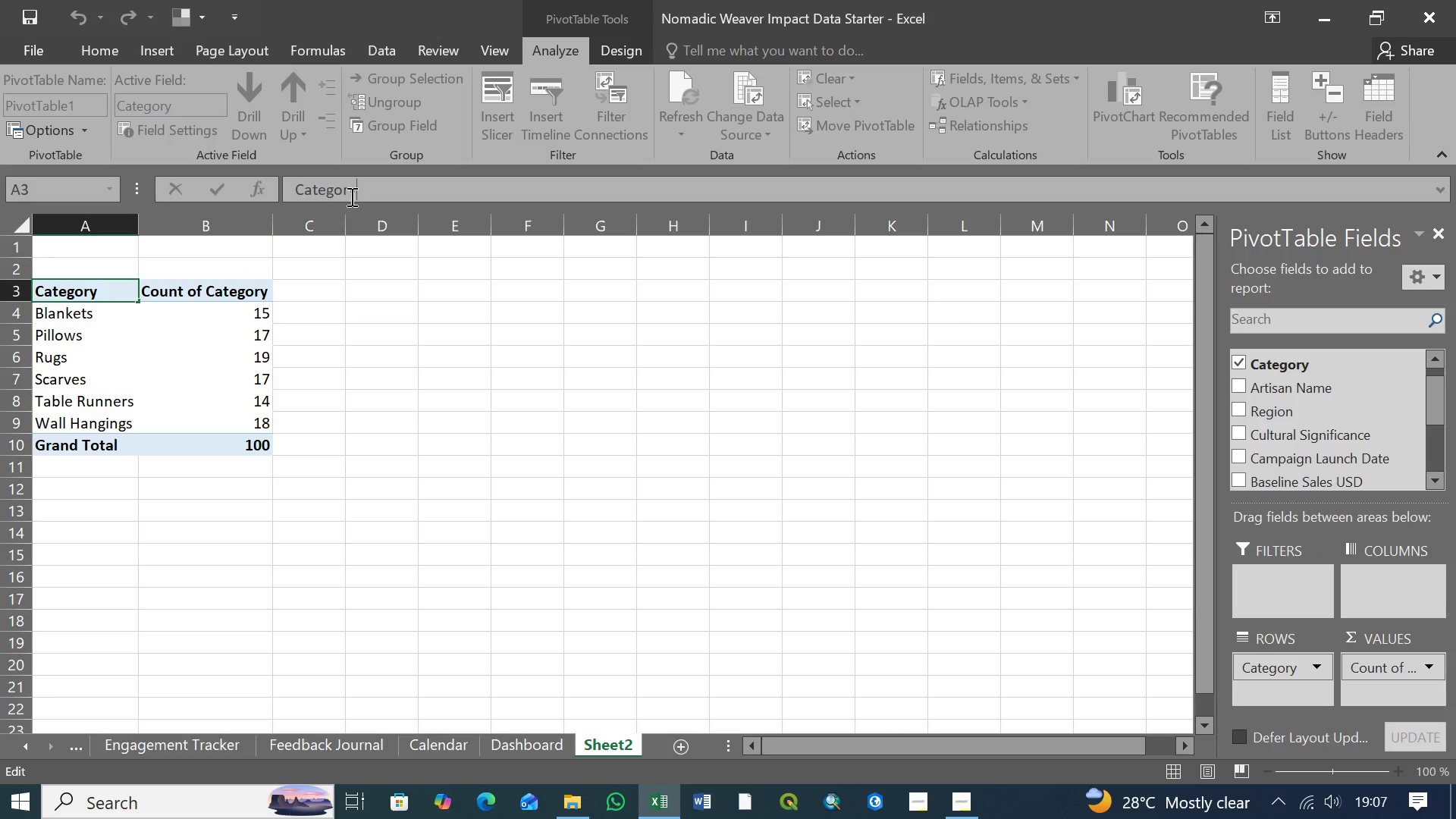 
left_click([368, 187])
 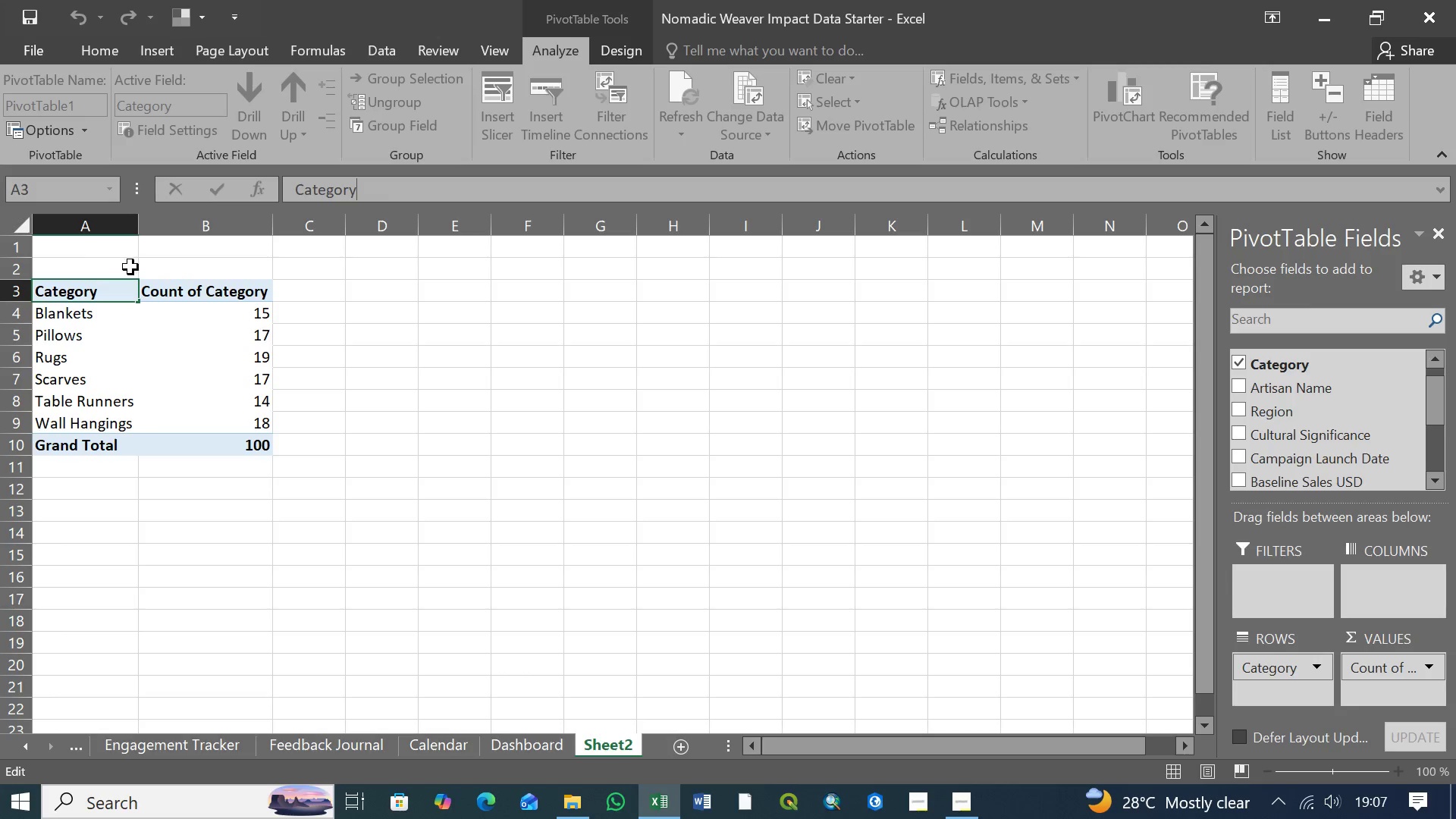 
wait(15.97)
 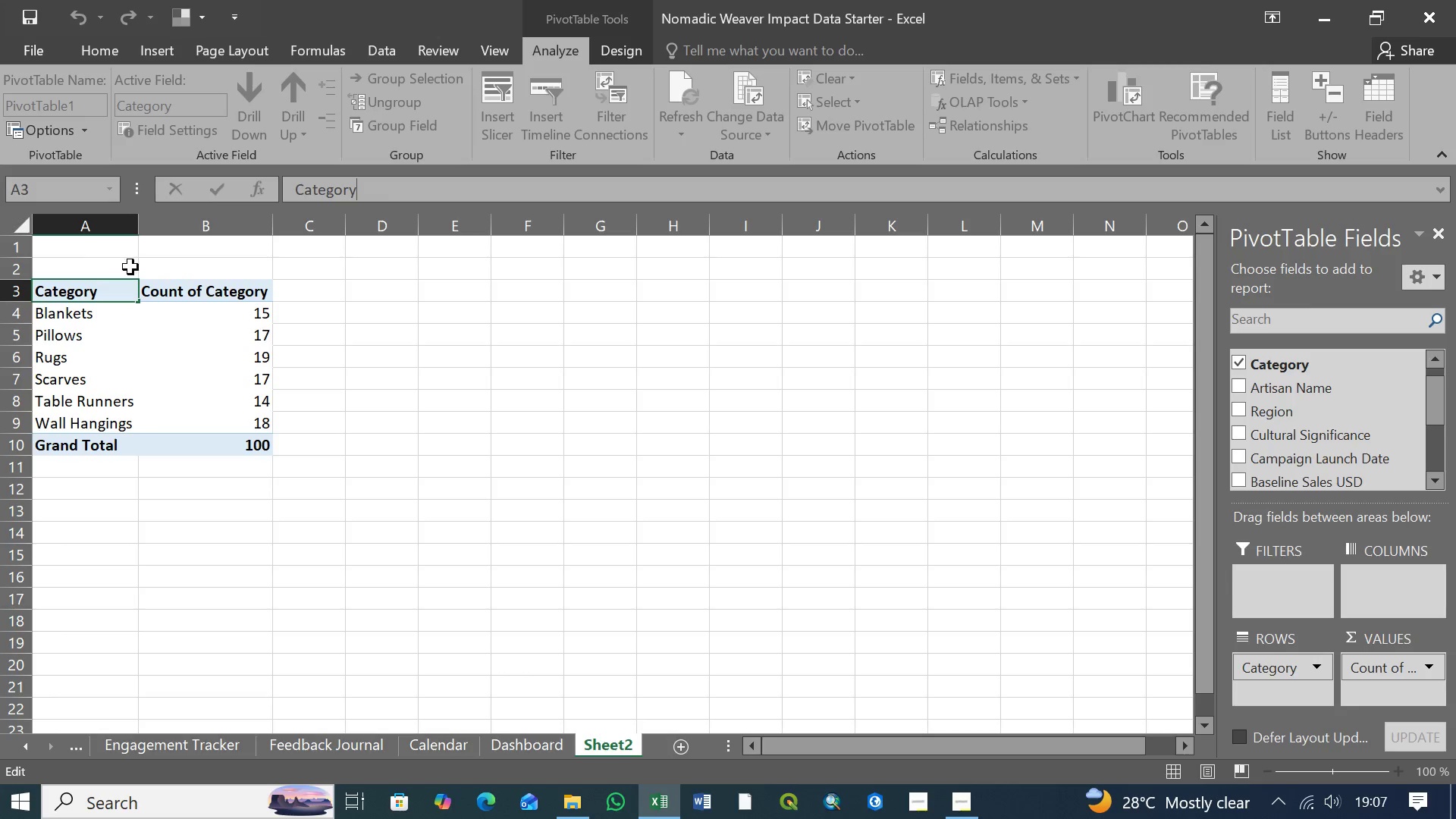 
left_click([353, 294])
 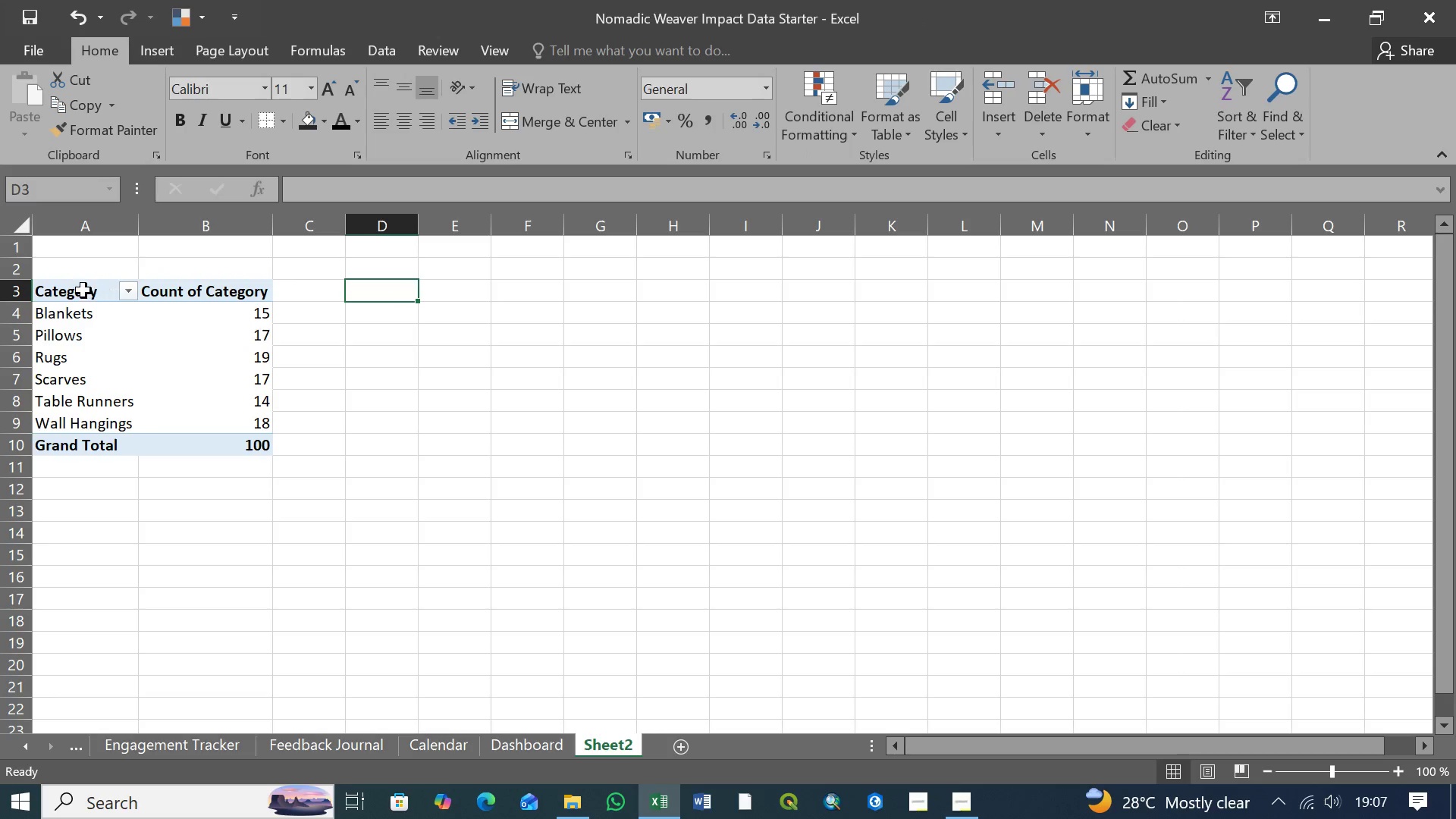 
left_click([83, 290])
 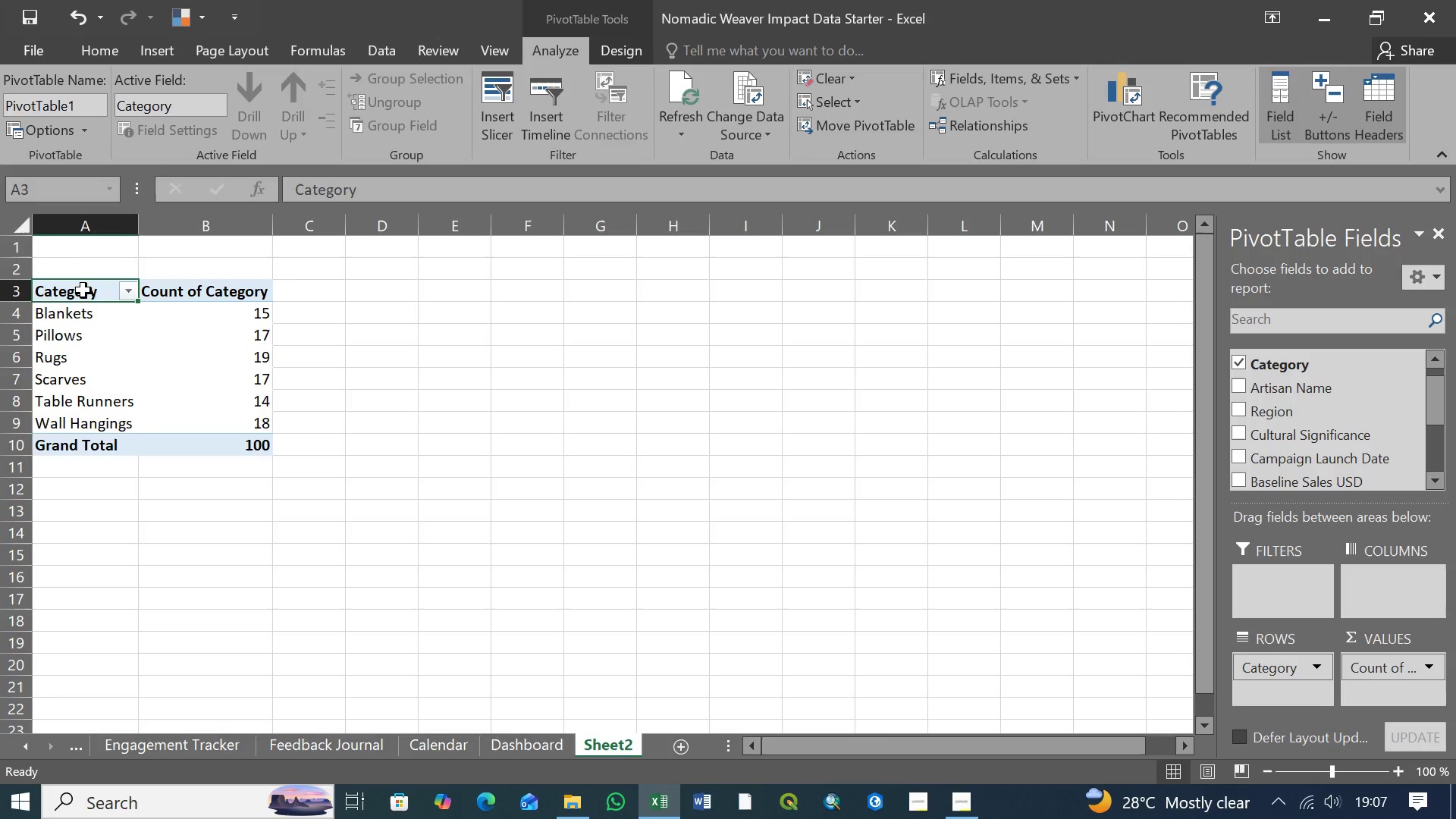 
hold_key(key=ShiftLeft, duration=1.0)
left_click([241, 443])
 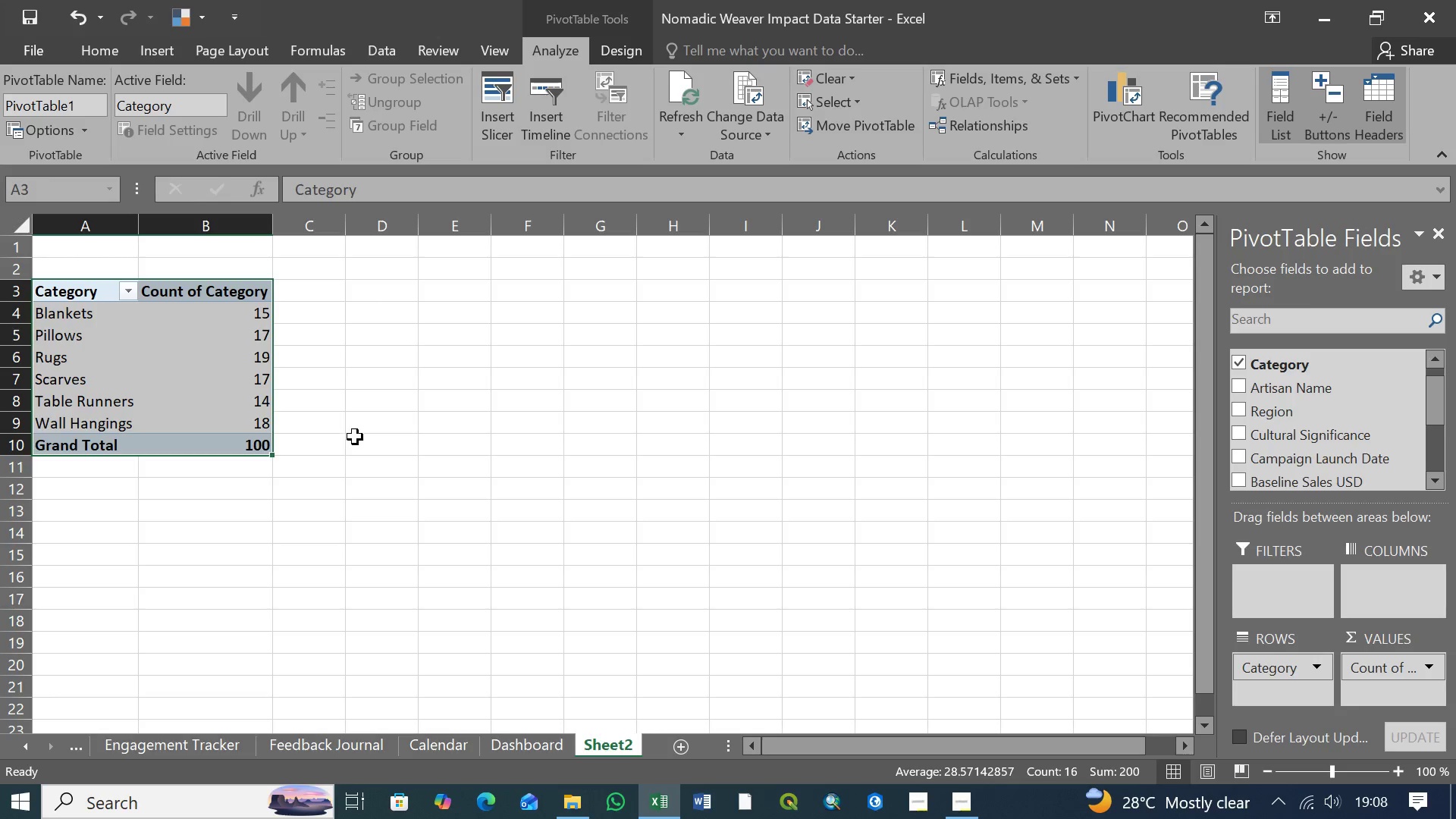 
wait(10.37)
 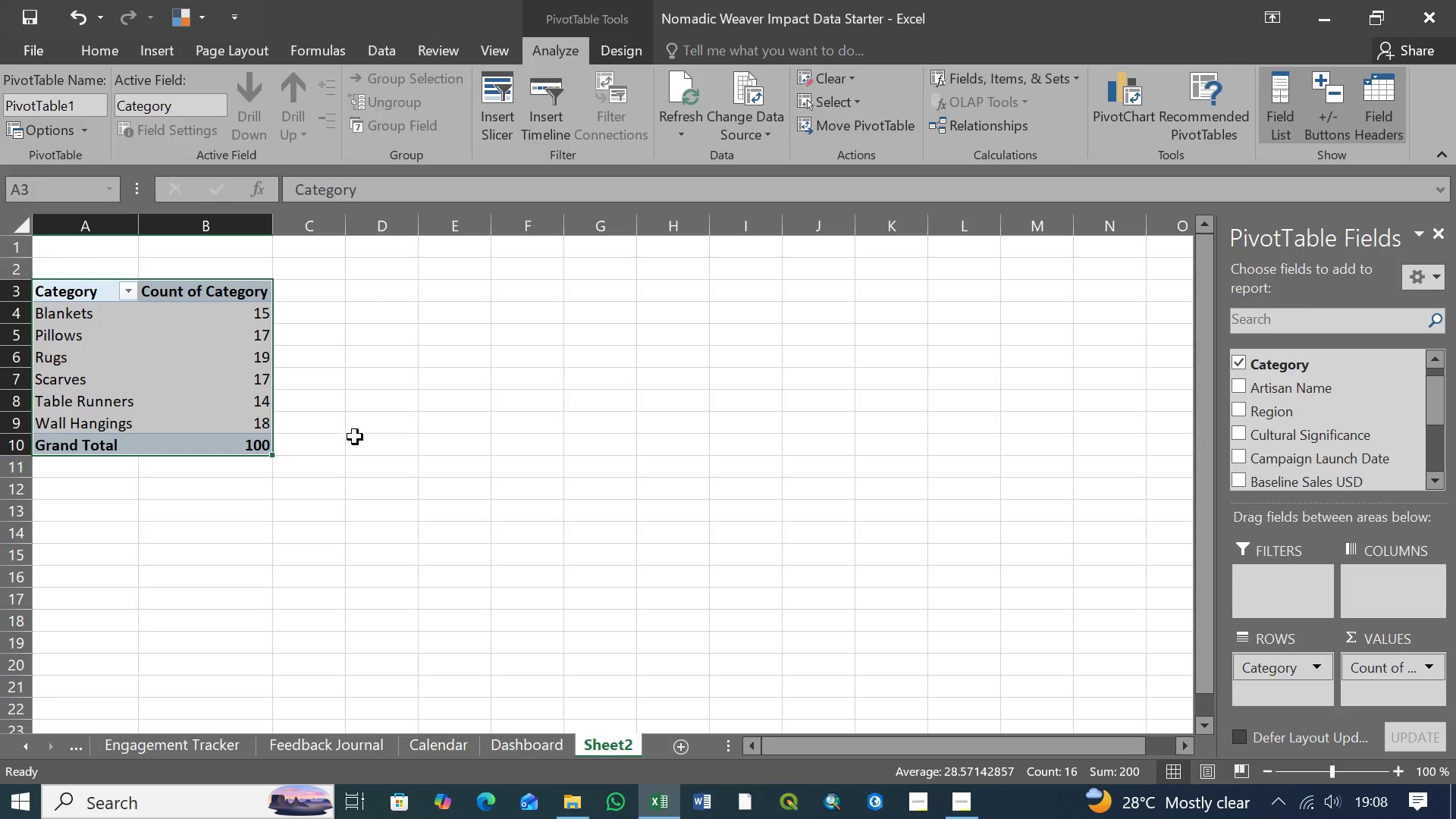 
mouse_move([218, 35])
 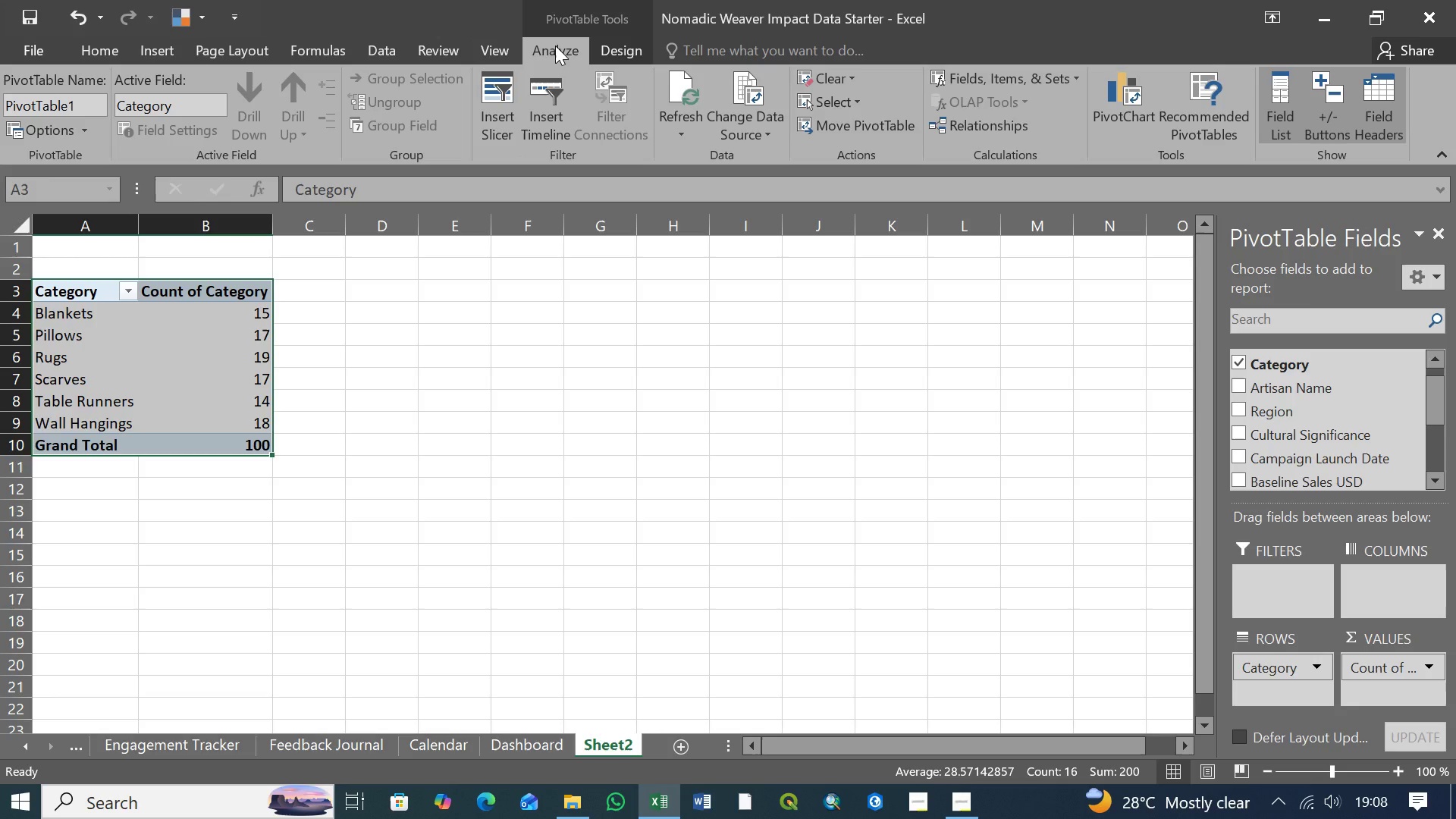 
wait(36.15)
 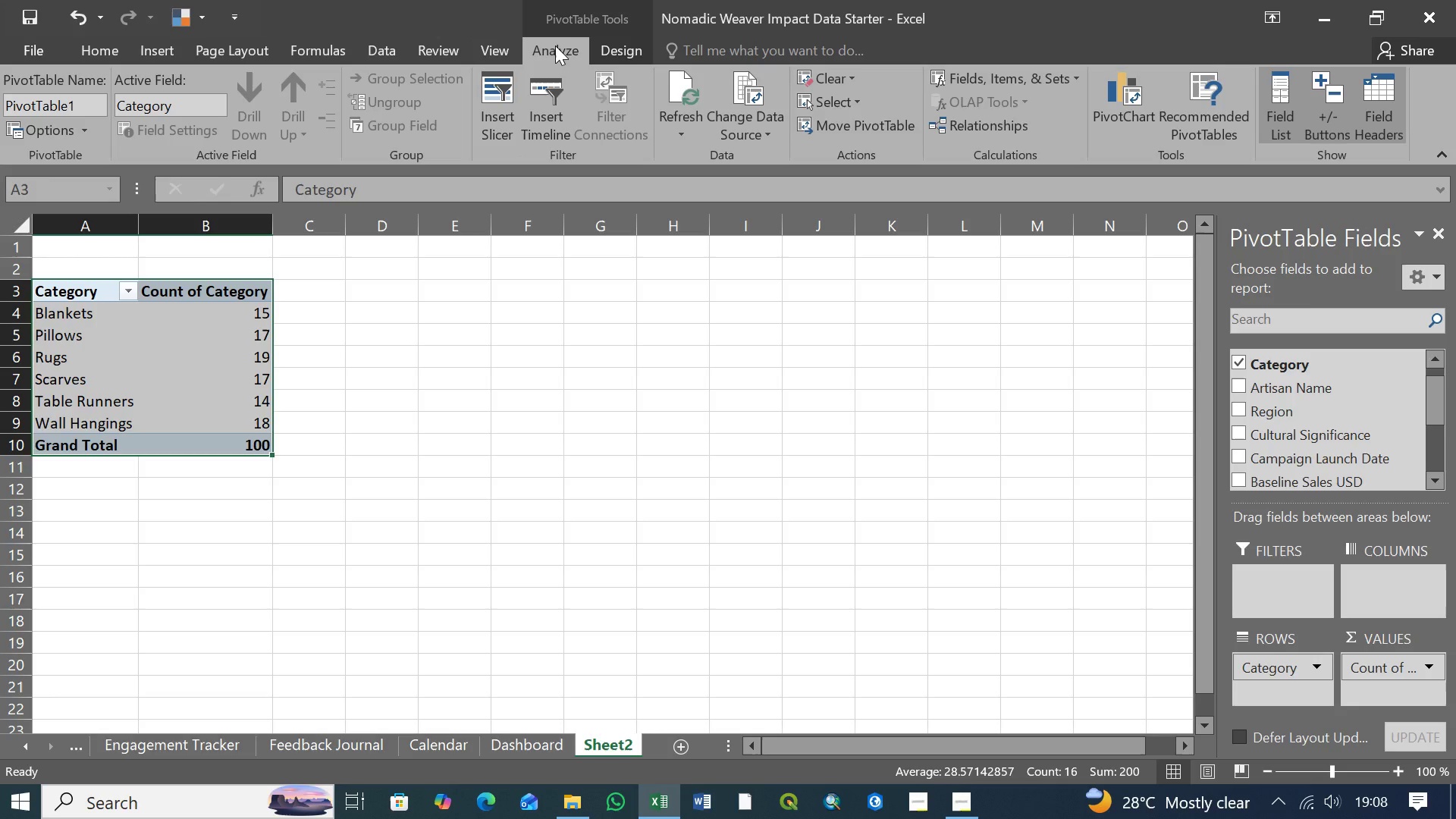 
left_click([158, 49])
 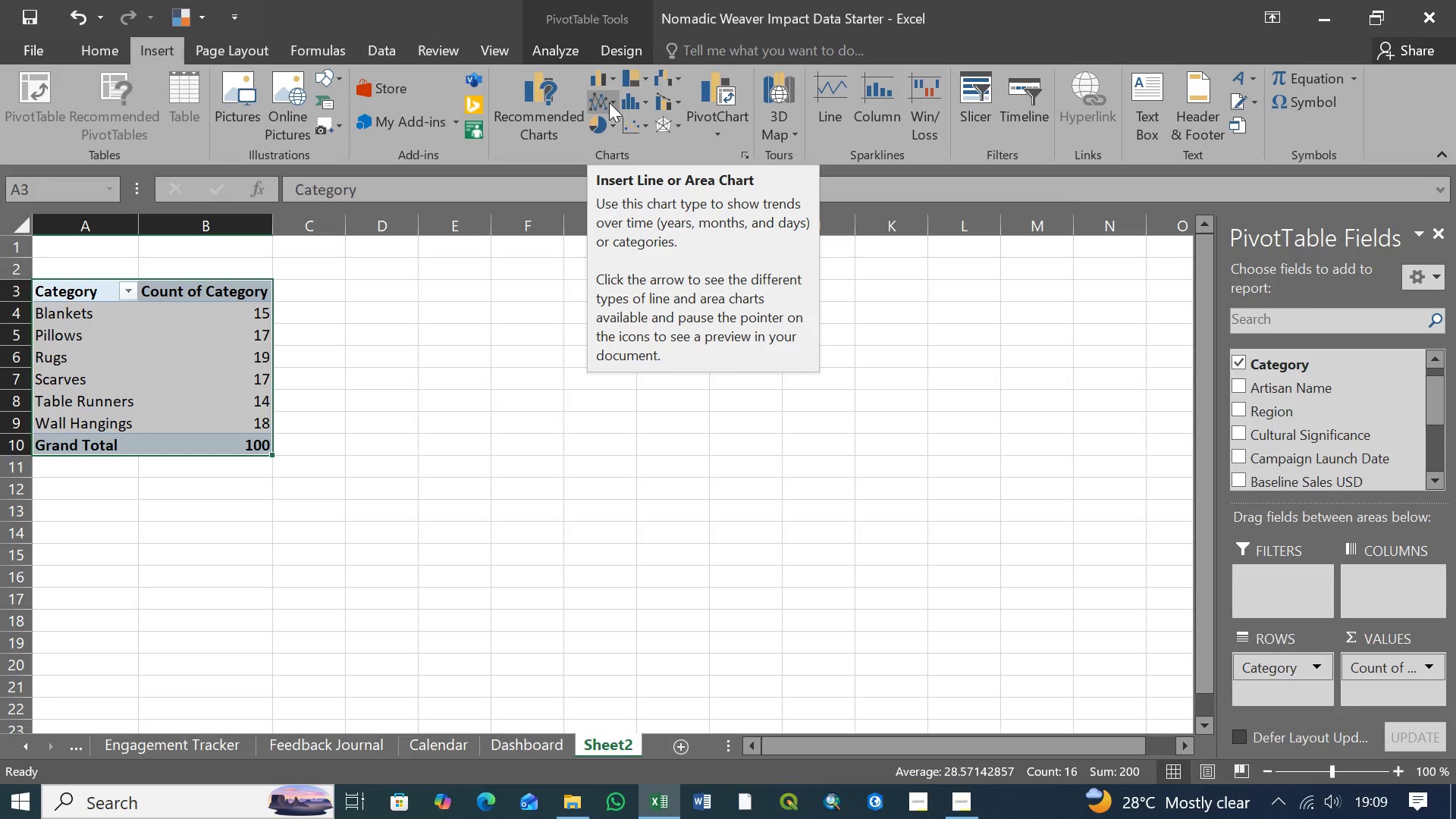 
wait(18.31)
 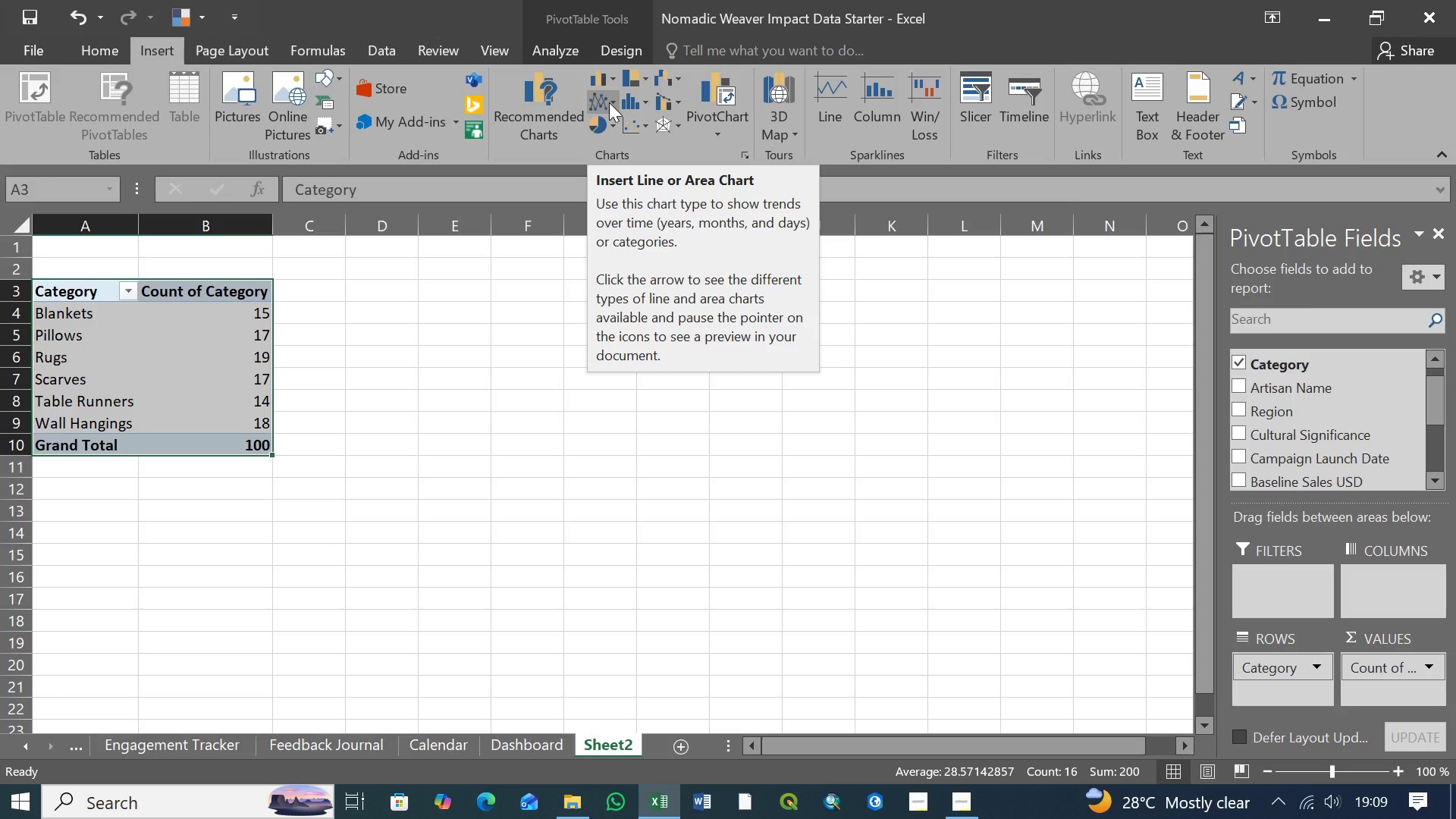 
left_click([611, 77])
 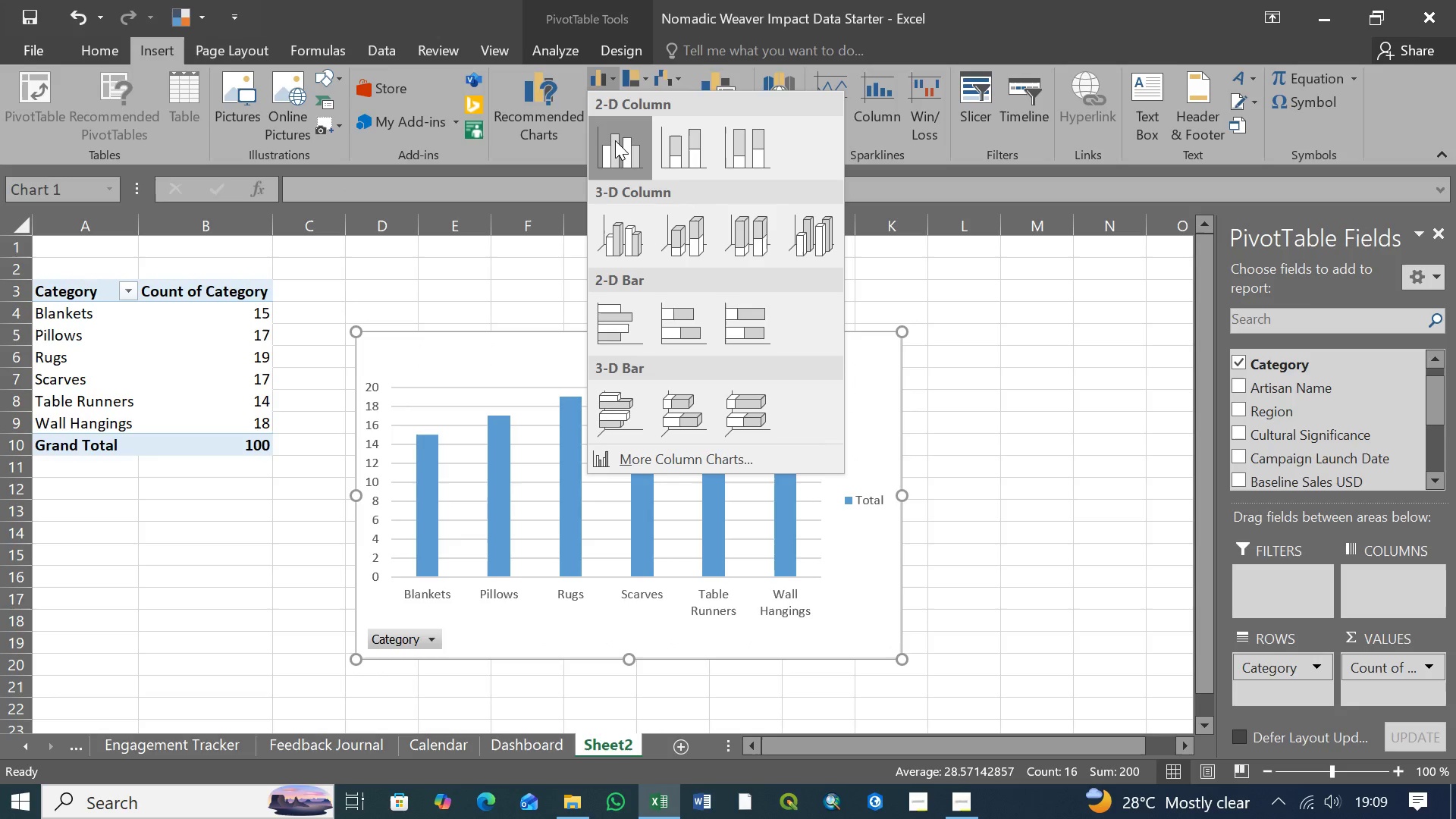 
left_click([615, 140])
 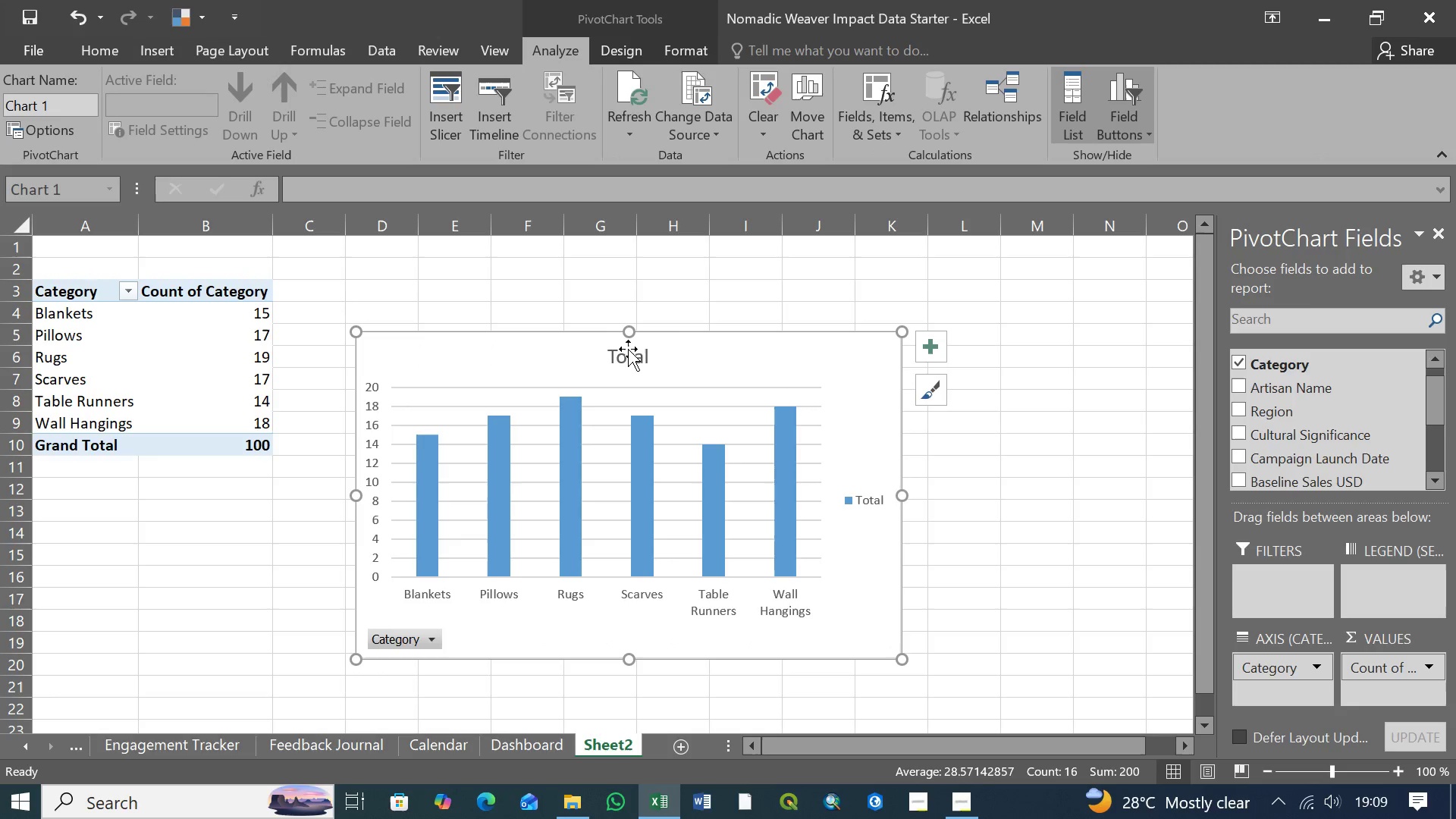 
left_click_drag(start_coordinate=[629, 360], to_coordinate=[654, 359])
 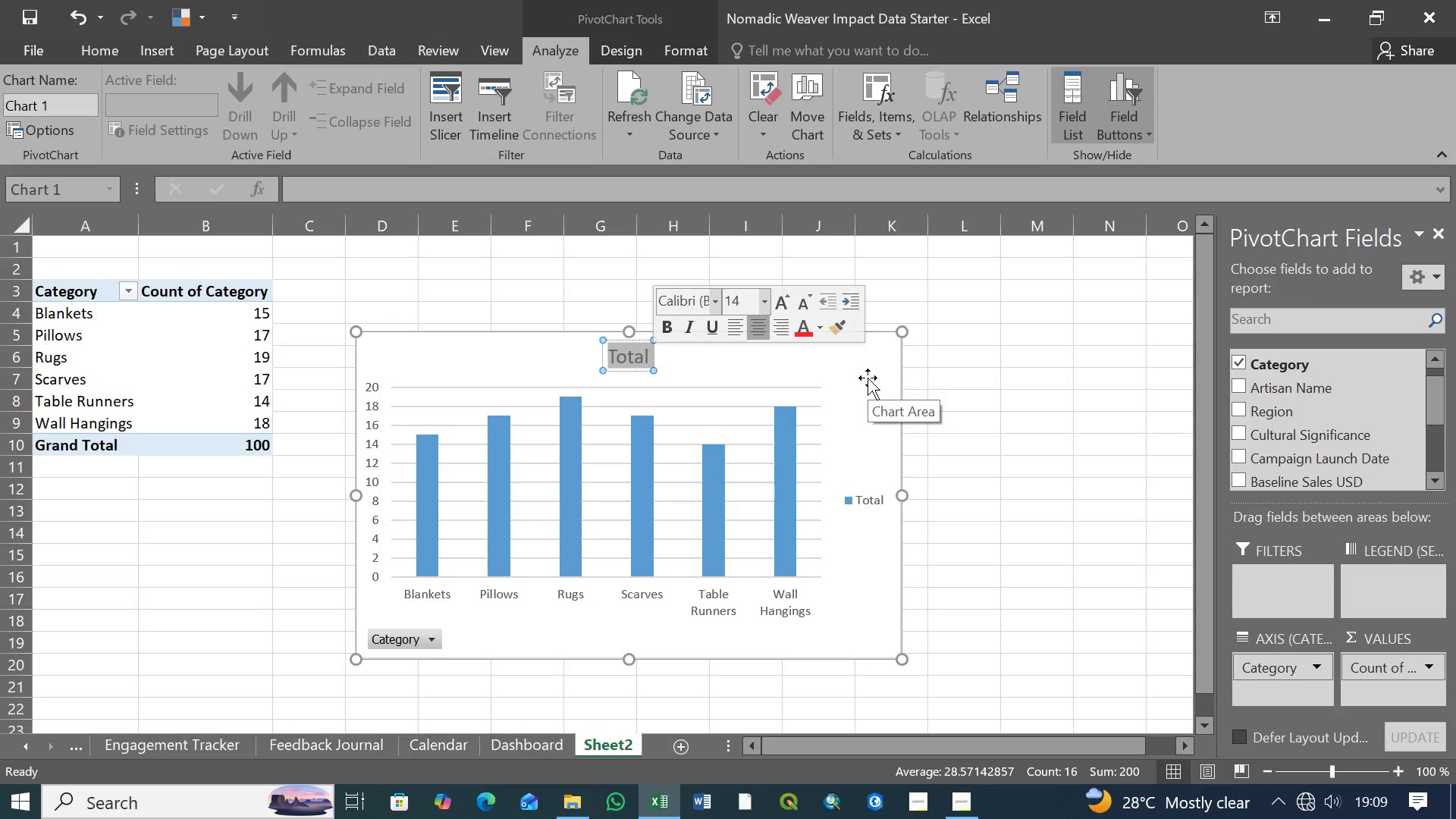 
wait(7.31)
 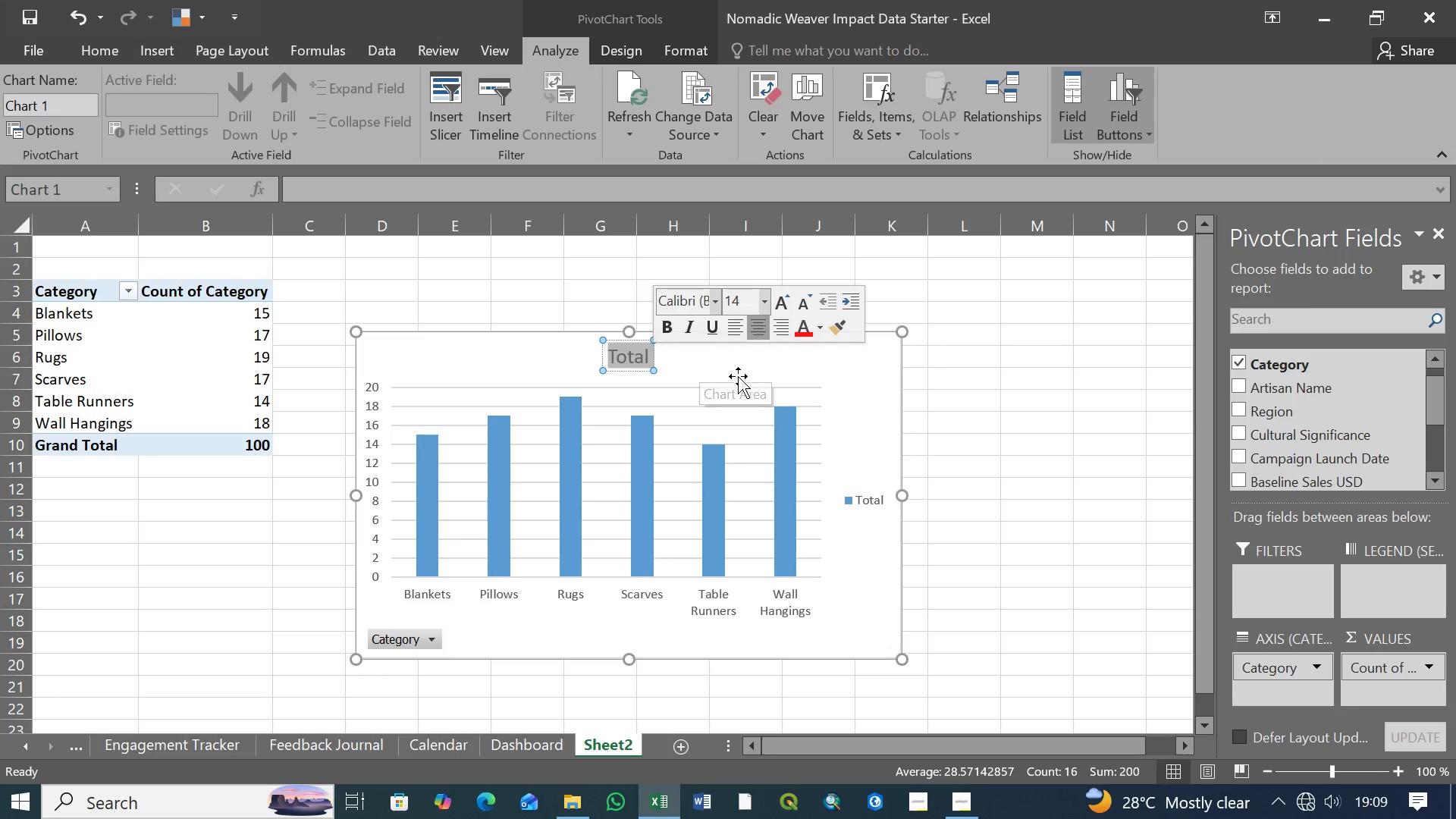 
key(Delete)
 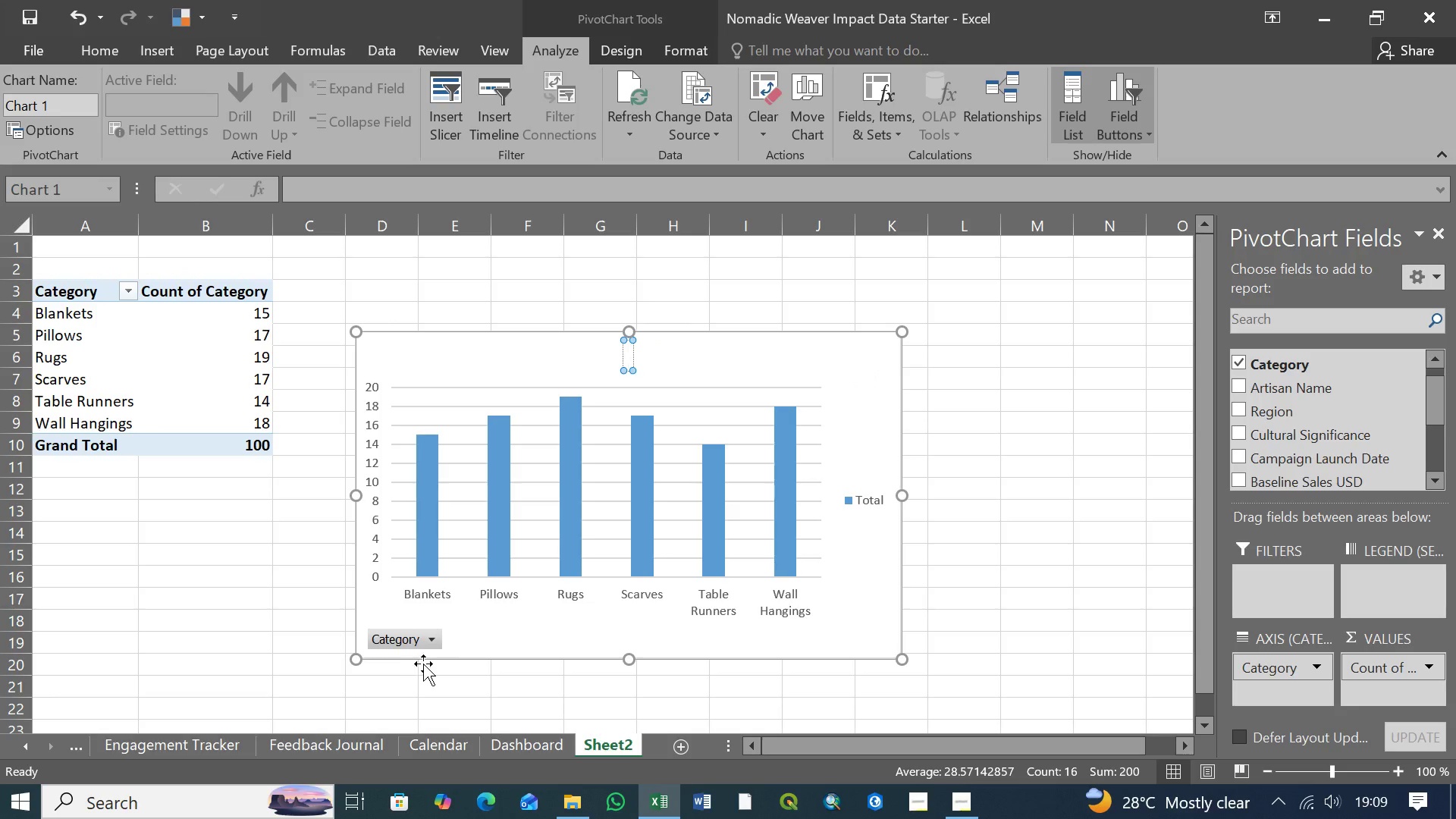 
right_click([419, 639])
 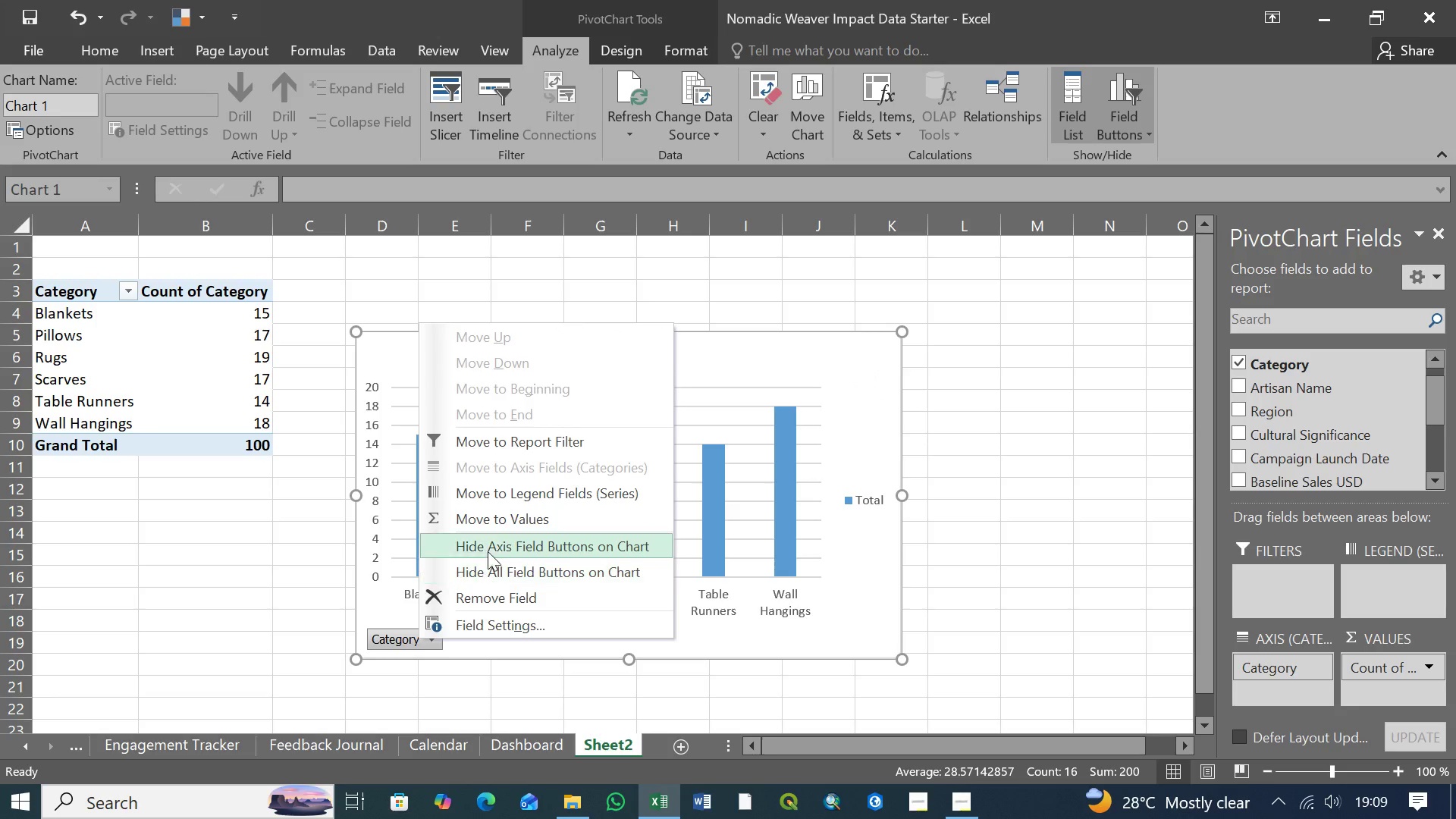 
left_click([489, 549])
 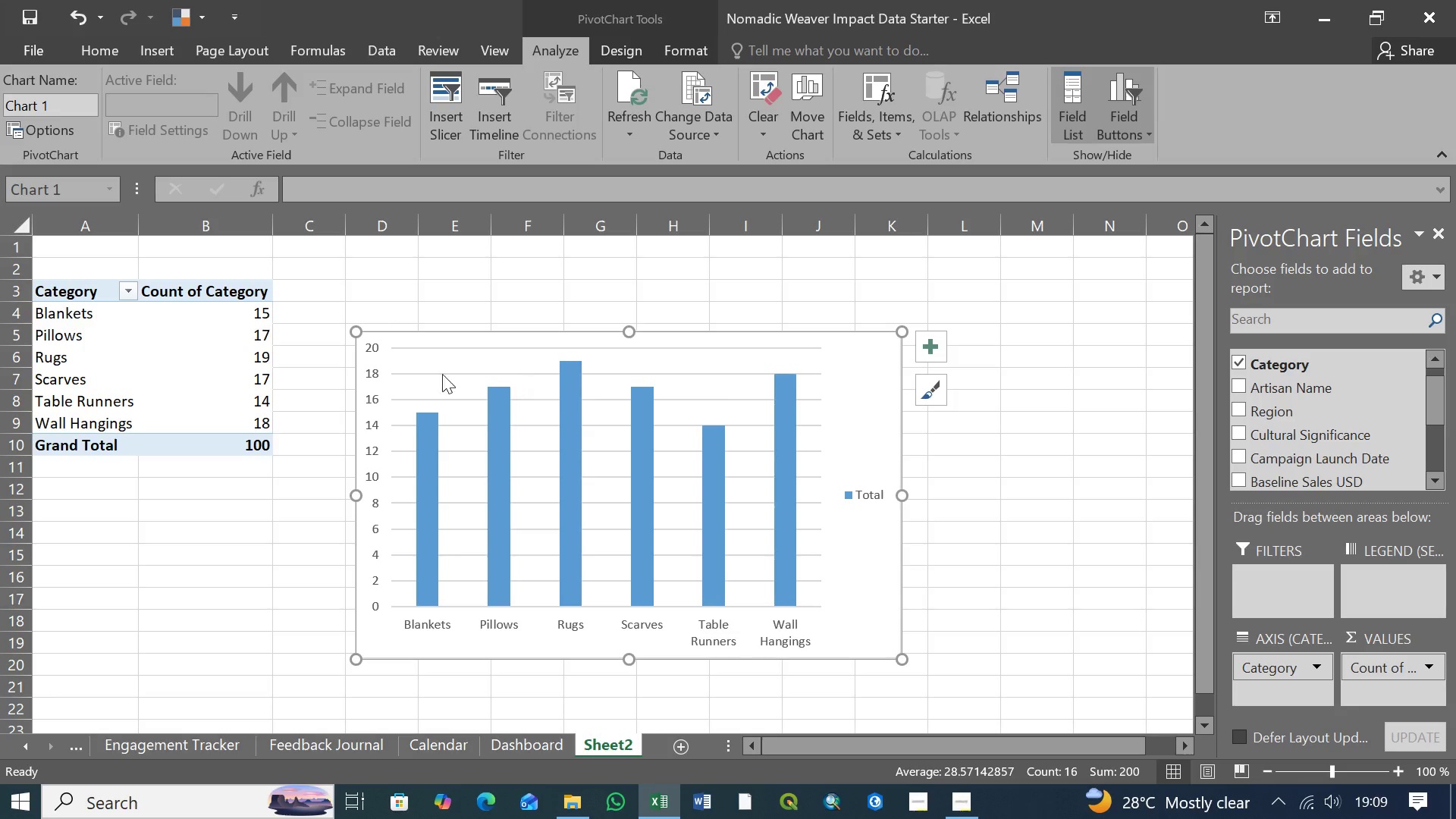 
left_click([444, 354])
 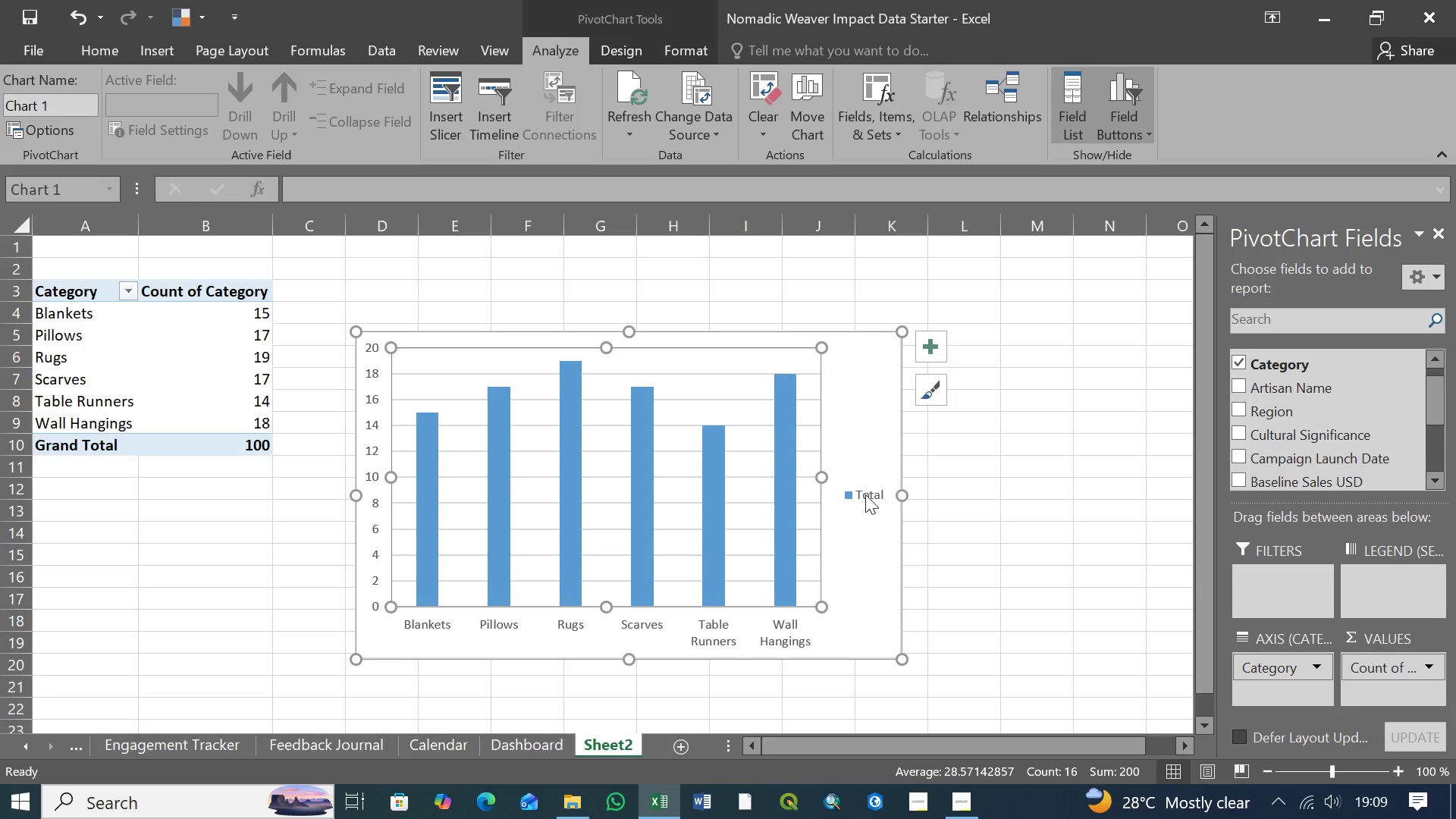 
left_click([865, 494])
 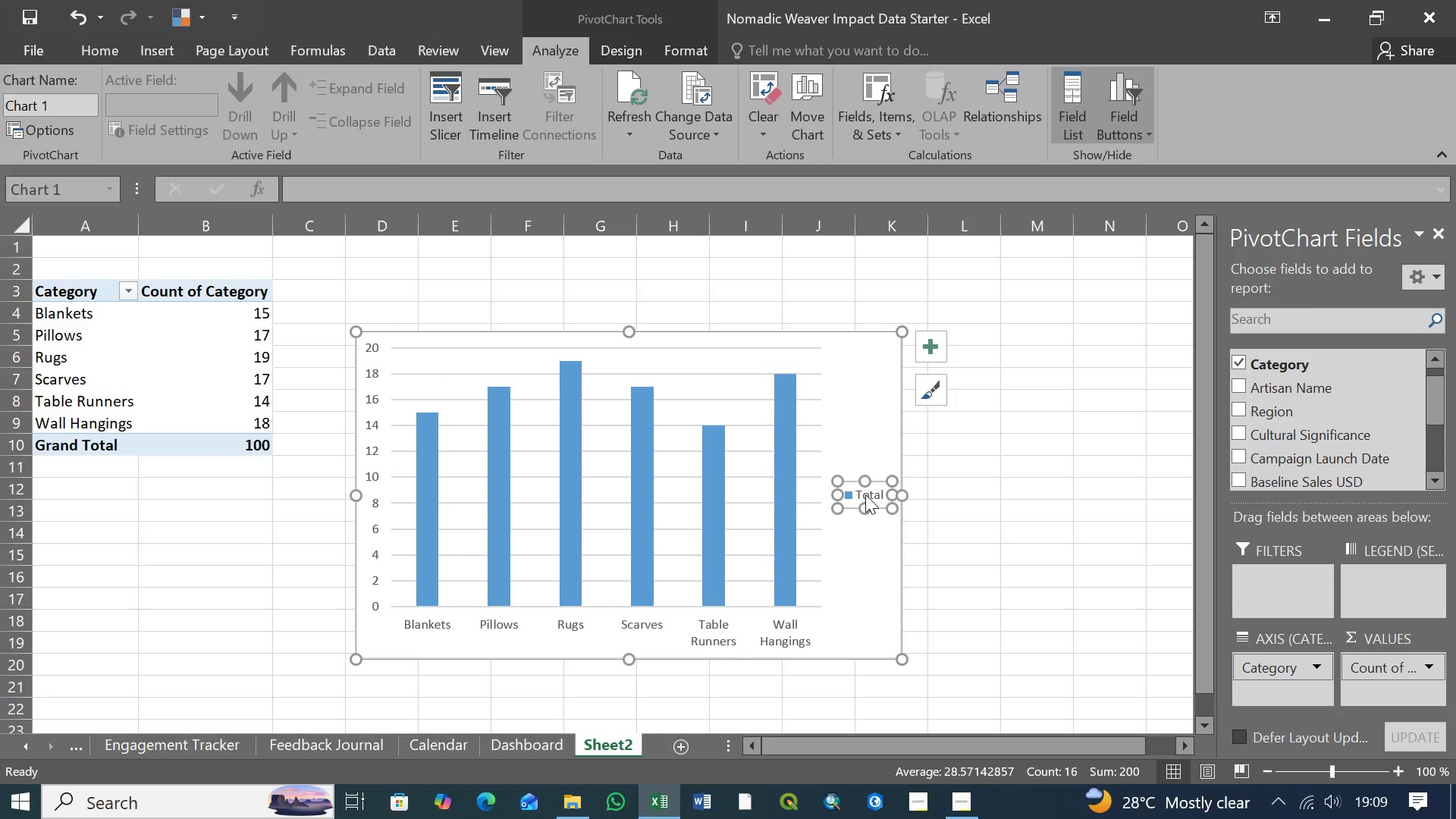 
right_click([865, 494])
 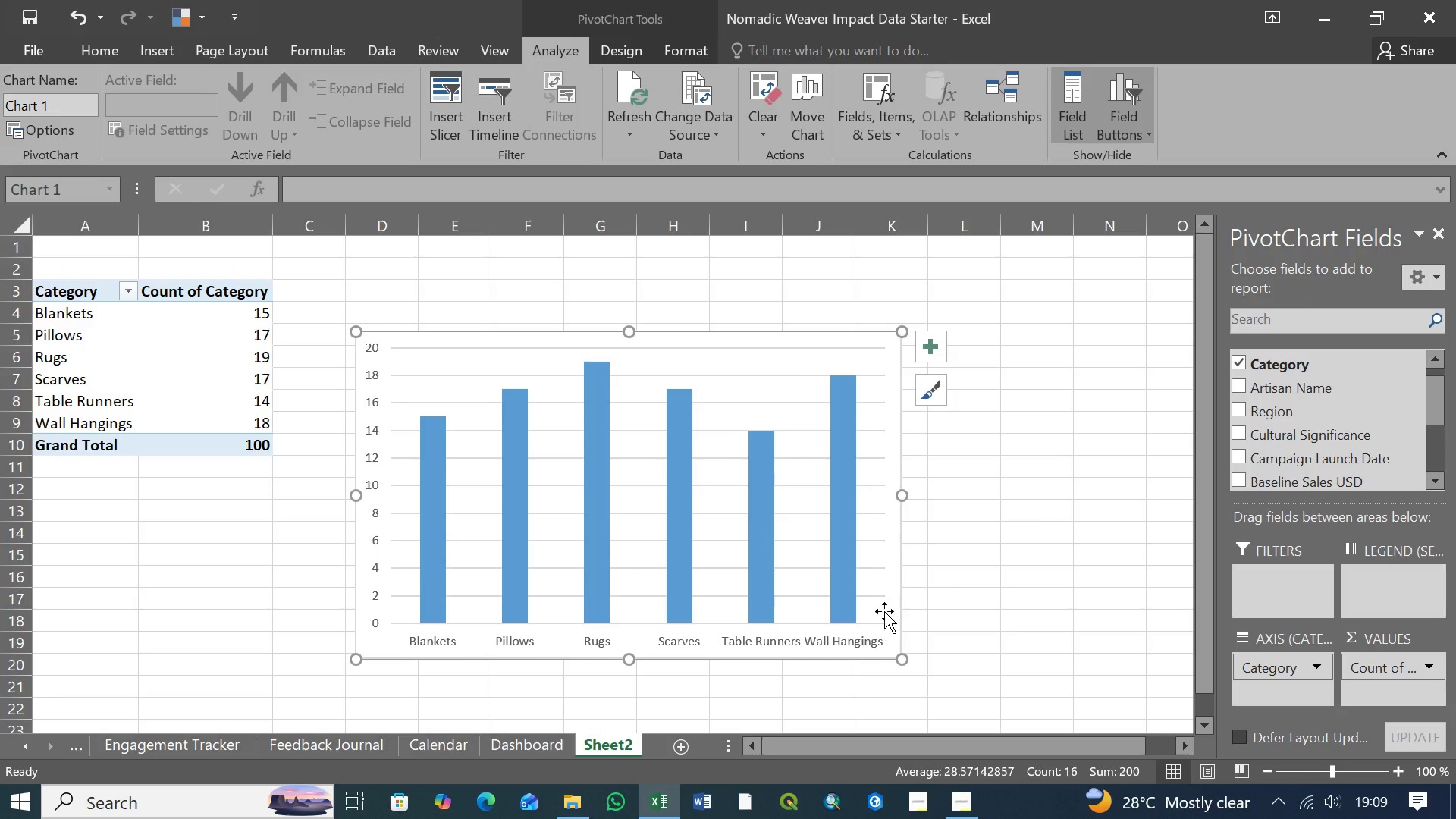 
wait(7.61)
 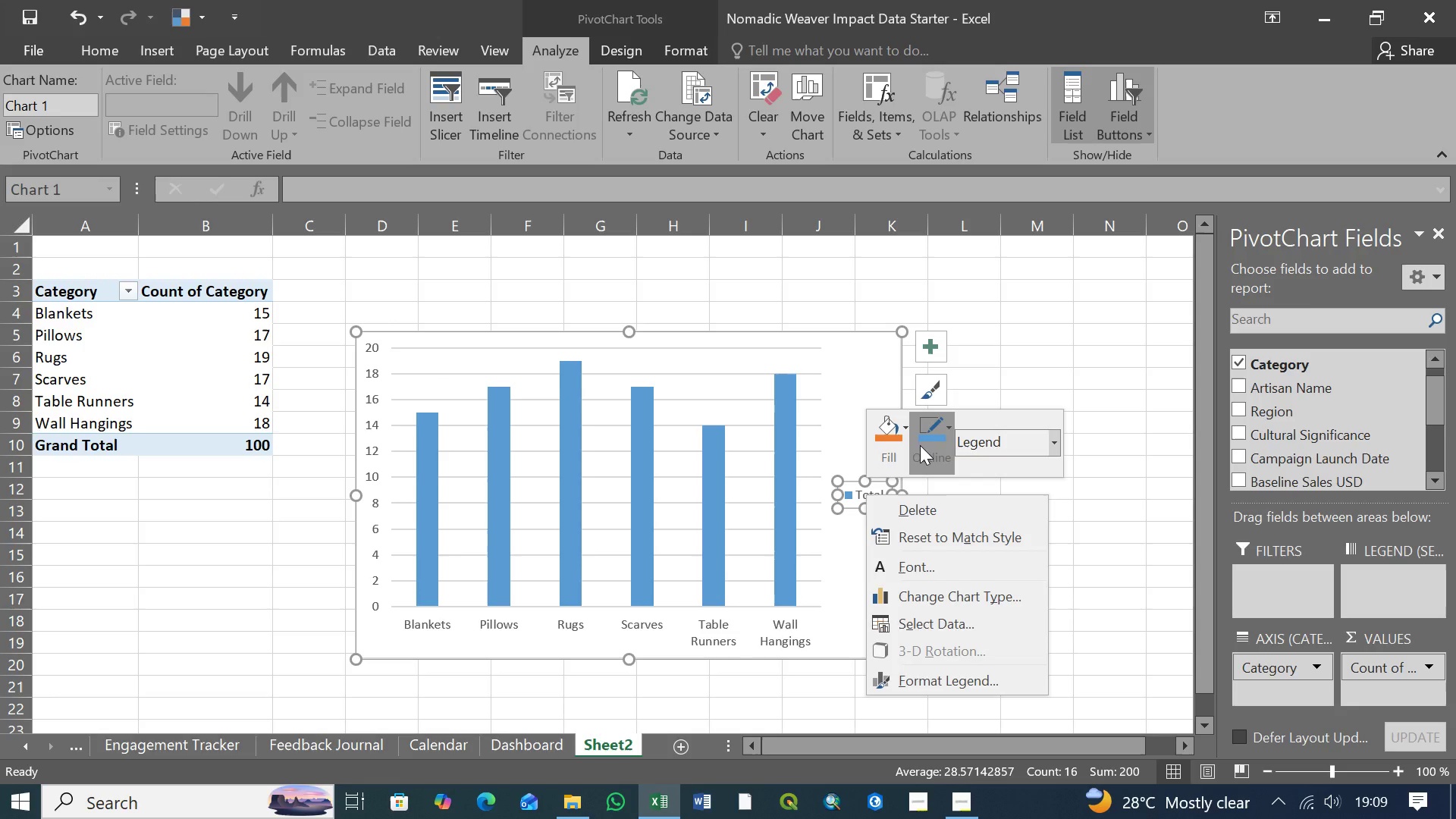 
left_click([406, 406])
 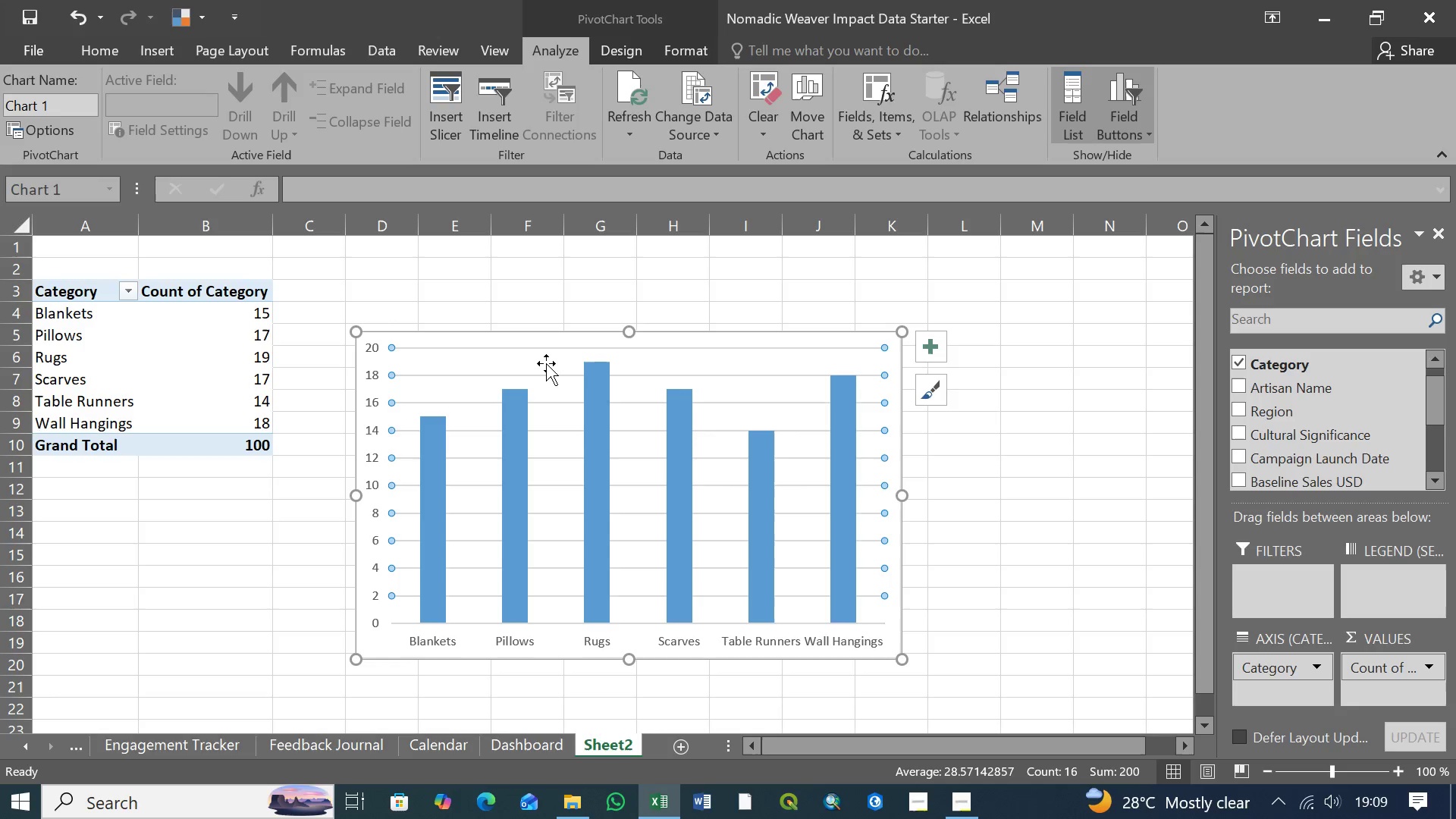 
left_click([548, 362])
 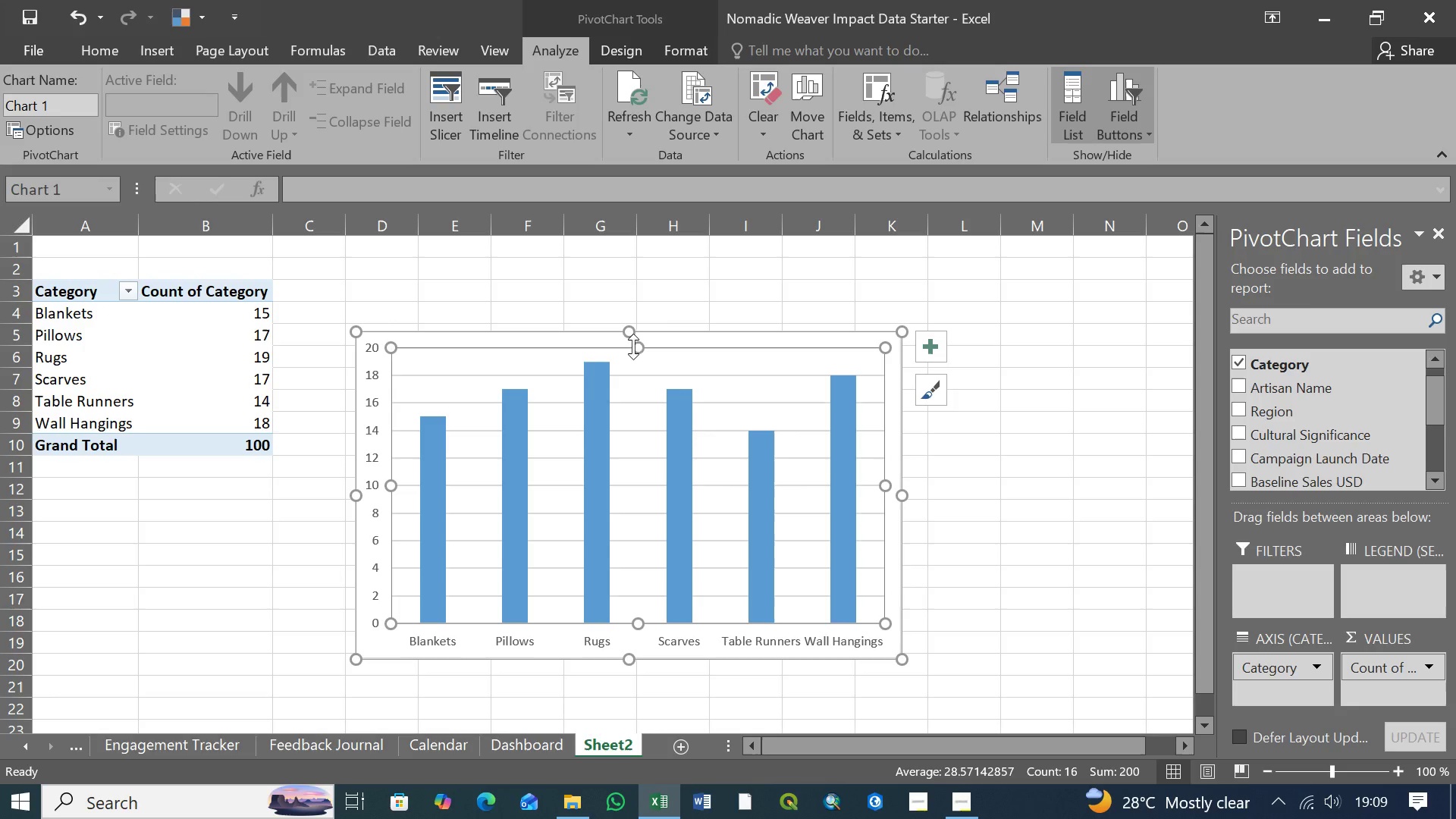 
left_click_drag(start_coordinate=[636, 343], to_coordinate=[634, 363])
 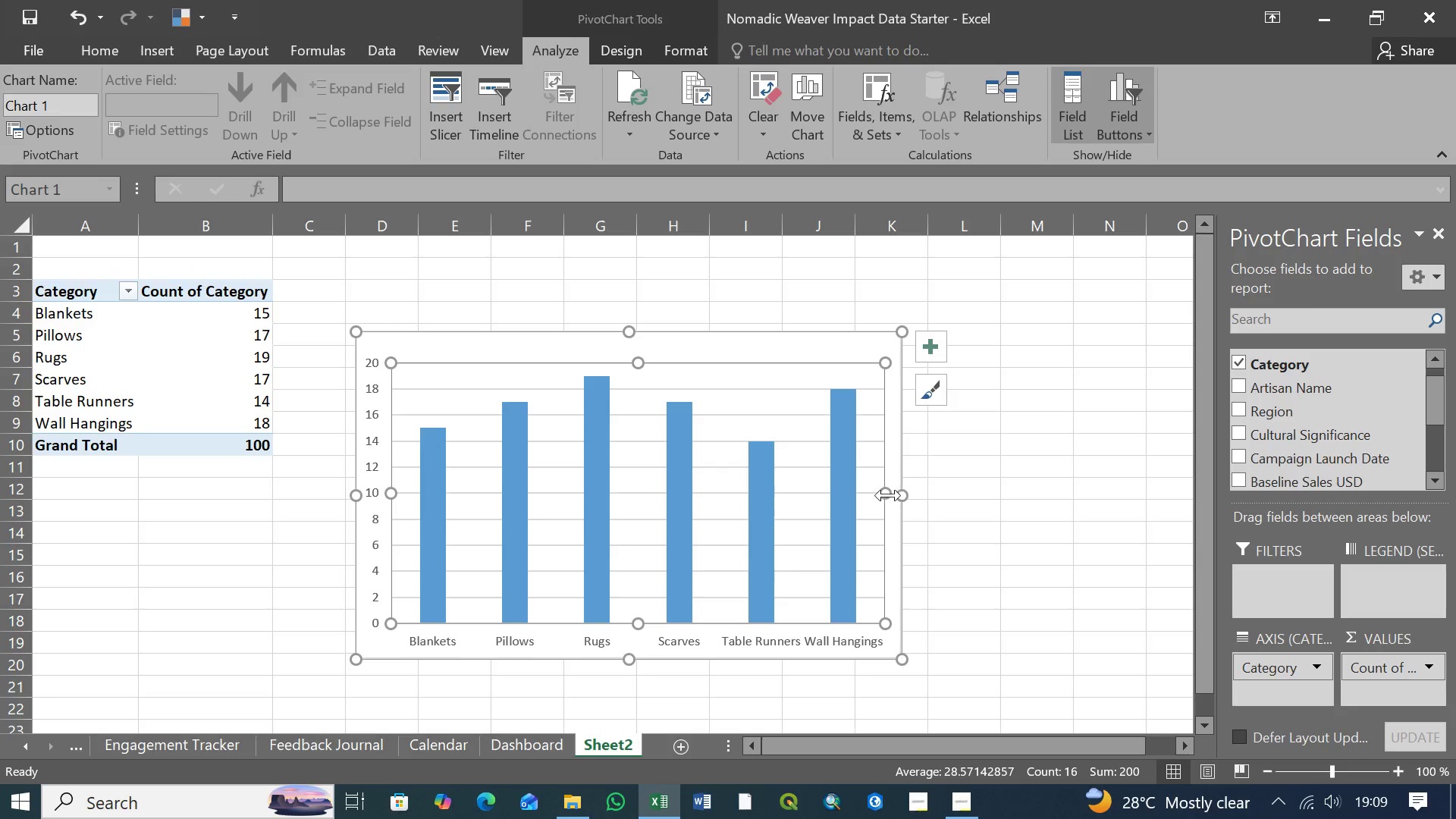 
left_click_drag(start_coordinate=[888, 494], to_coordinate=[861, 494])
 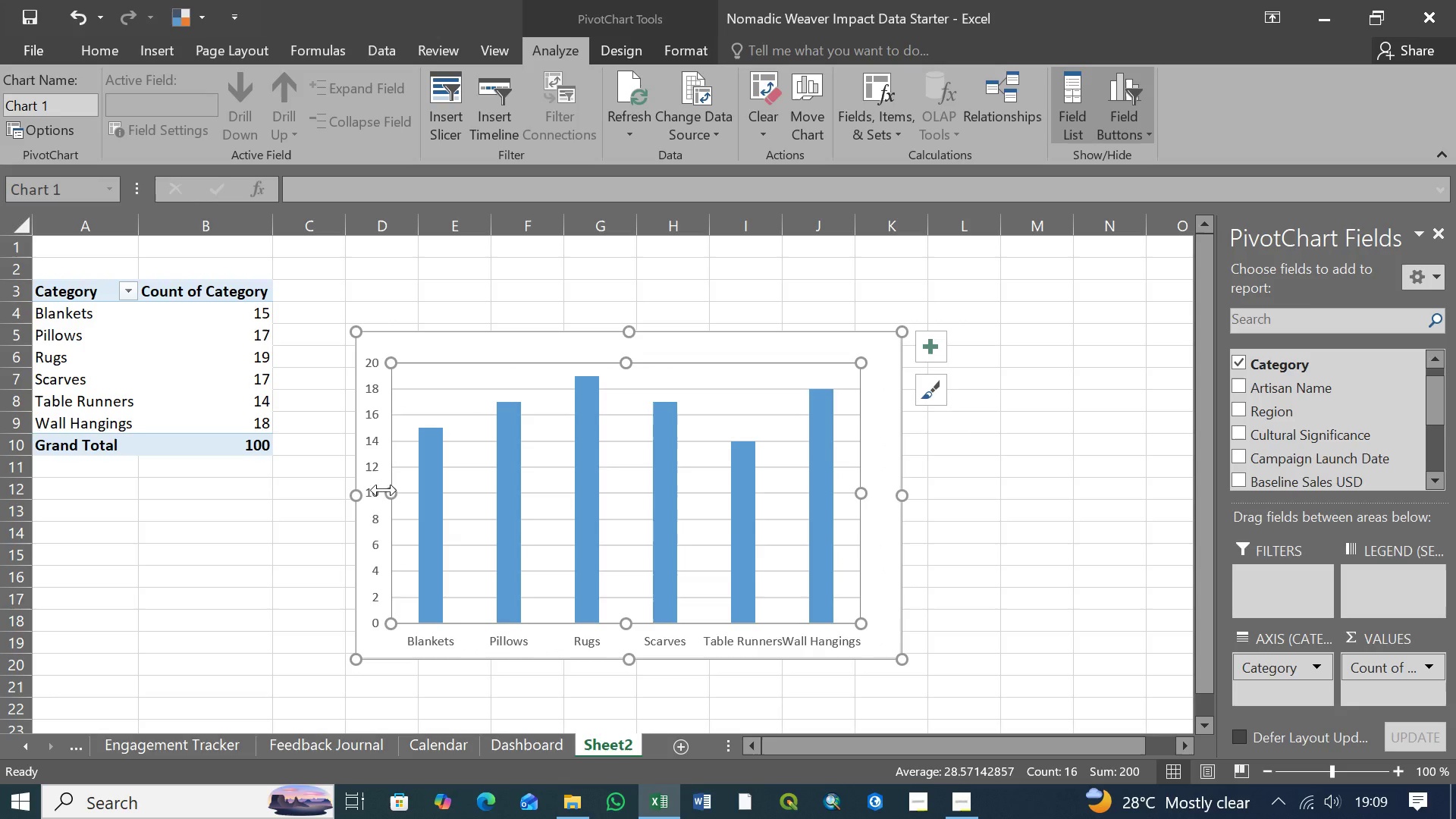 
left_click_drag(start_coordinate=[388, 494], to_coordinate=[400, 492])
 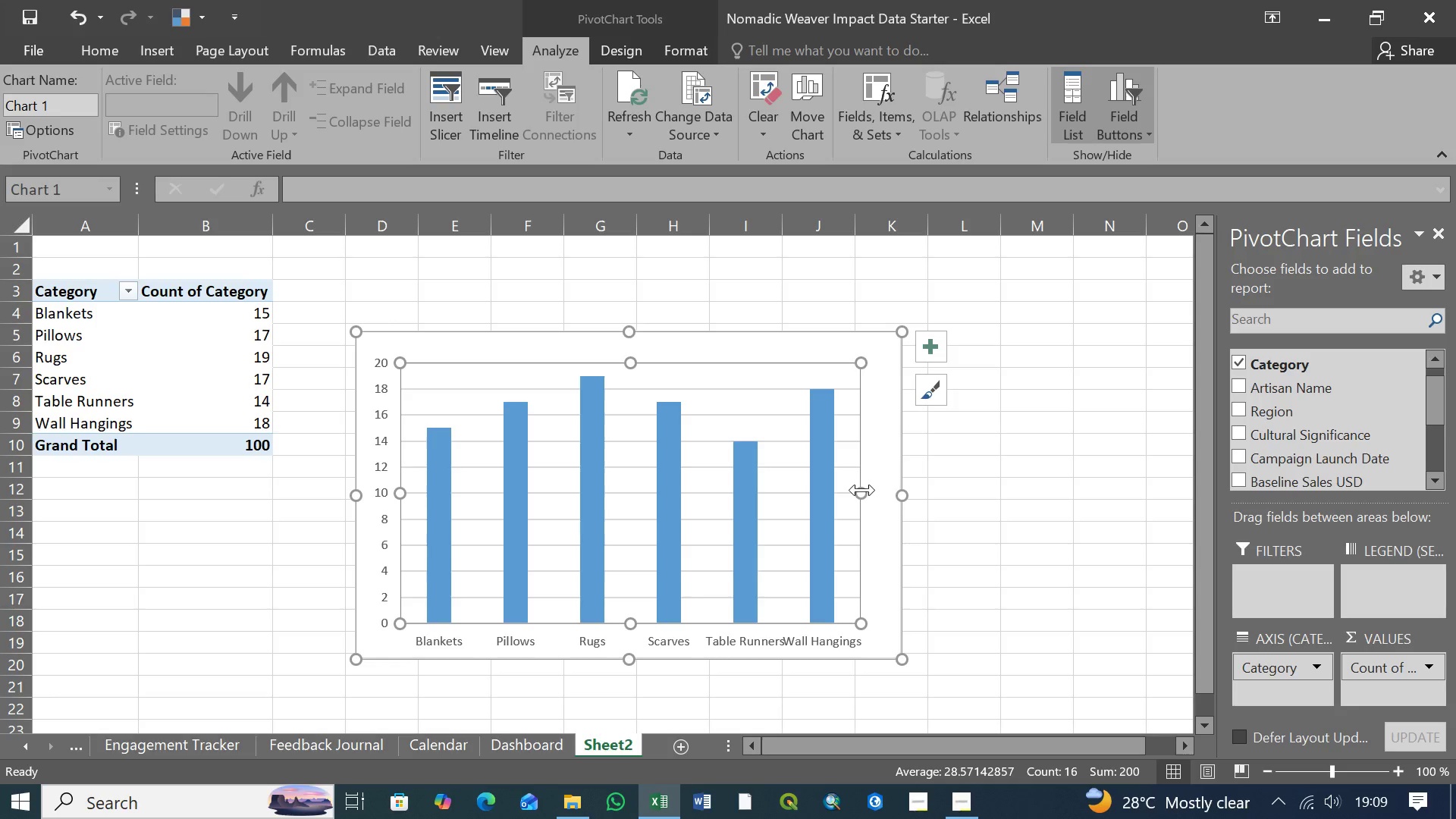 
left_click_drag(start_coordinate=[860, 491], to_coordinate=[837, 490])
 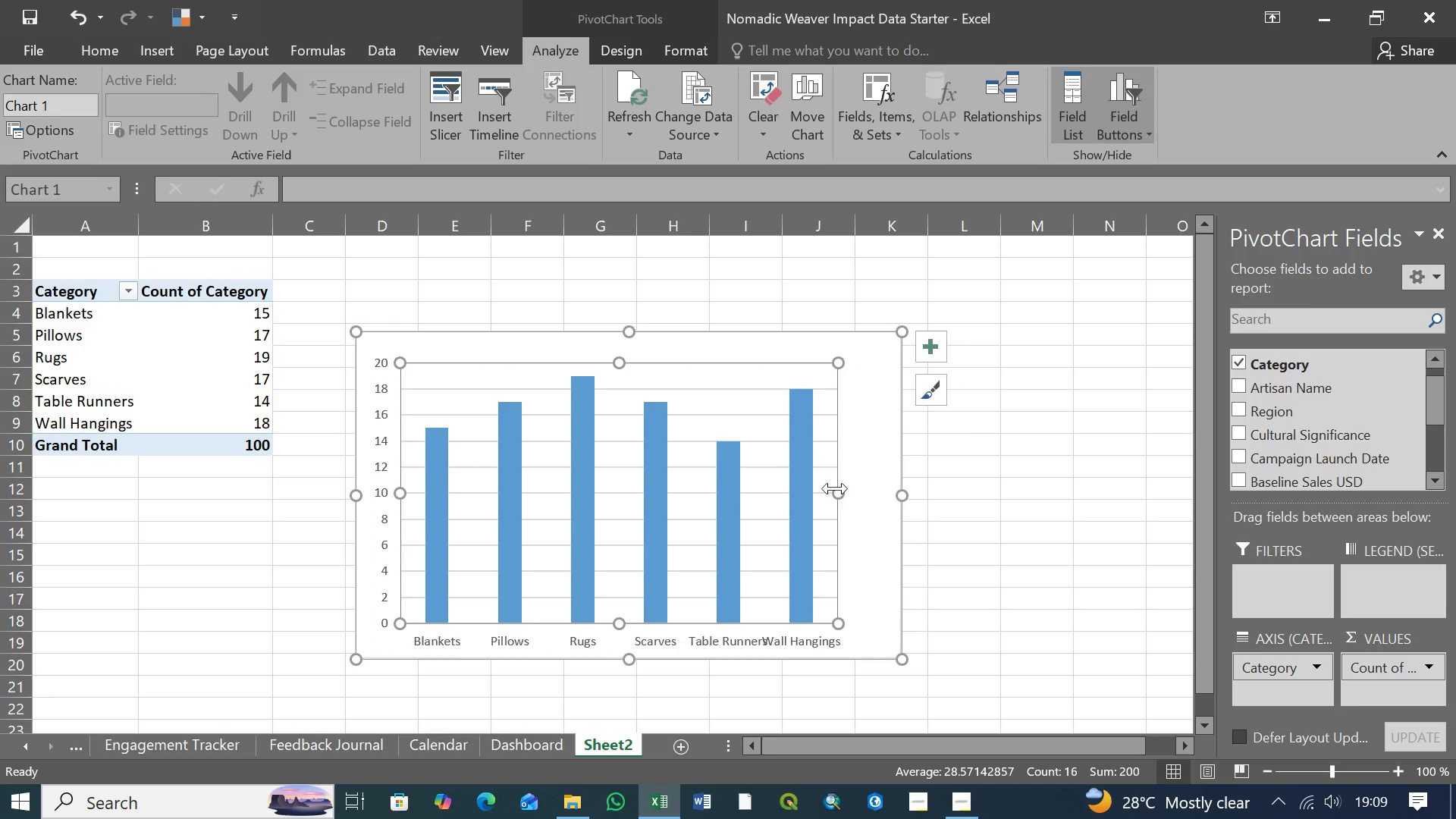 
left_click_drag(start_coordinate=[838, 491], to_coordinate=[818, 486])
 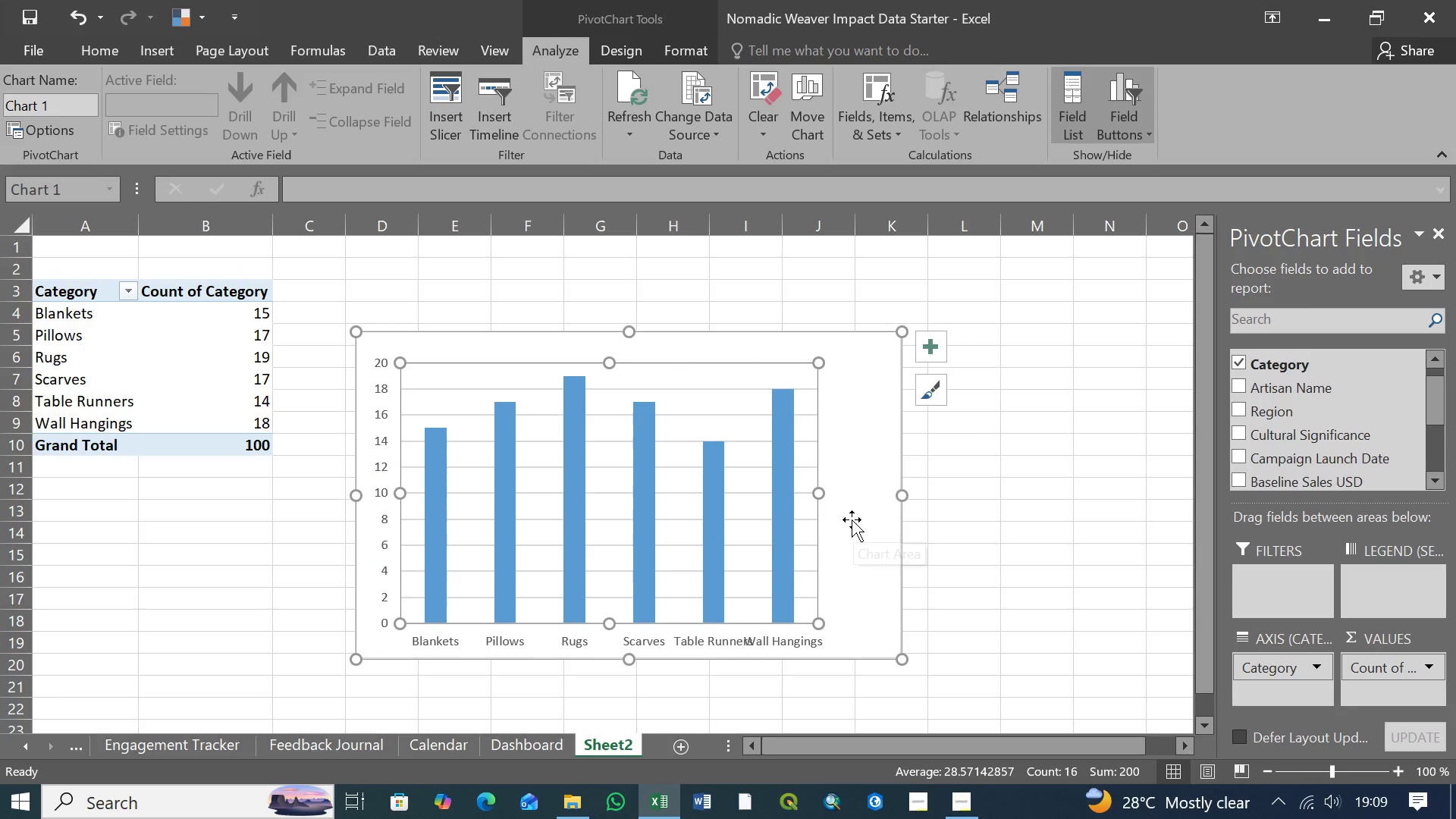 
left_click_drag(start_coordinate=[817, 494], to_coordinate=[834, 494])
 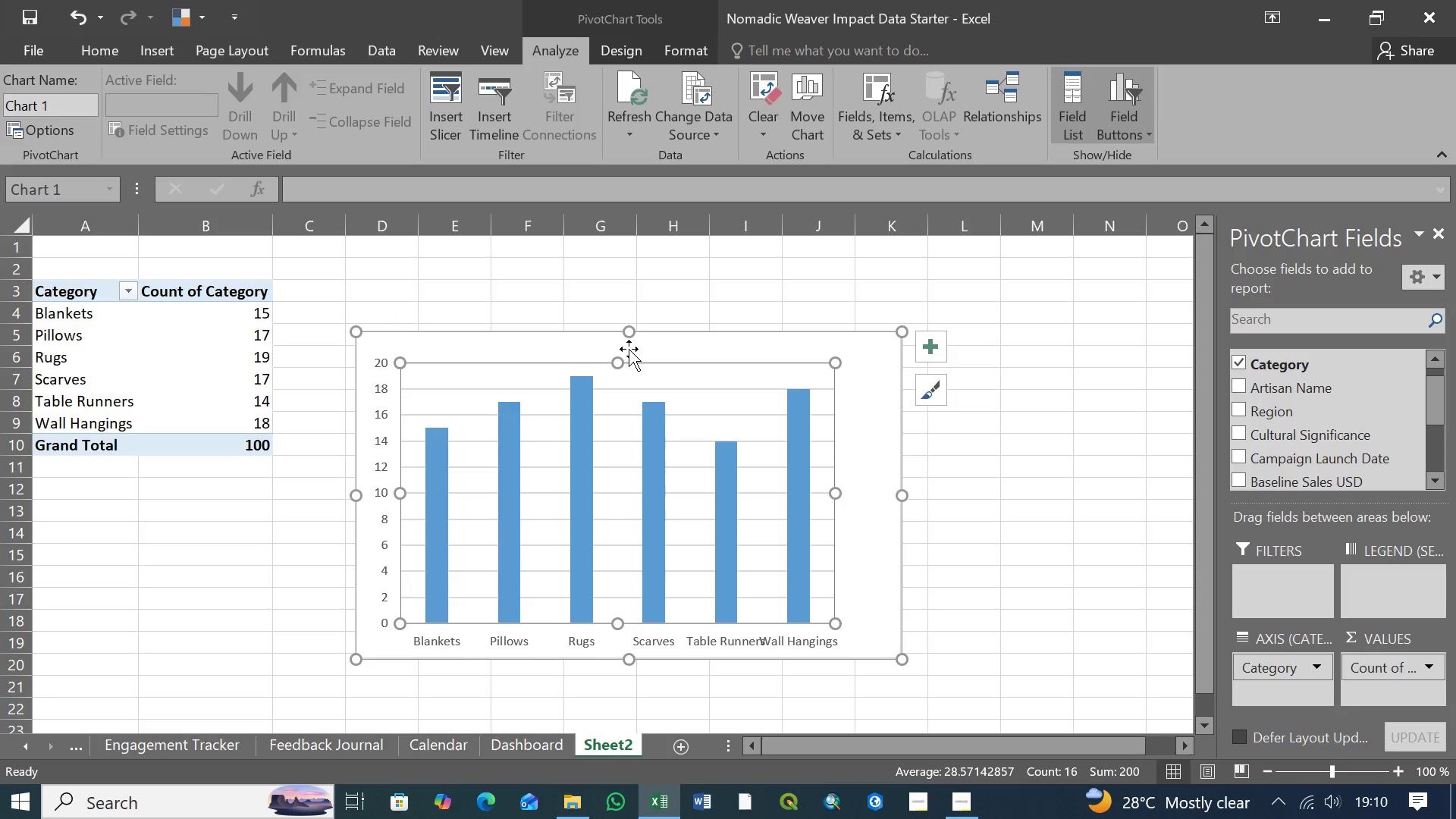 
left_click([625, 347])
 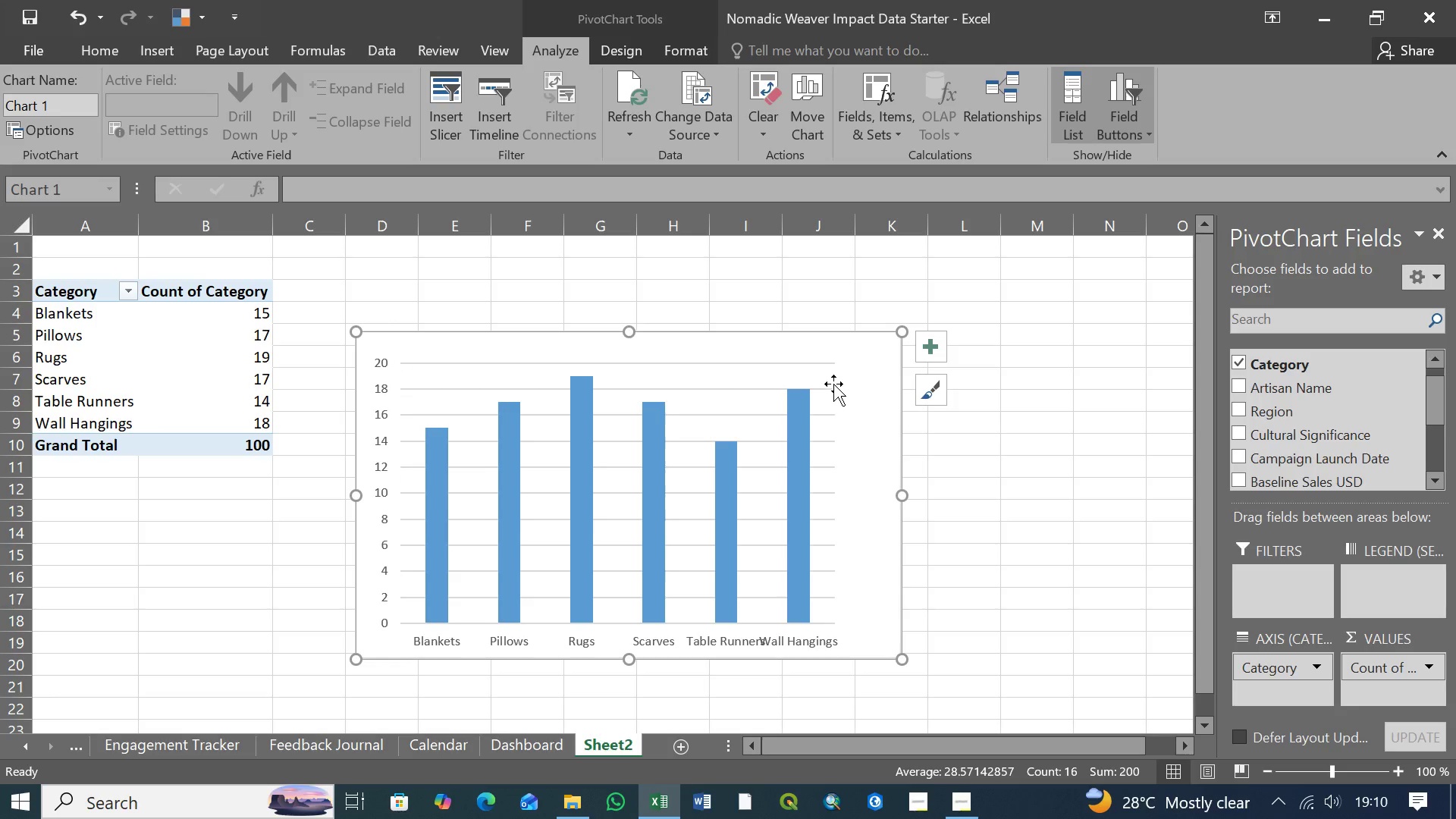 
left_click([825, 373])
 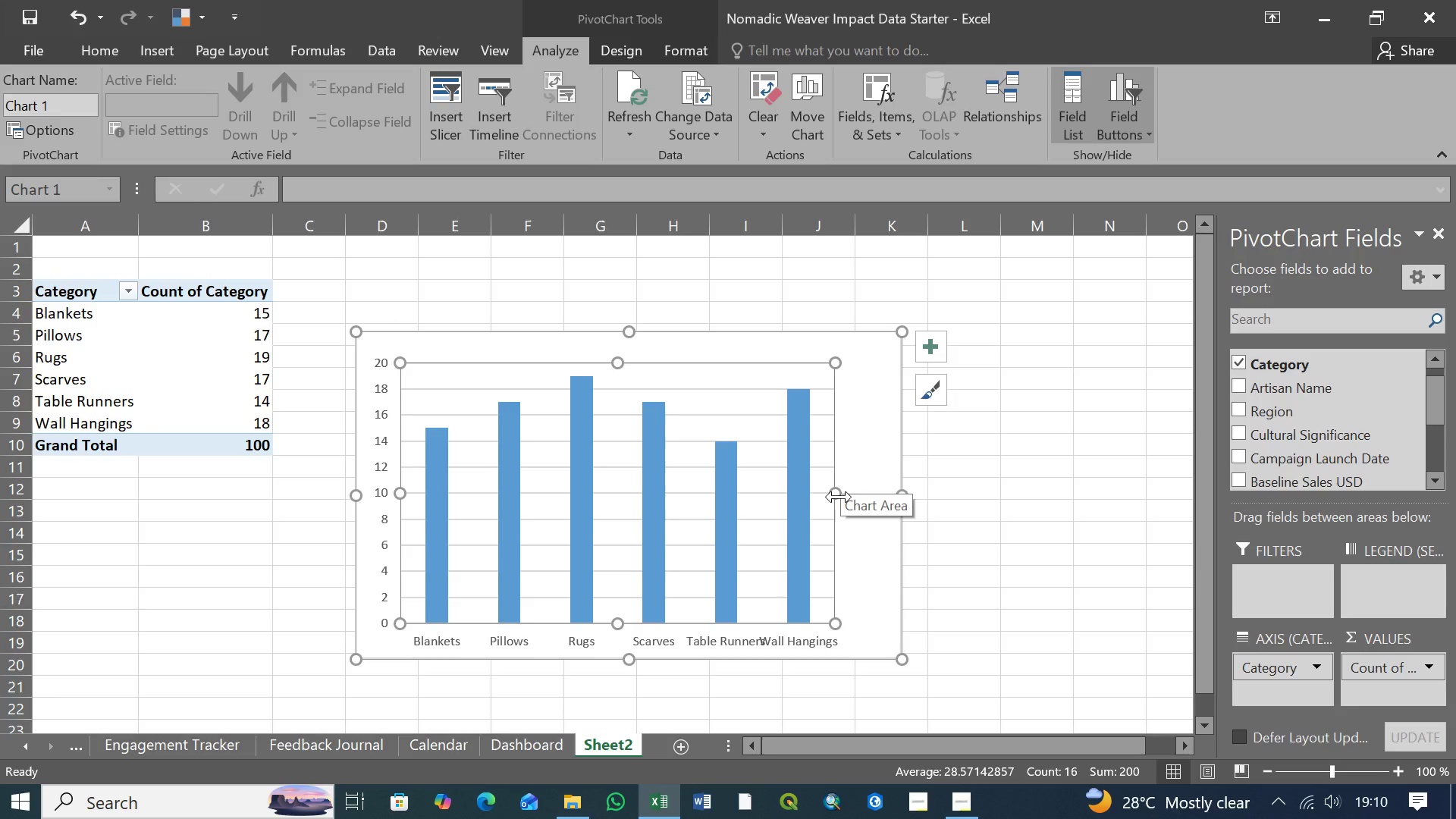 
wait(5.03)
 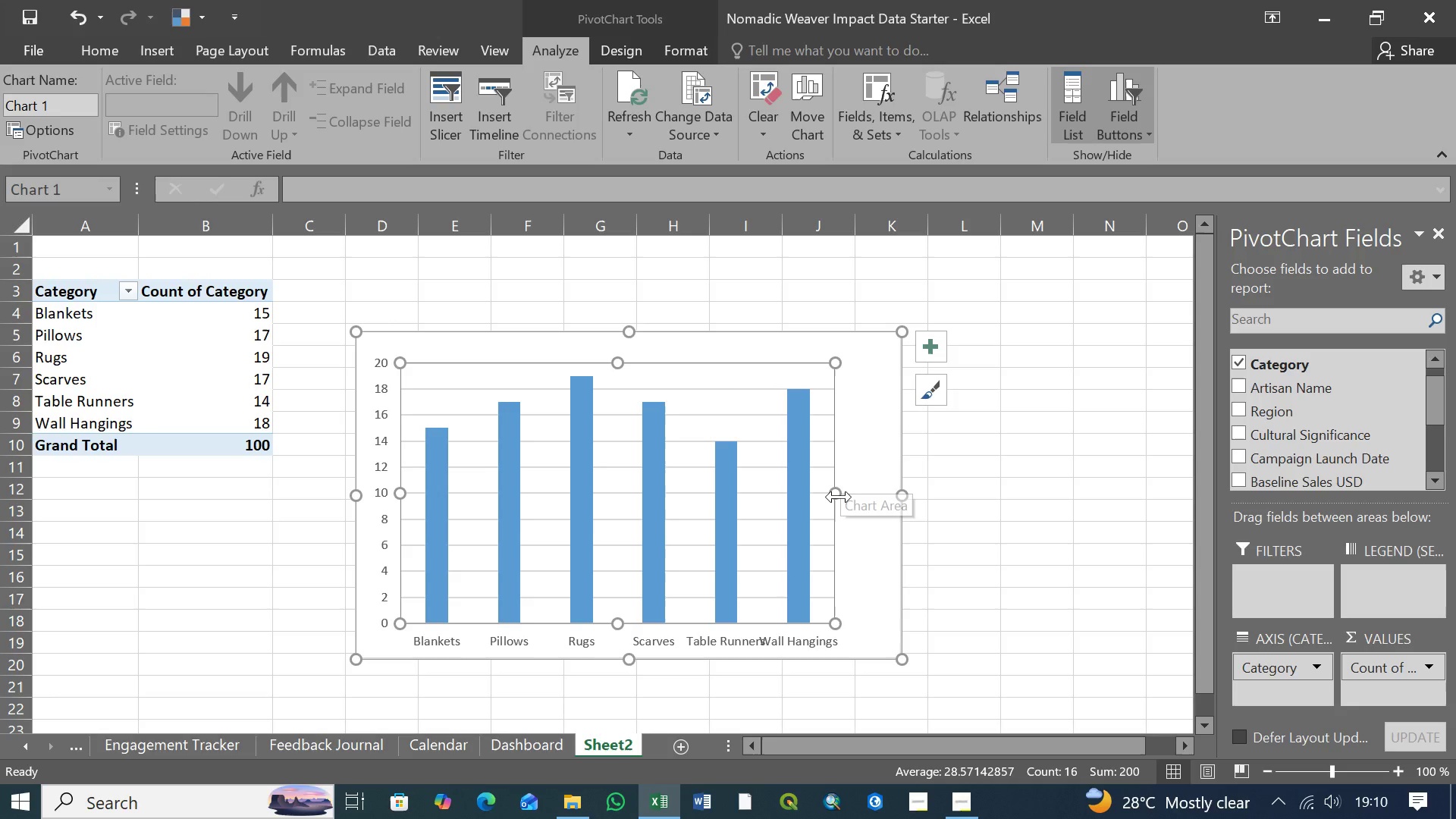 
left_click_drag(start_coordinate=[838, 493], to_coordinate=[846, 493])
 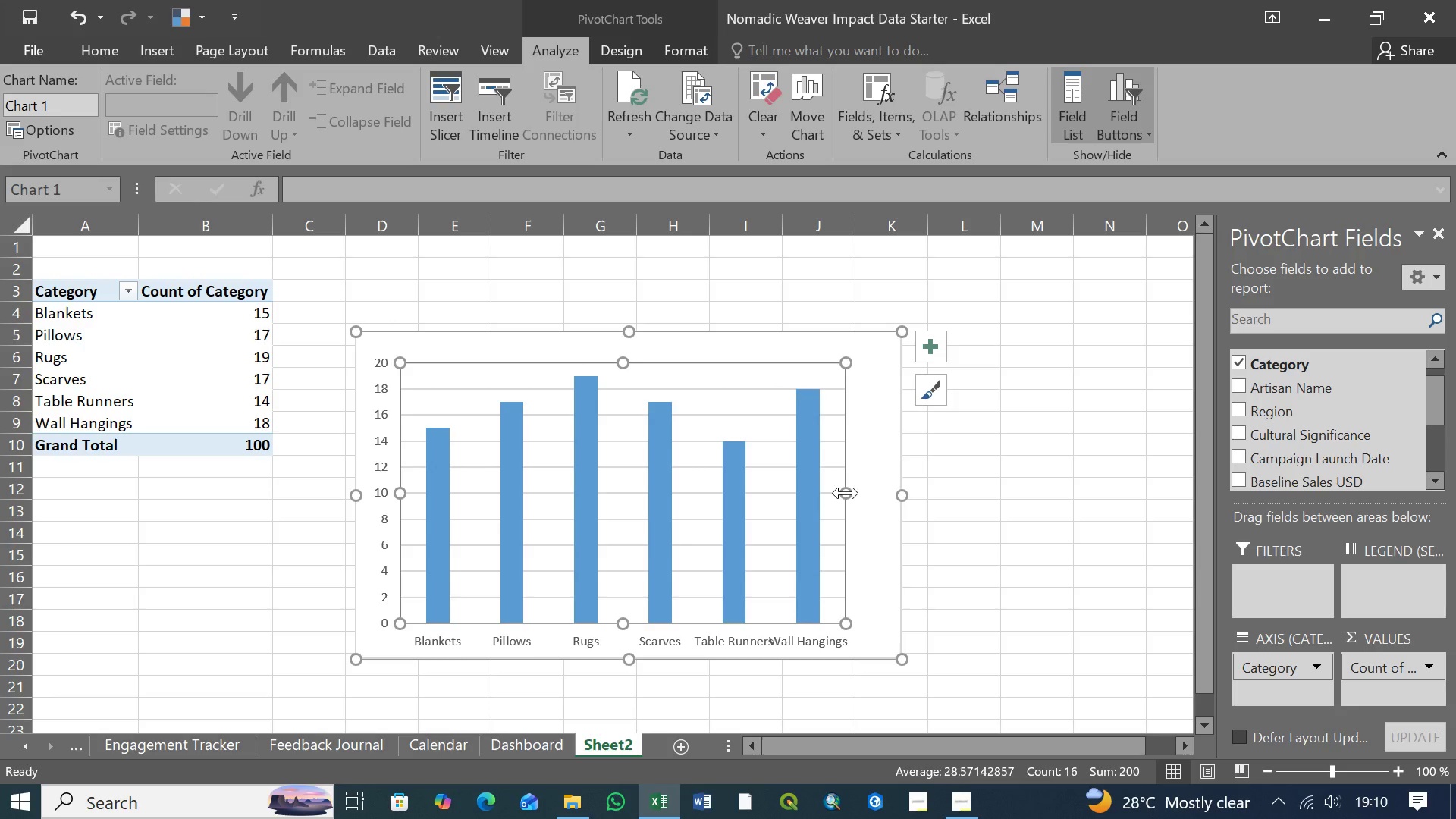 
wait(8.81)
 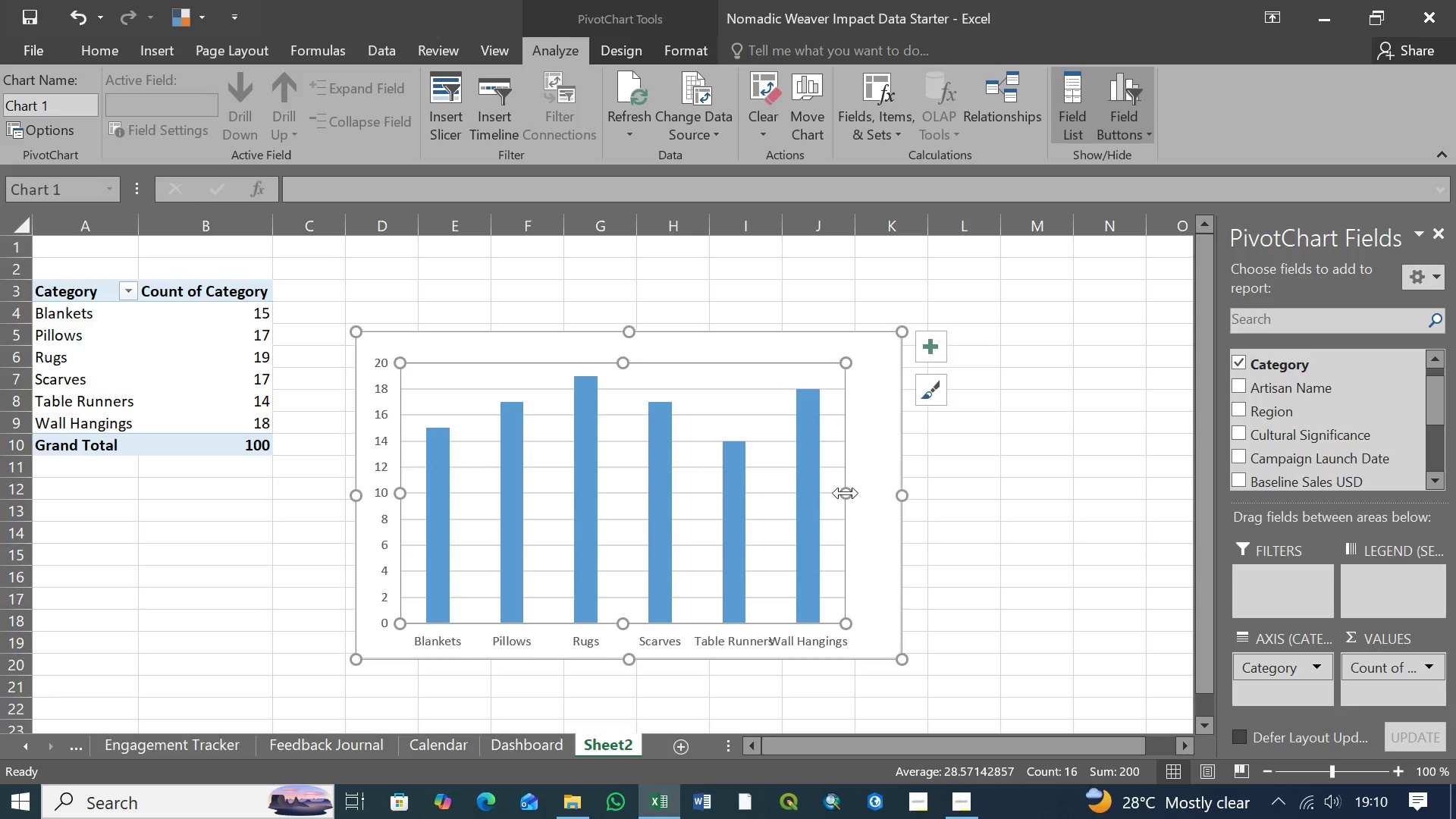 
left_click([869, 359])
 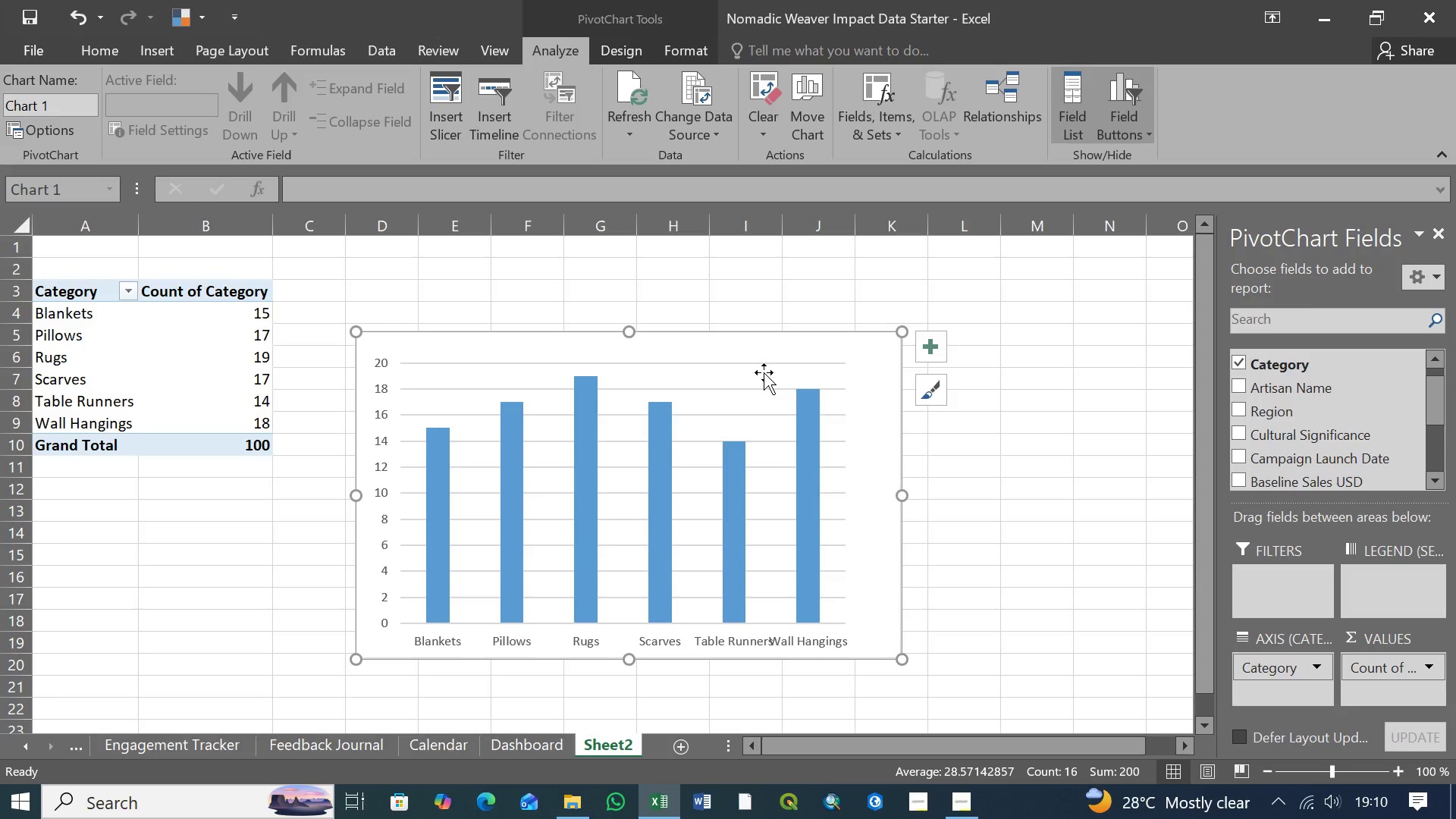 
left_click([764, 372])
 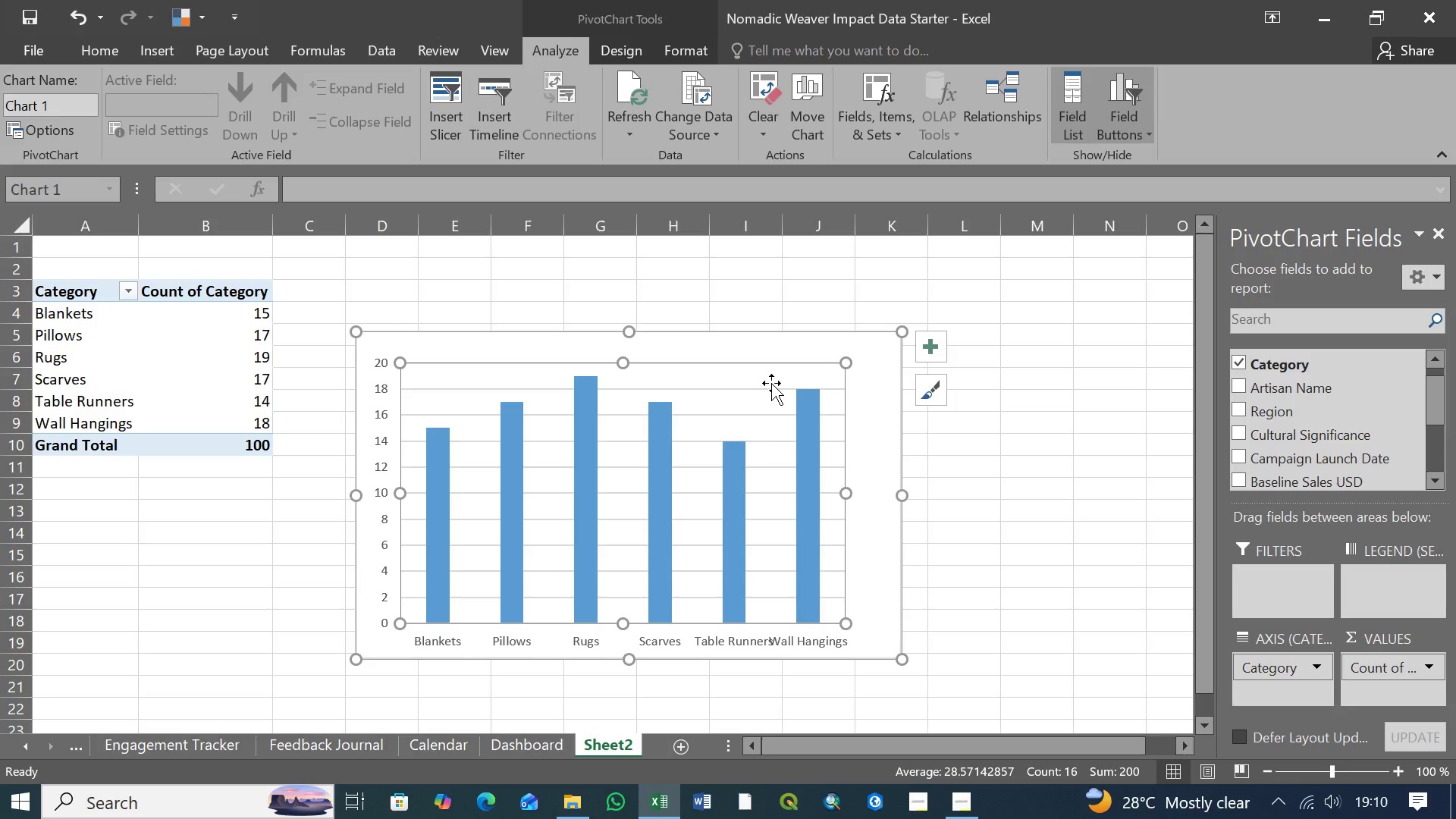 
wait(11.58)
 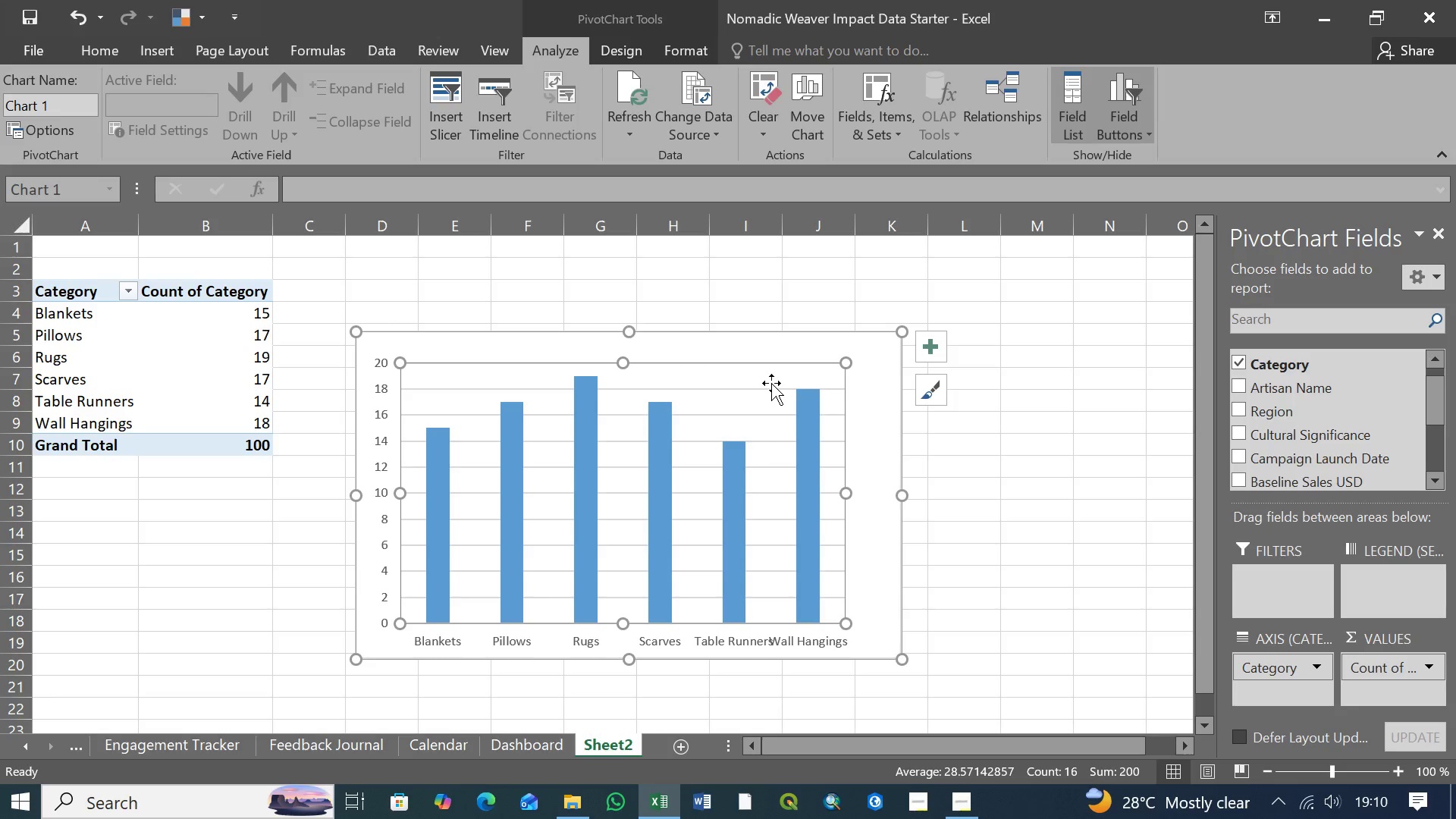 
left_click([677, 291])
 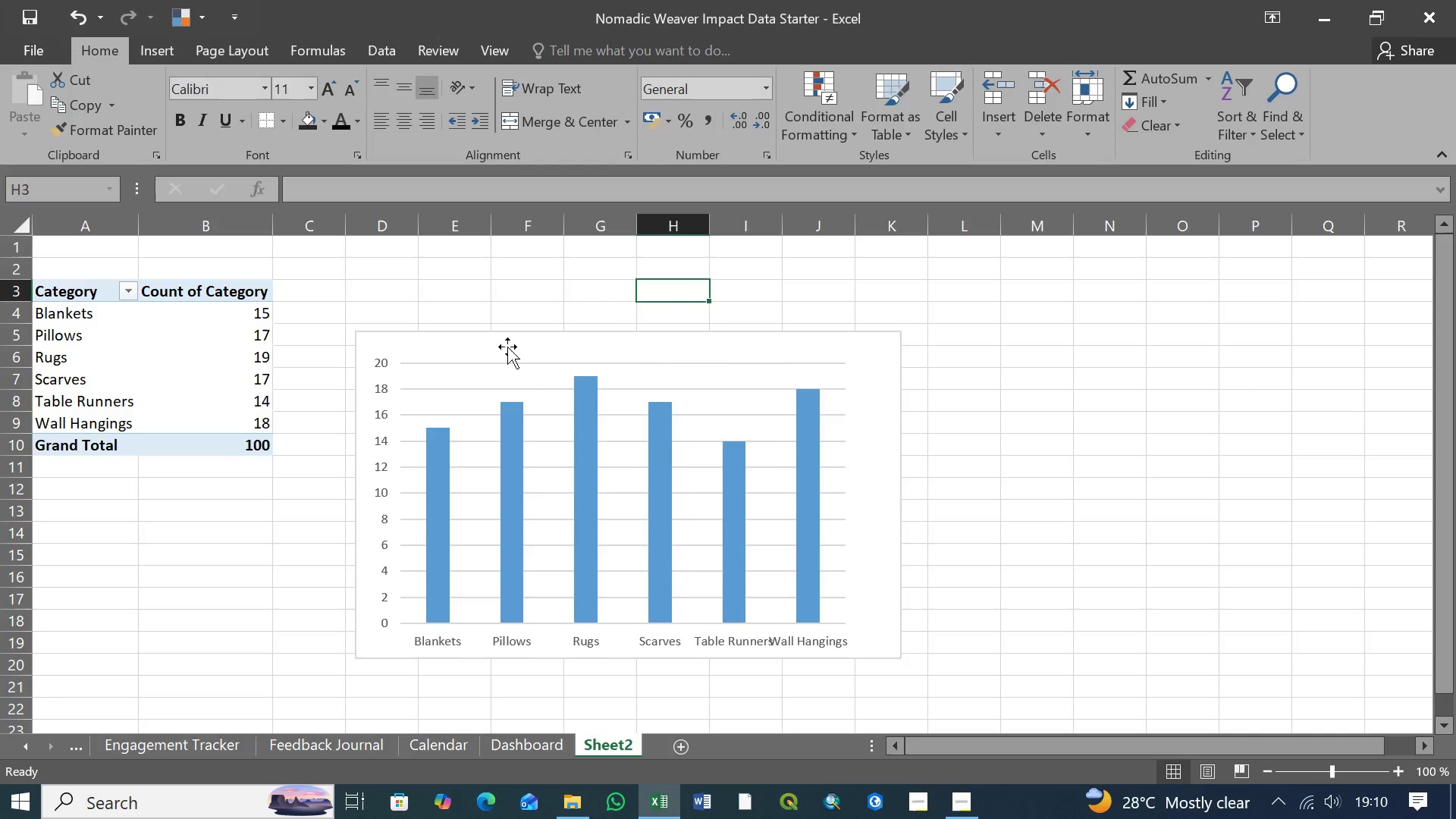 
left_click([563, 344])
 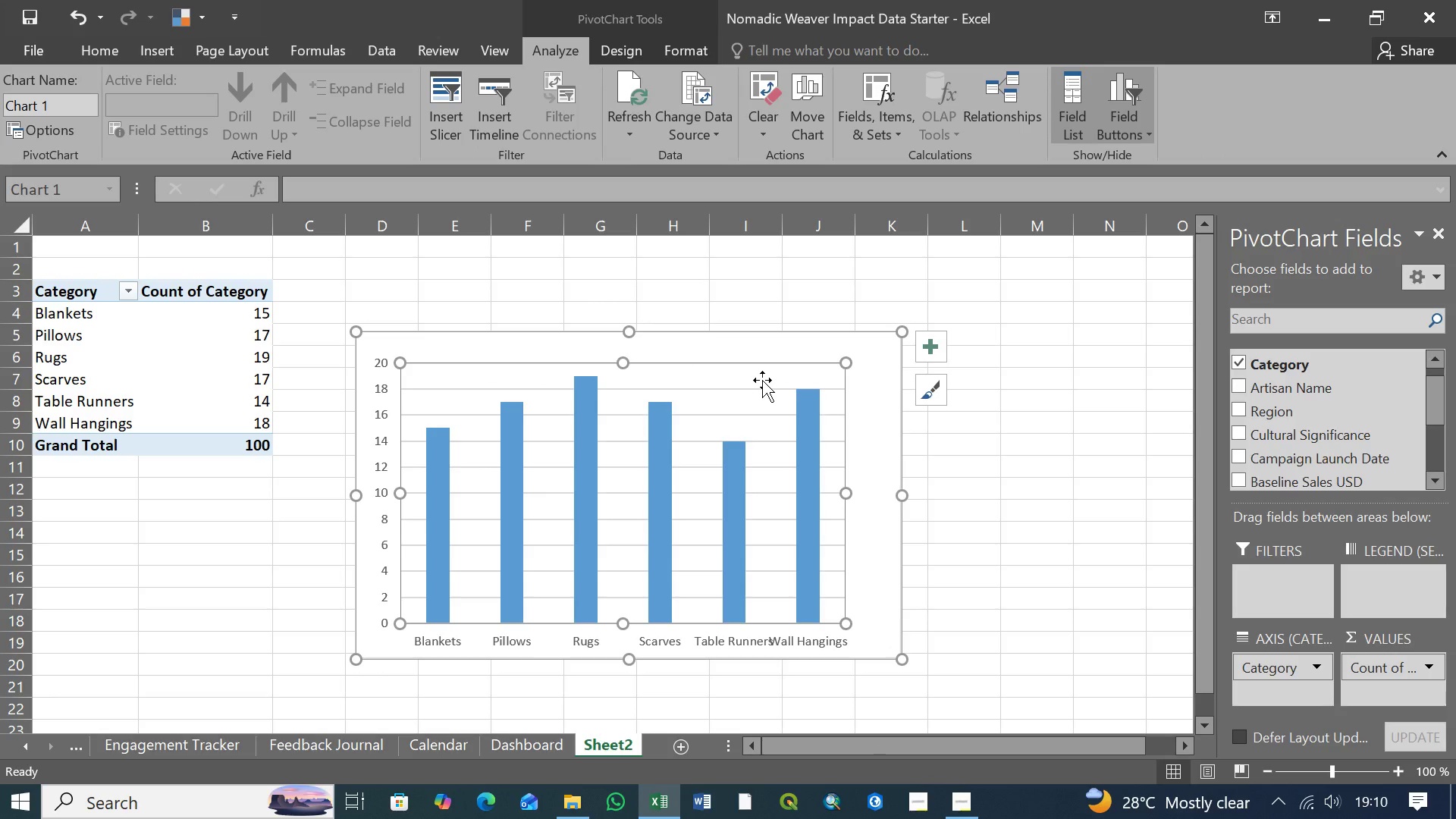 
wait(5.78)
 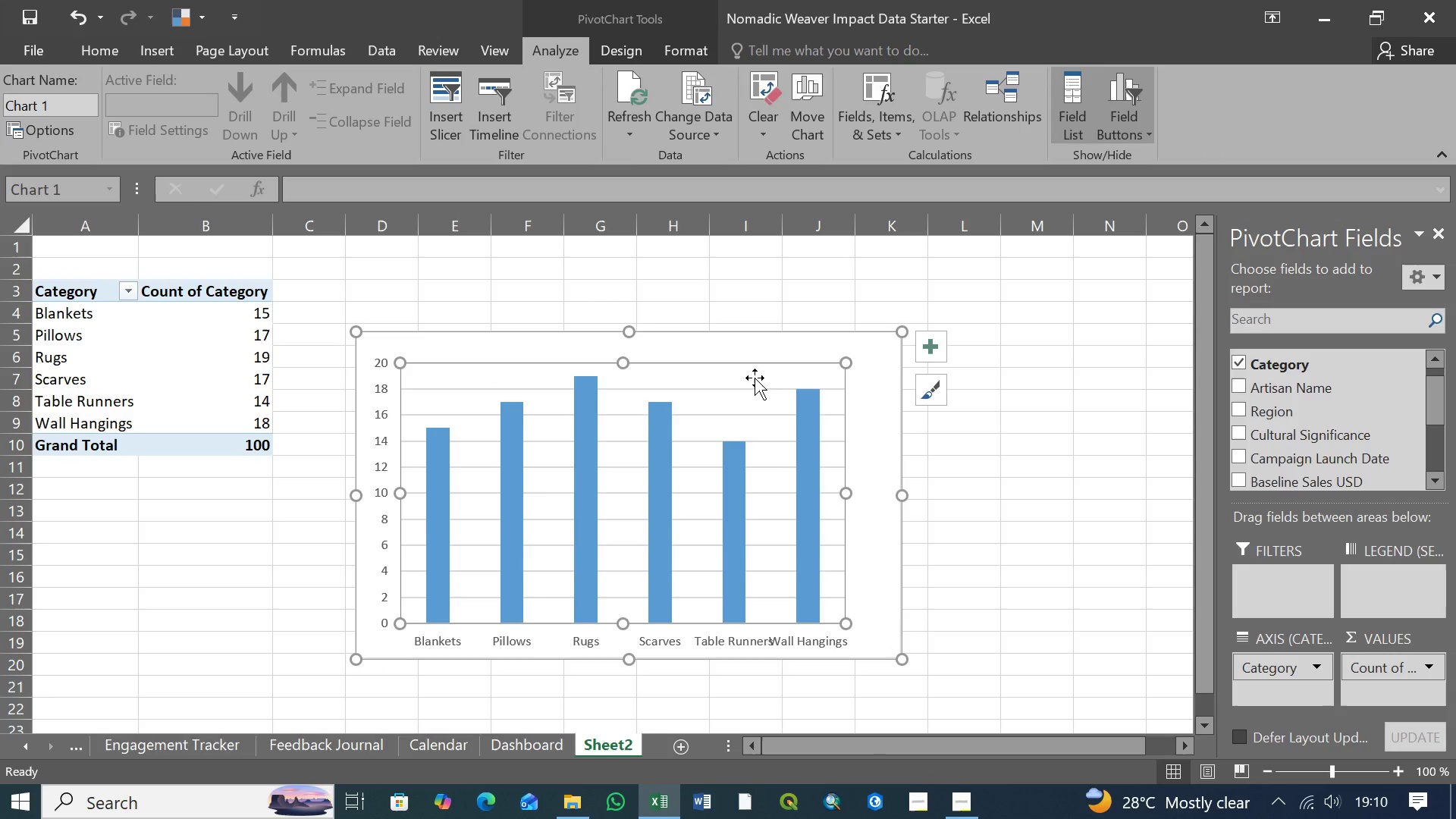 
left_click([871, 357])
 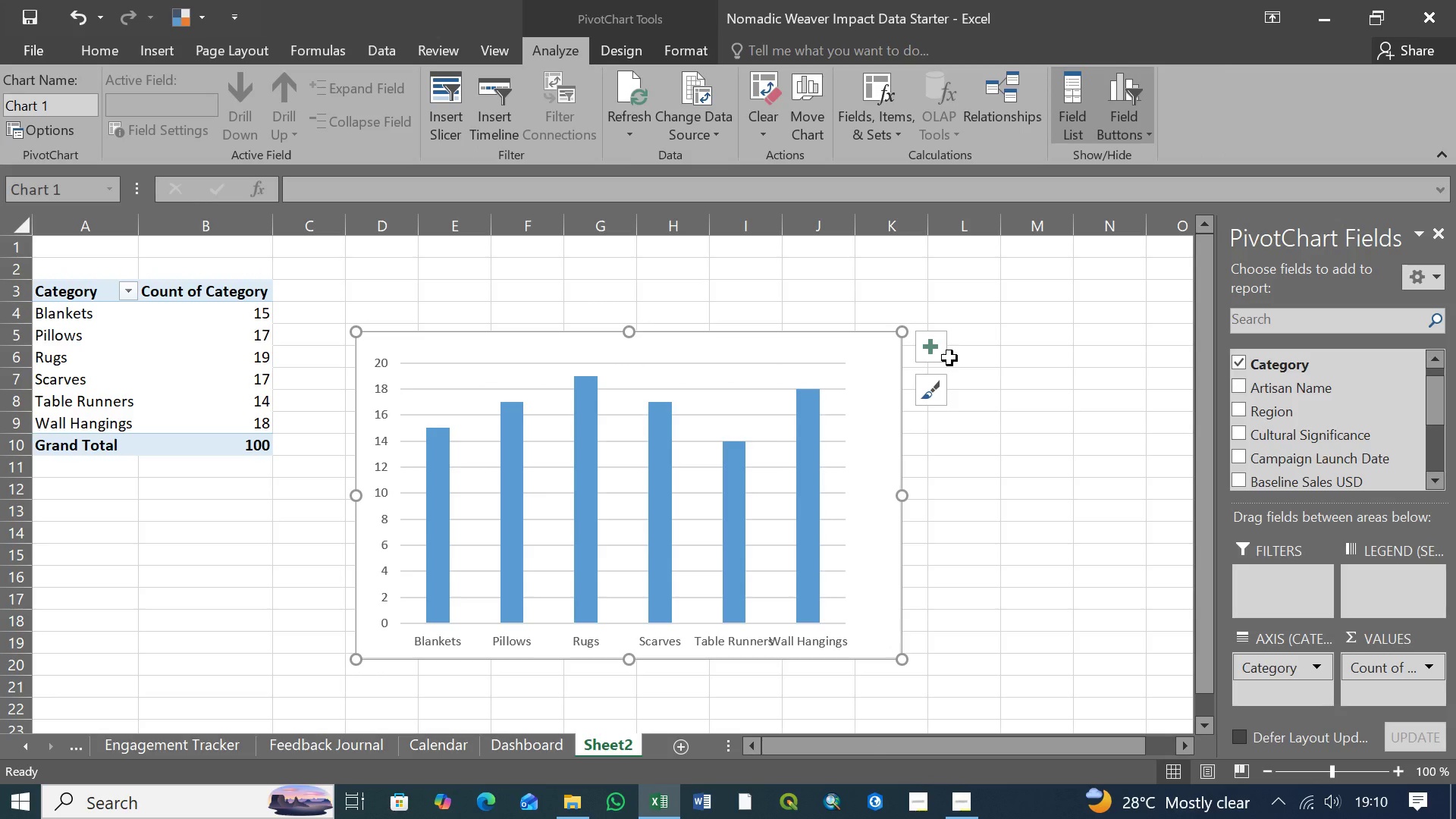 
left_click([869, 359])
 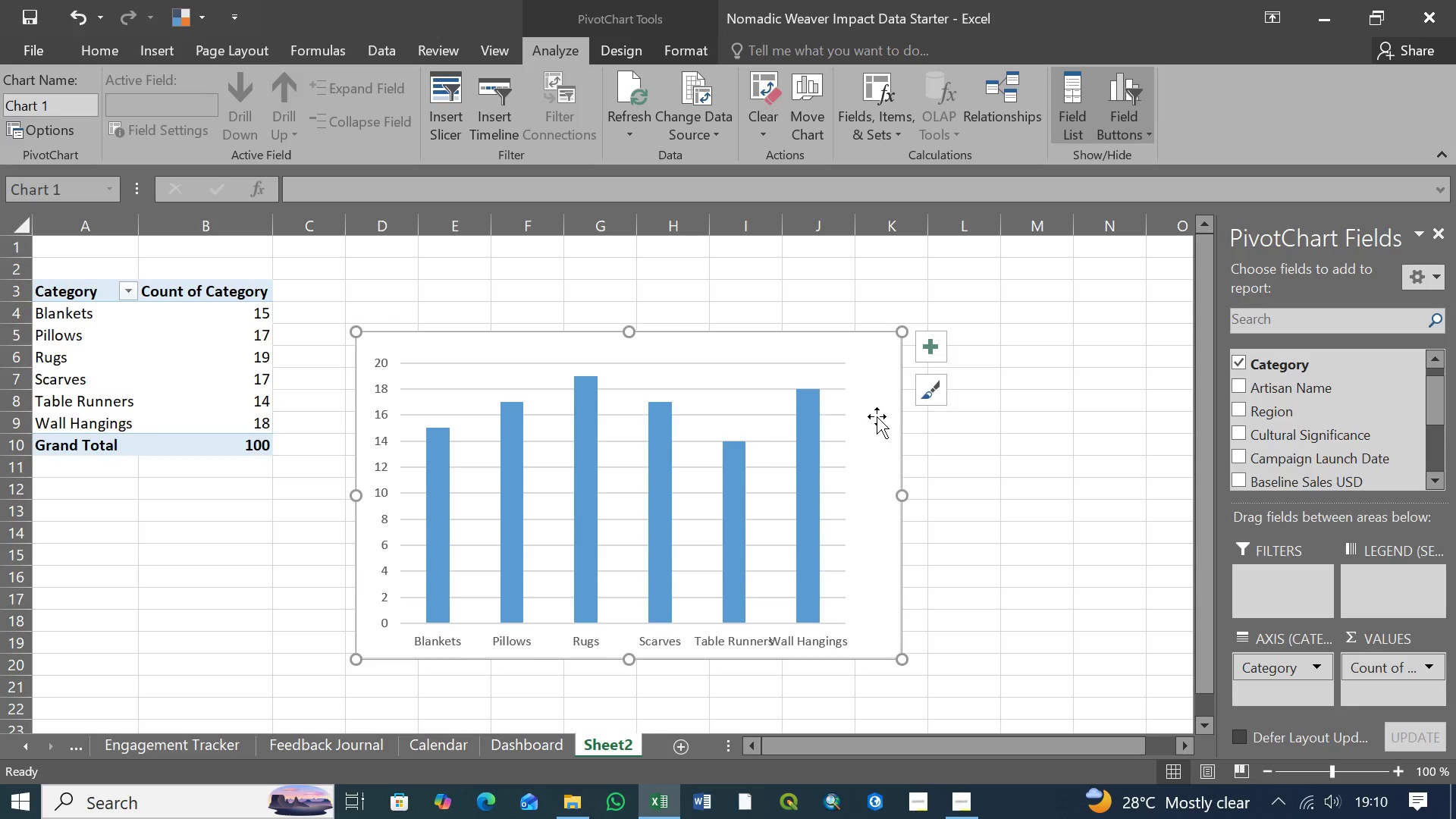 
left_click([844, 374])
 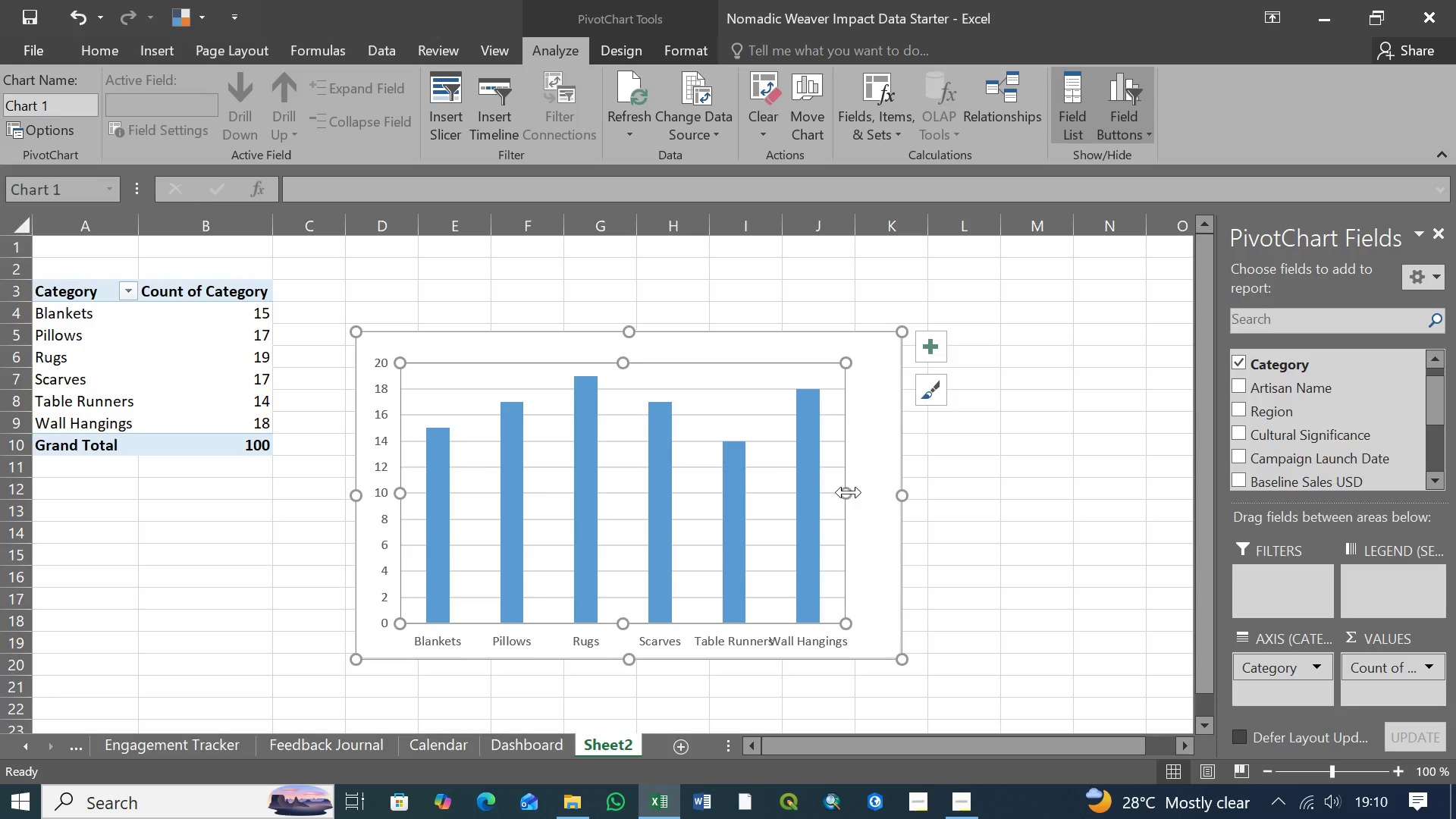 
left_click_drag(start_coordinate=[849, 492], to_coordinate=[856, 492])
 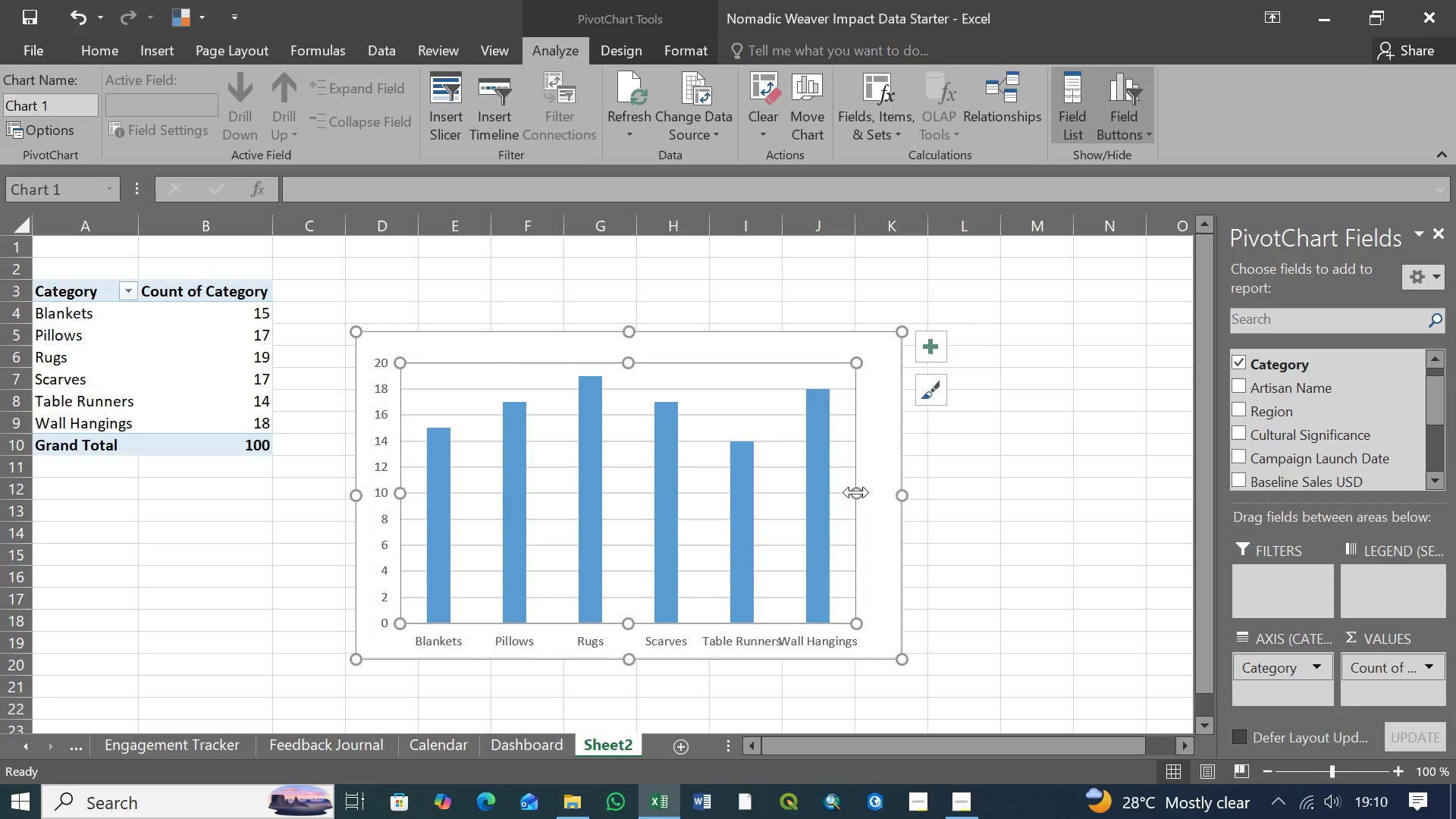 
wait(5.11)
 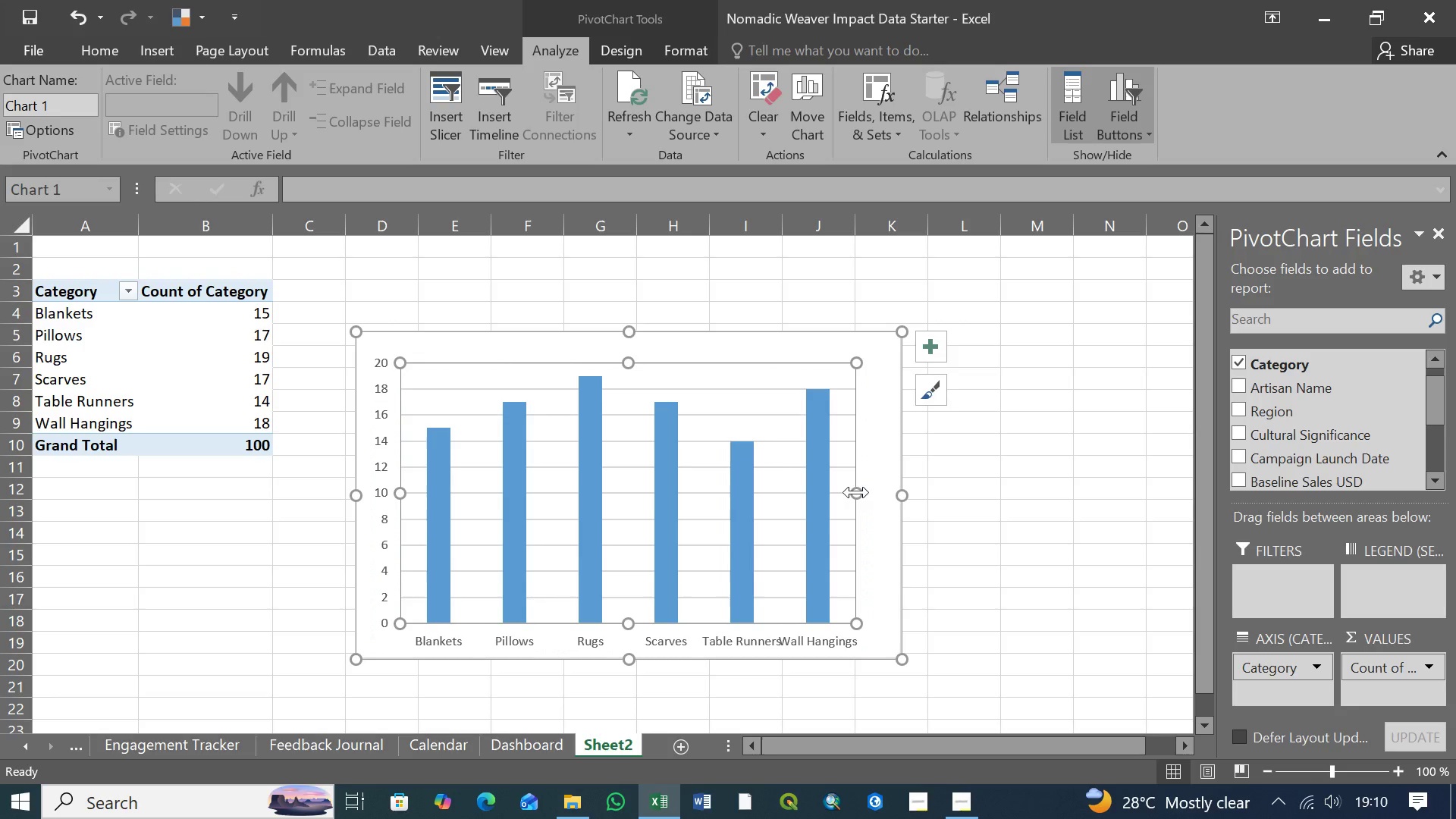 
left_click([852, 347])
 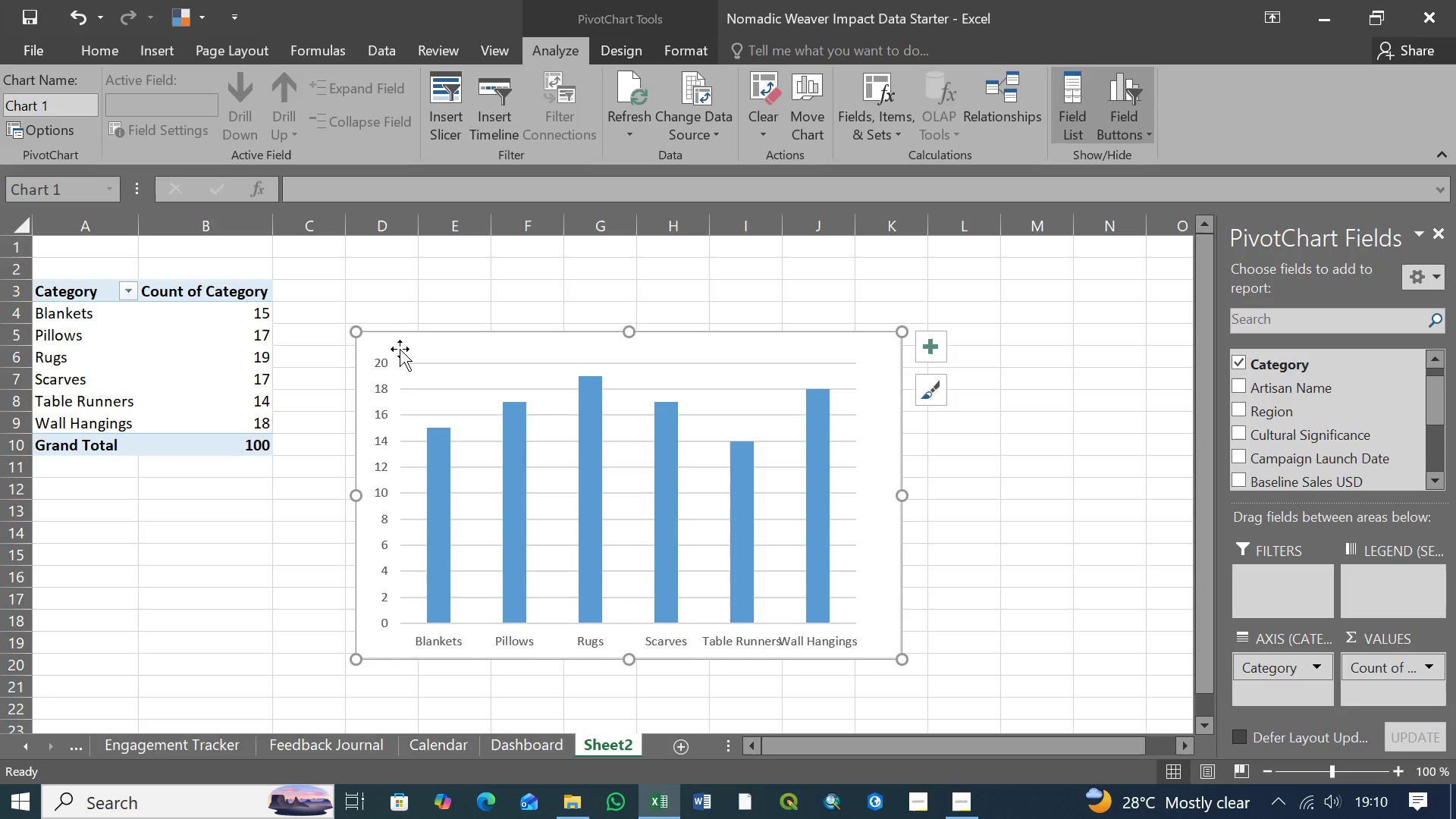 
left_click([399, 344])
 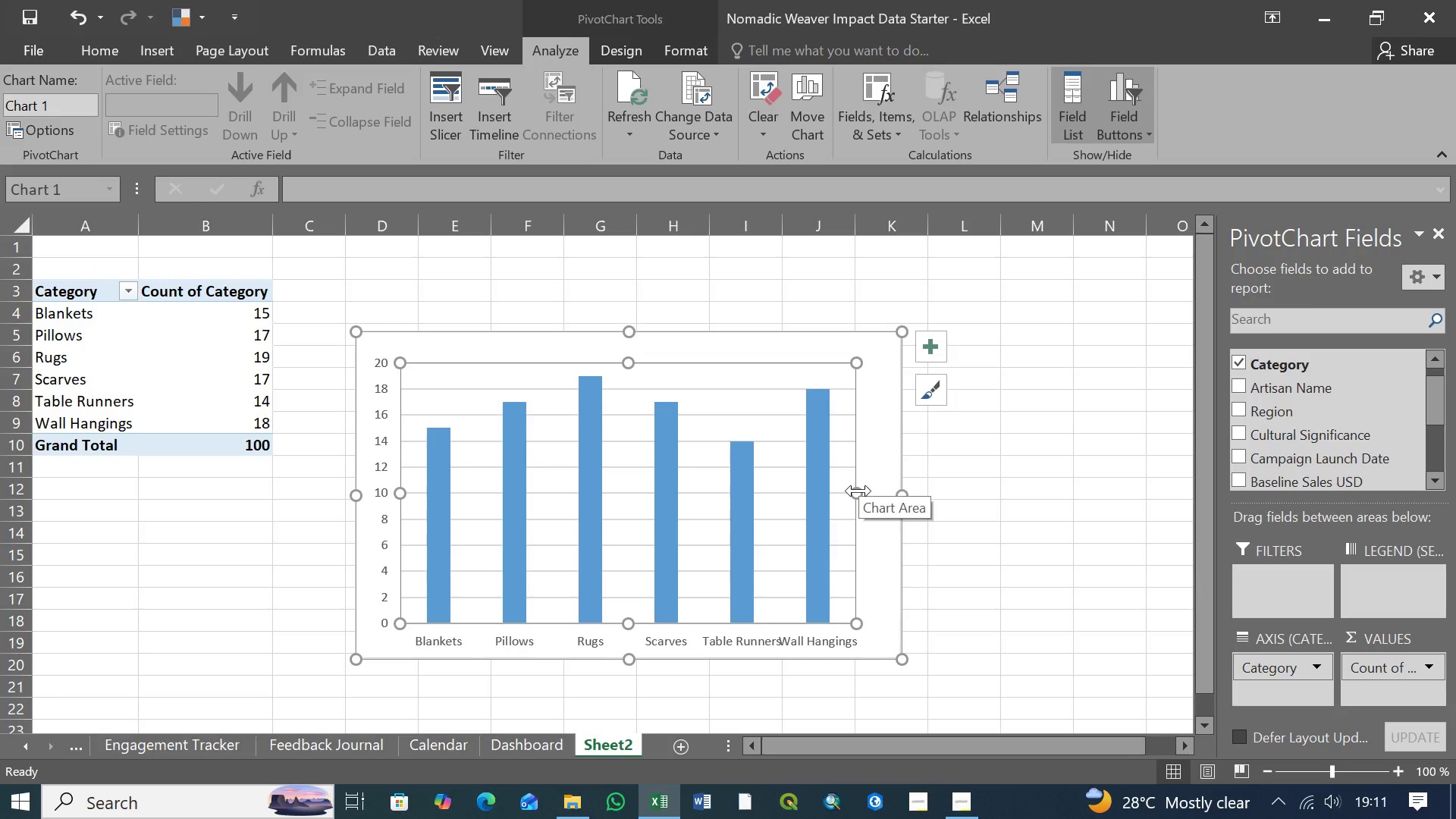 
wait(18.39)
 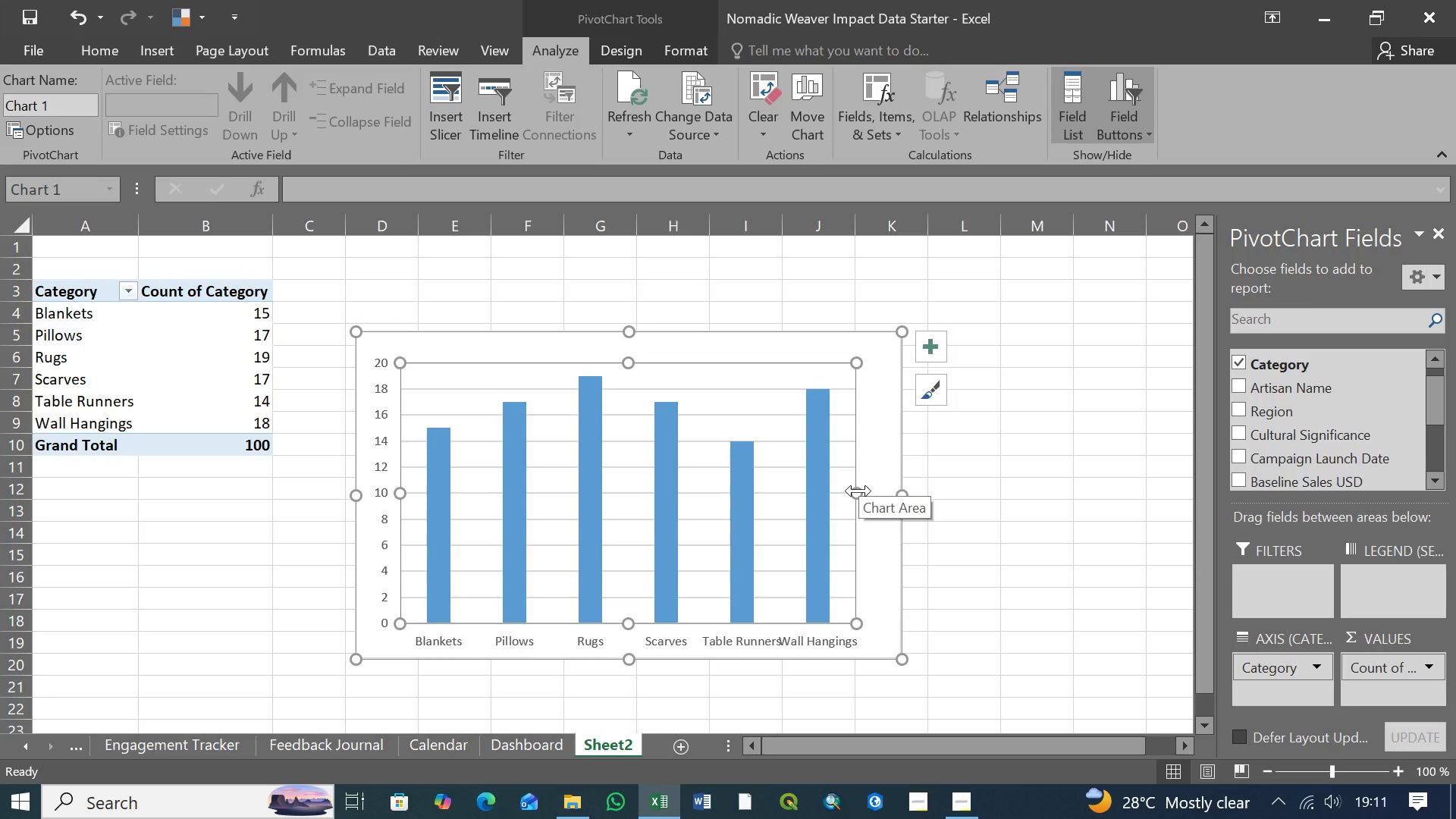 
left_click([834, 377])
 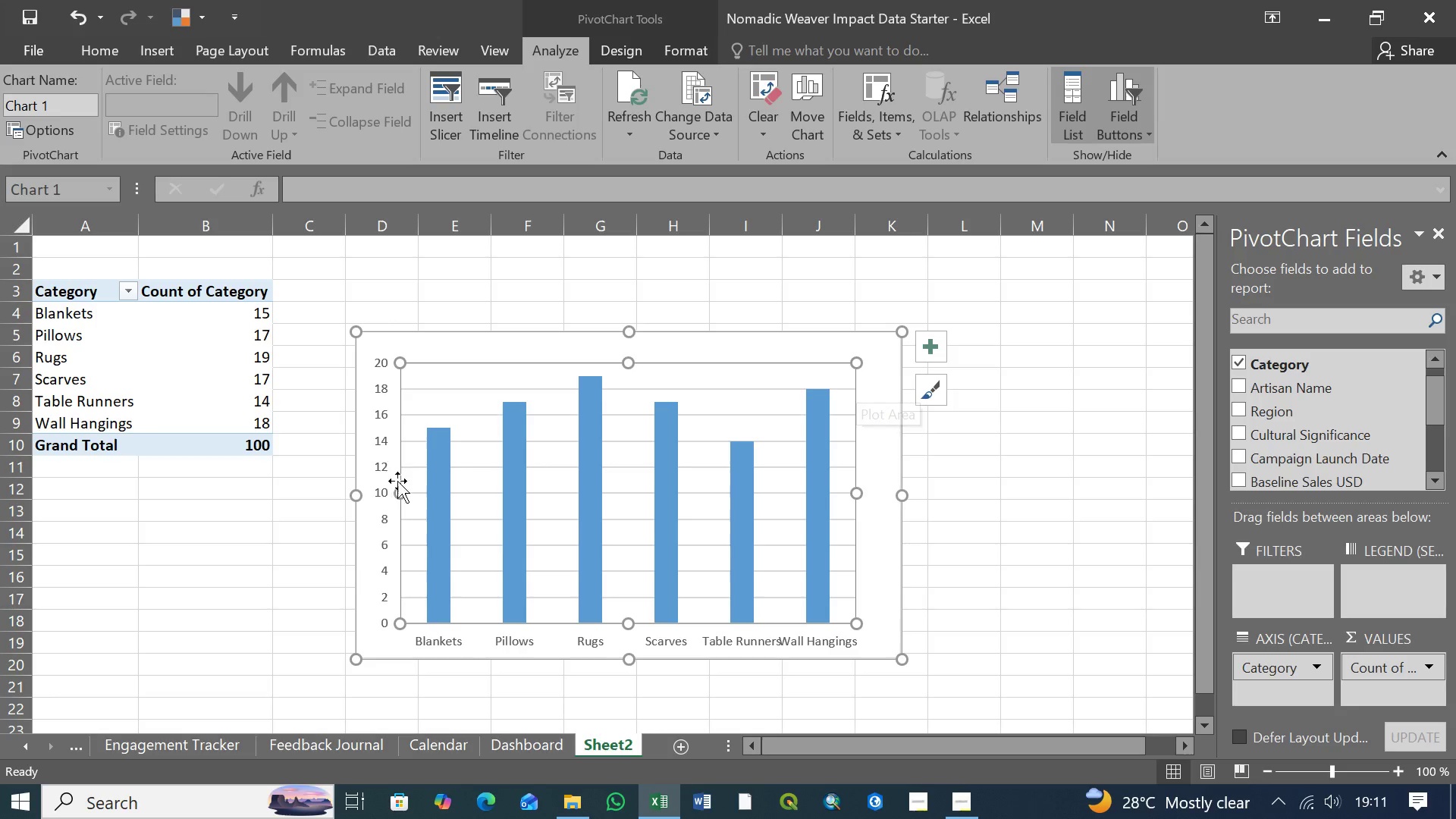 
left_click_drag(start_coordinate=[400, 492], to_coordinate=[408, 494])
 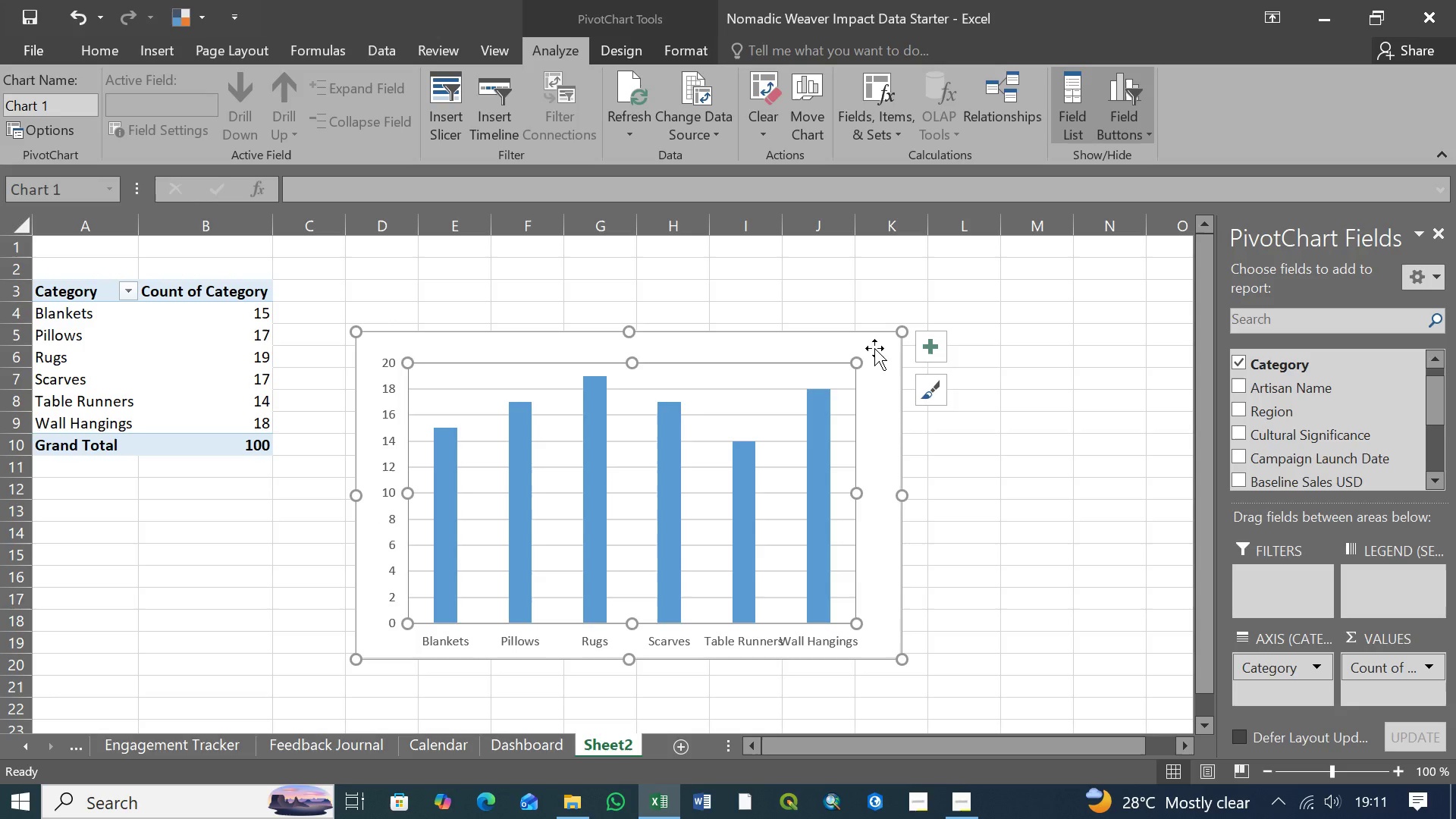 
left_click([864, 347])
 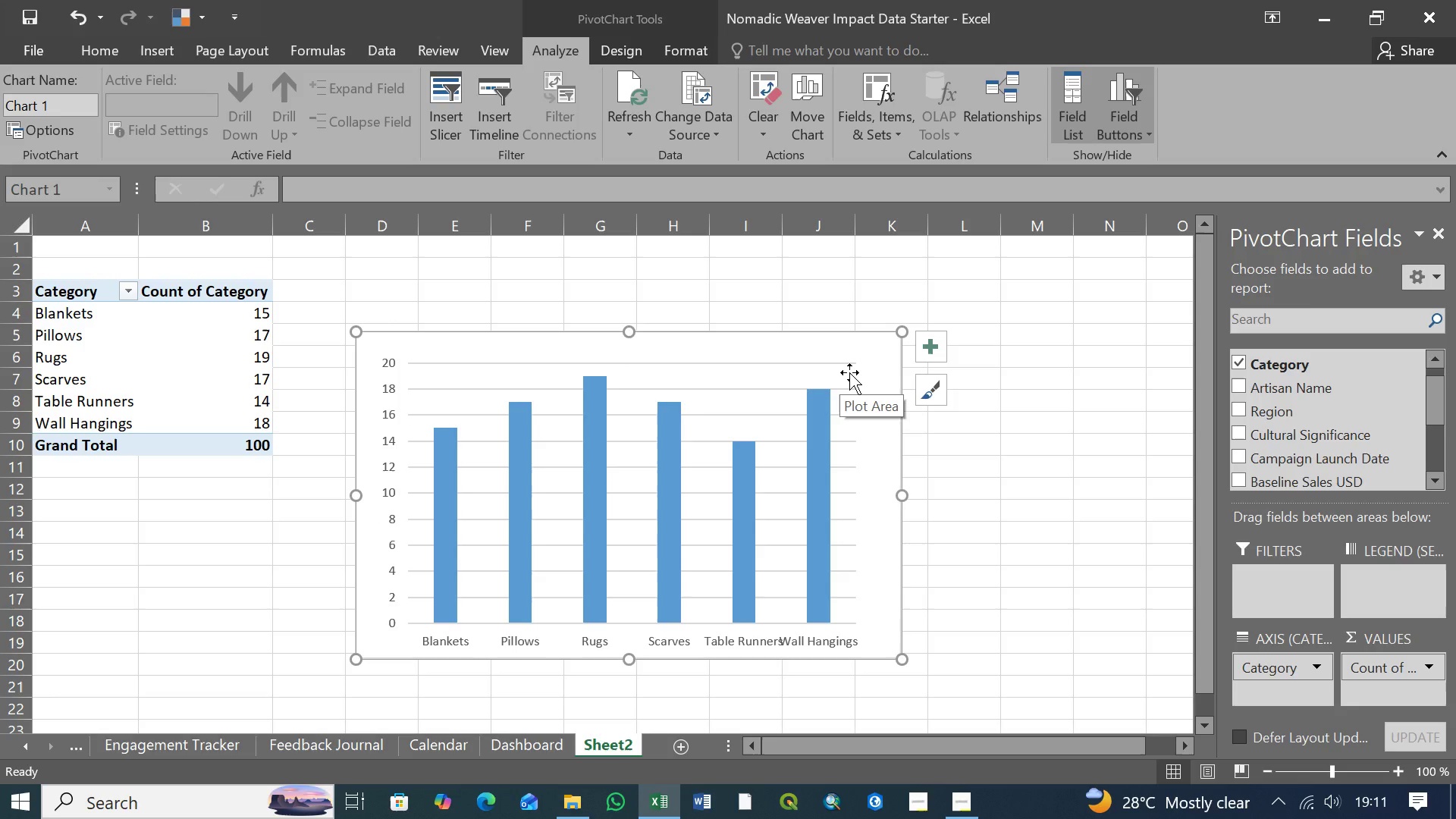 
wait(6.55)
 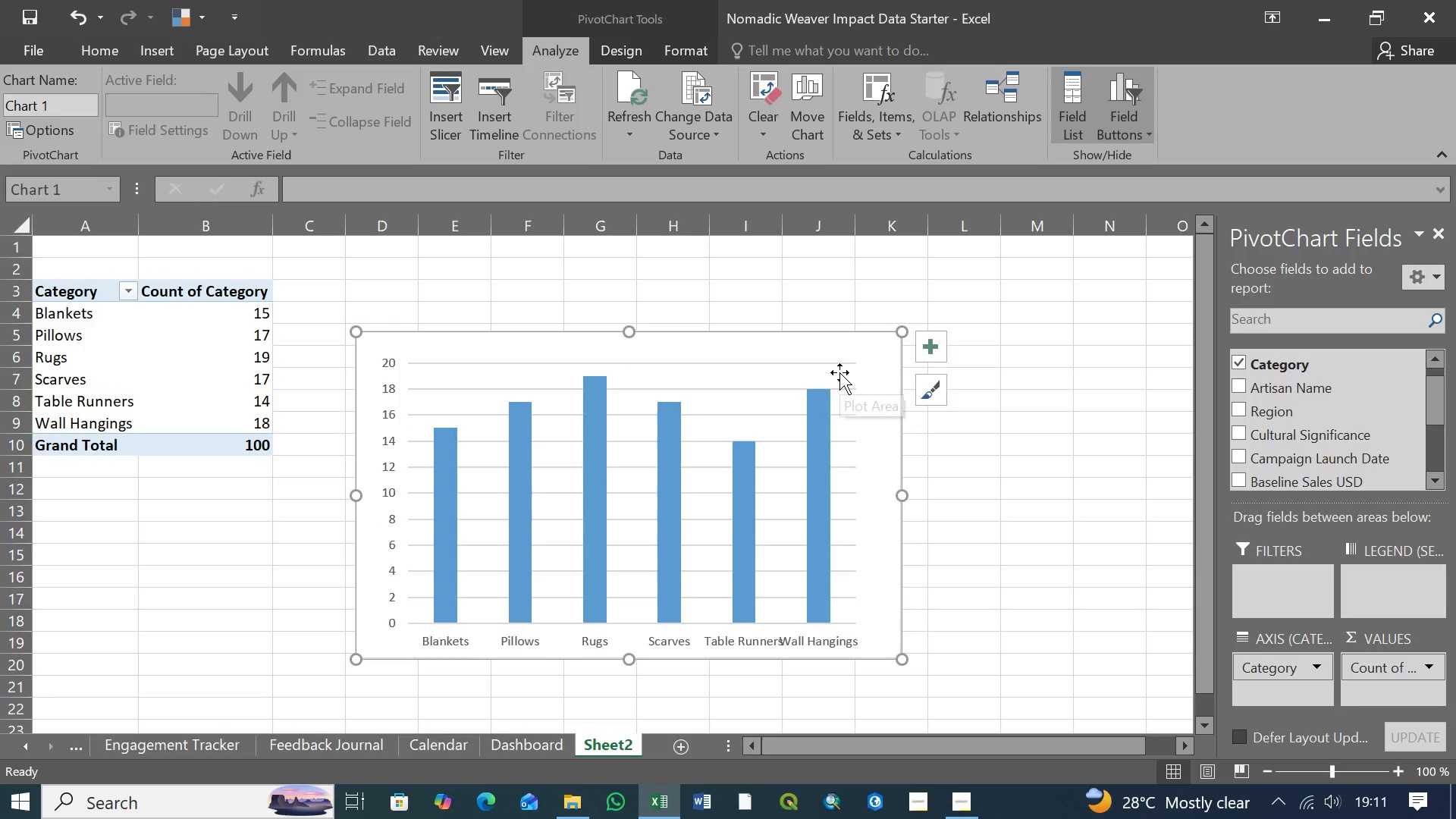 
left_click([872, 353])
 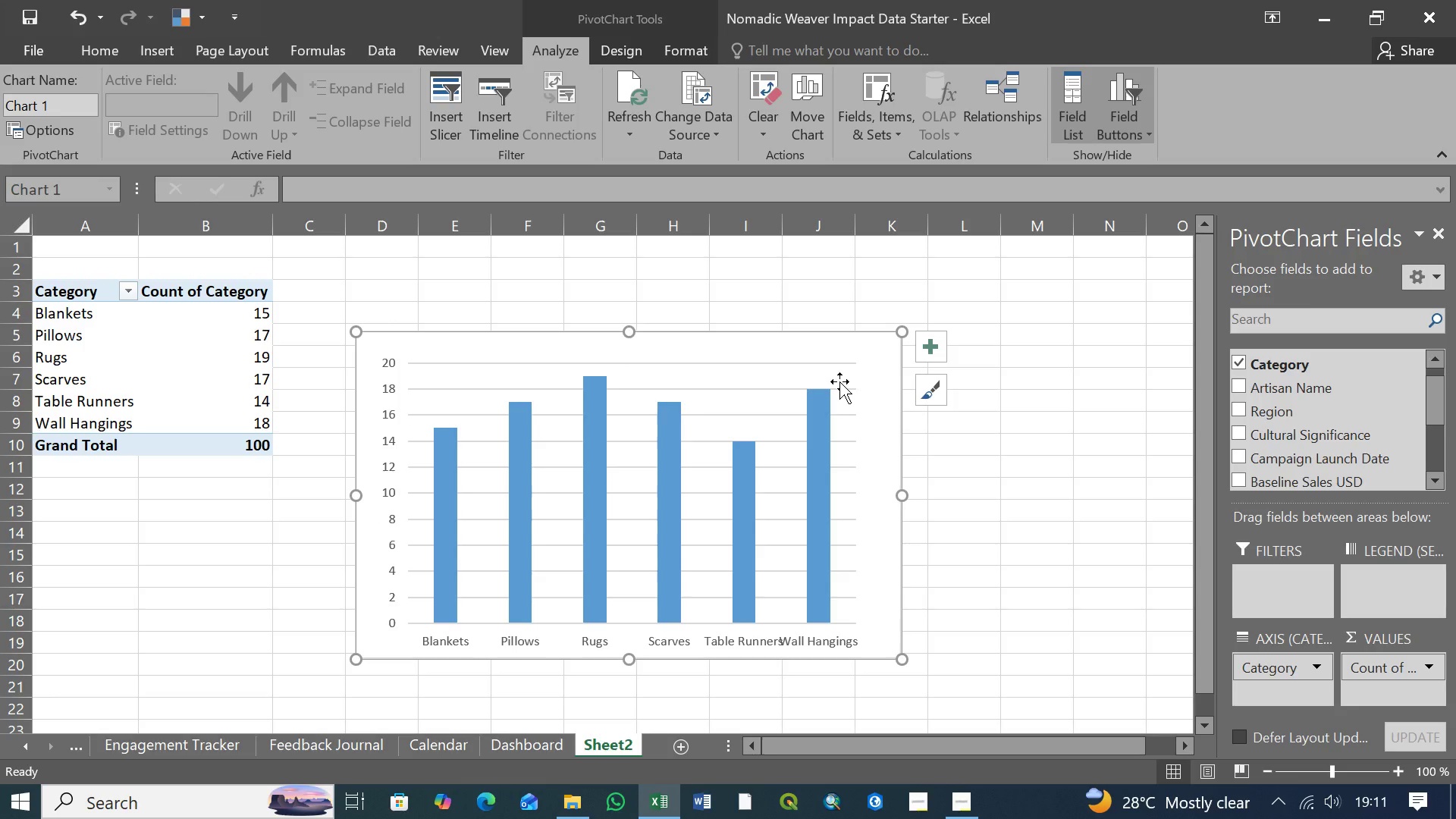 
left_click([836, 378])
 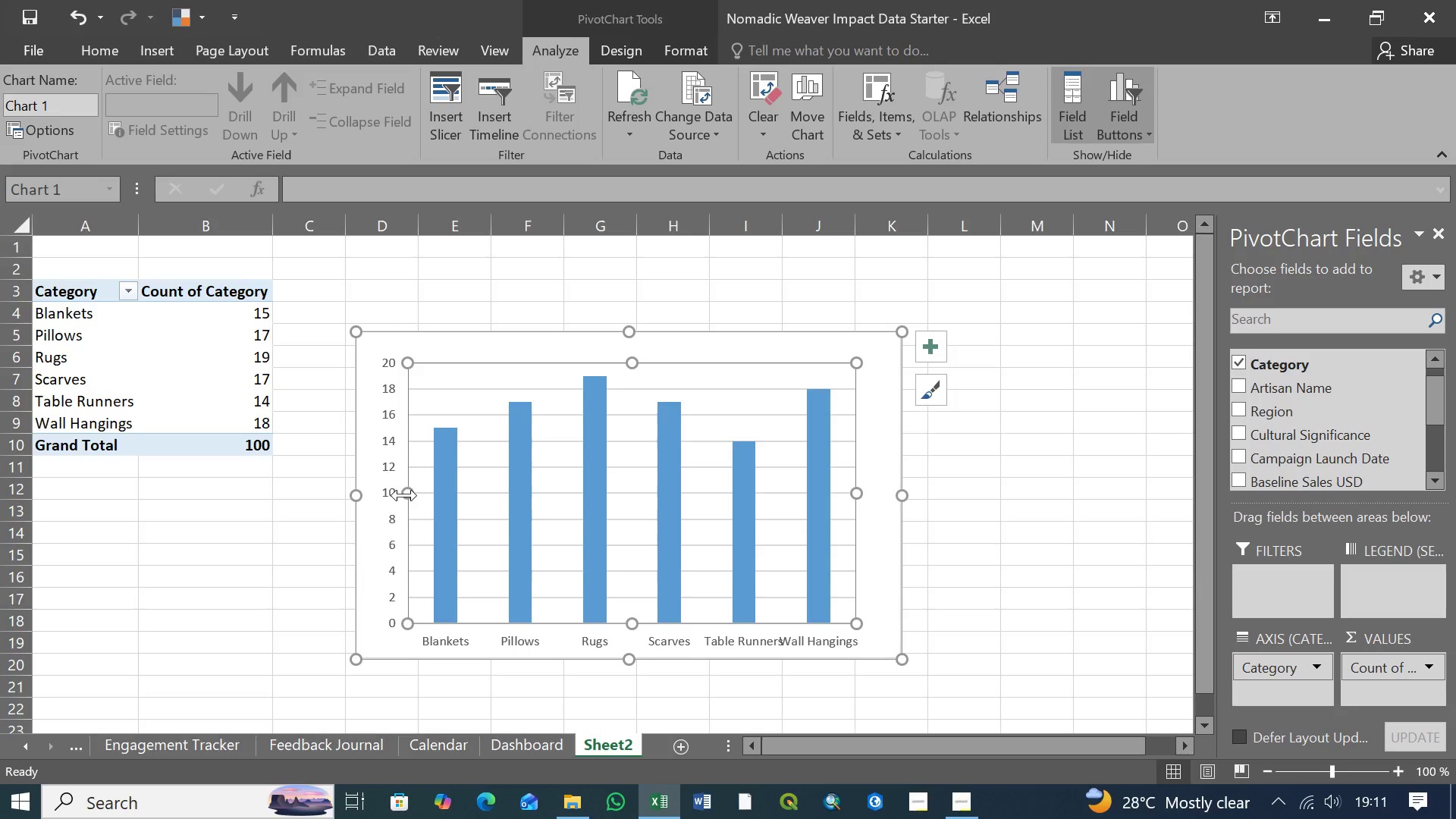 
left_click_drag(start_coordinate=[406, 492], to_coordinate=[403, 490])
 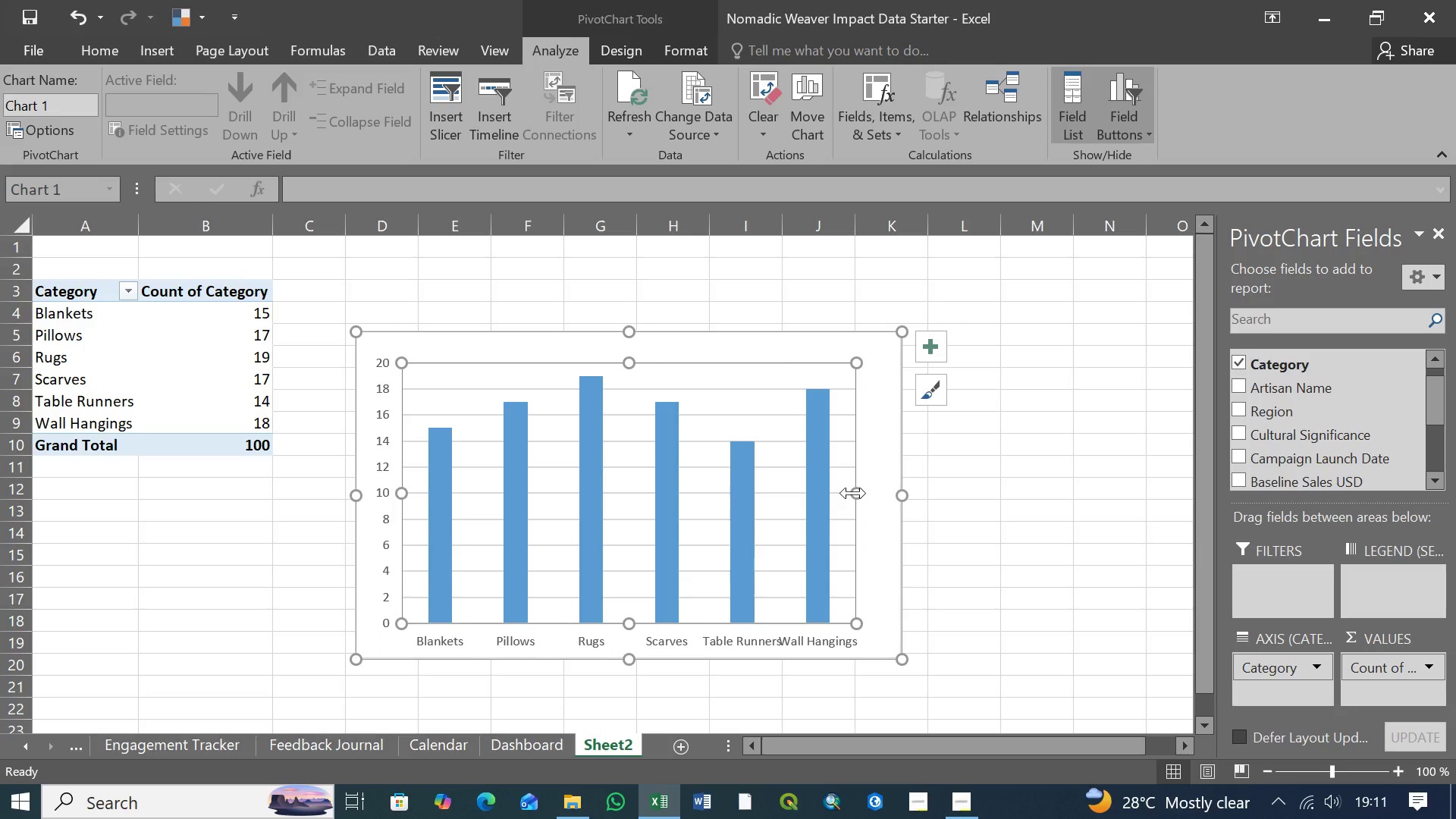 
left_click_drag(start_coordinate=[853, 493], to_coordinate=[858, 494])
 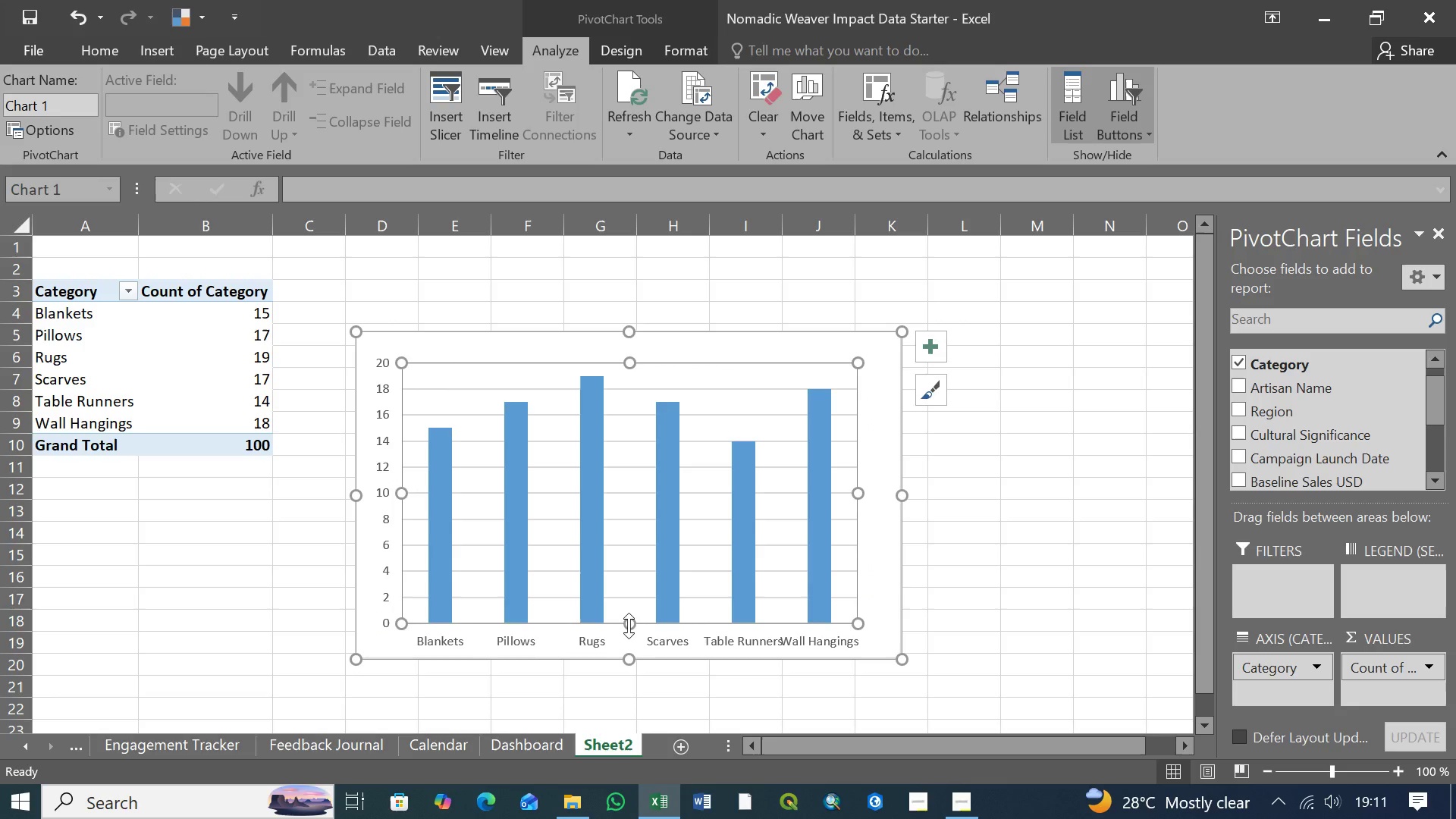 
left_click_drag(start_coordinate=[629, 626], to_coordinate=[630, 615])
 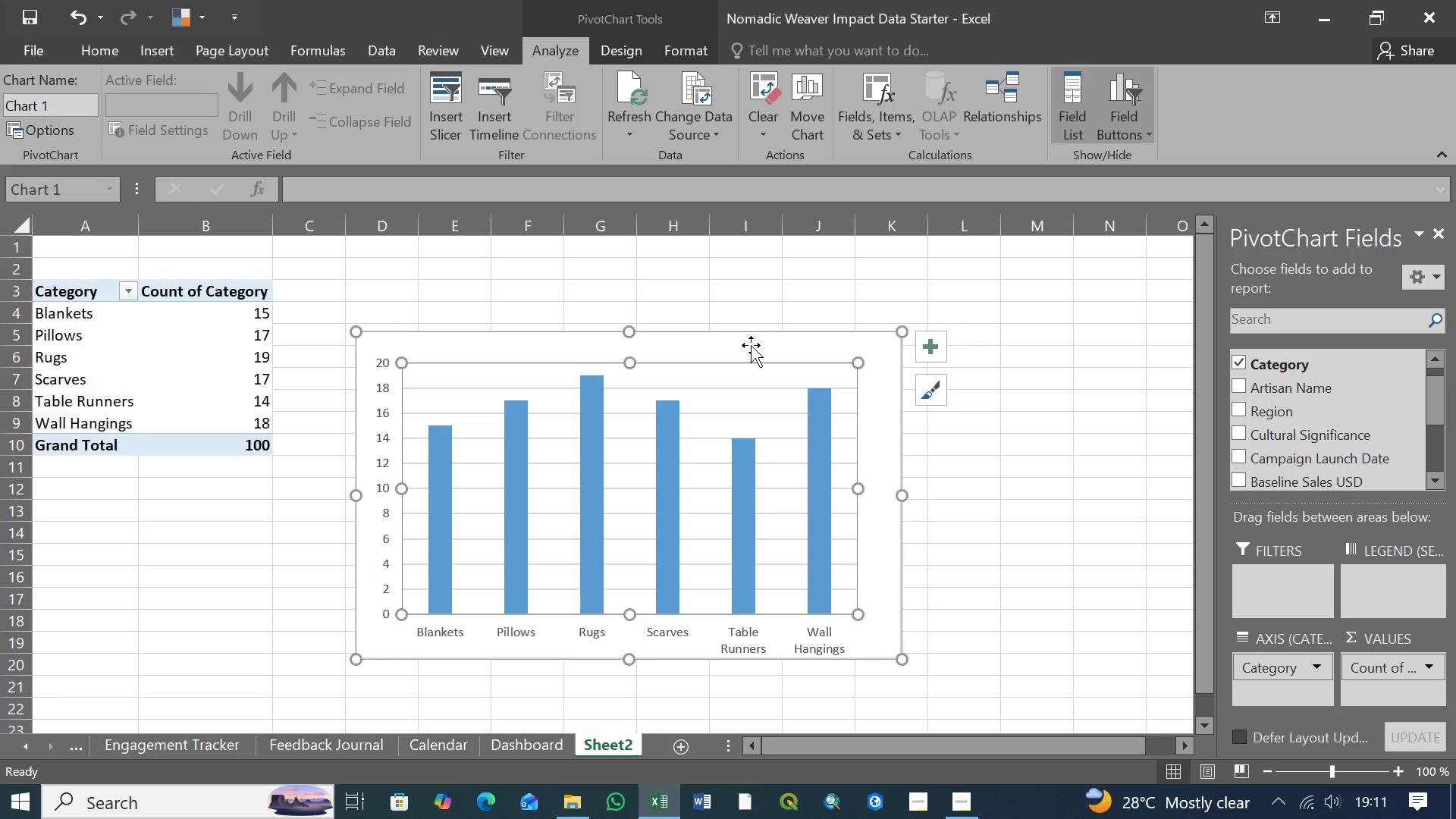 
left_click([752, 342])
 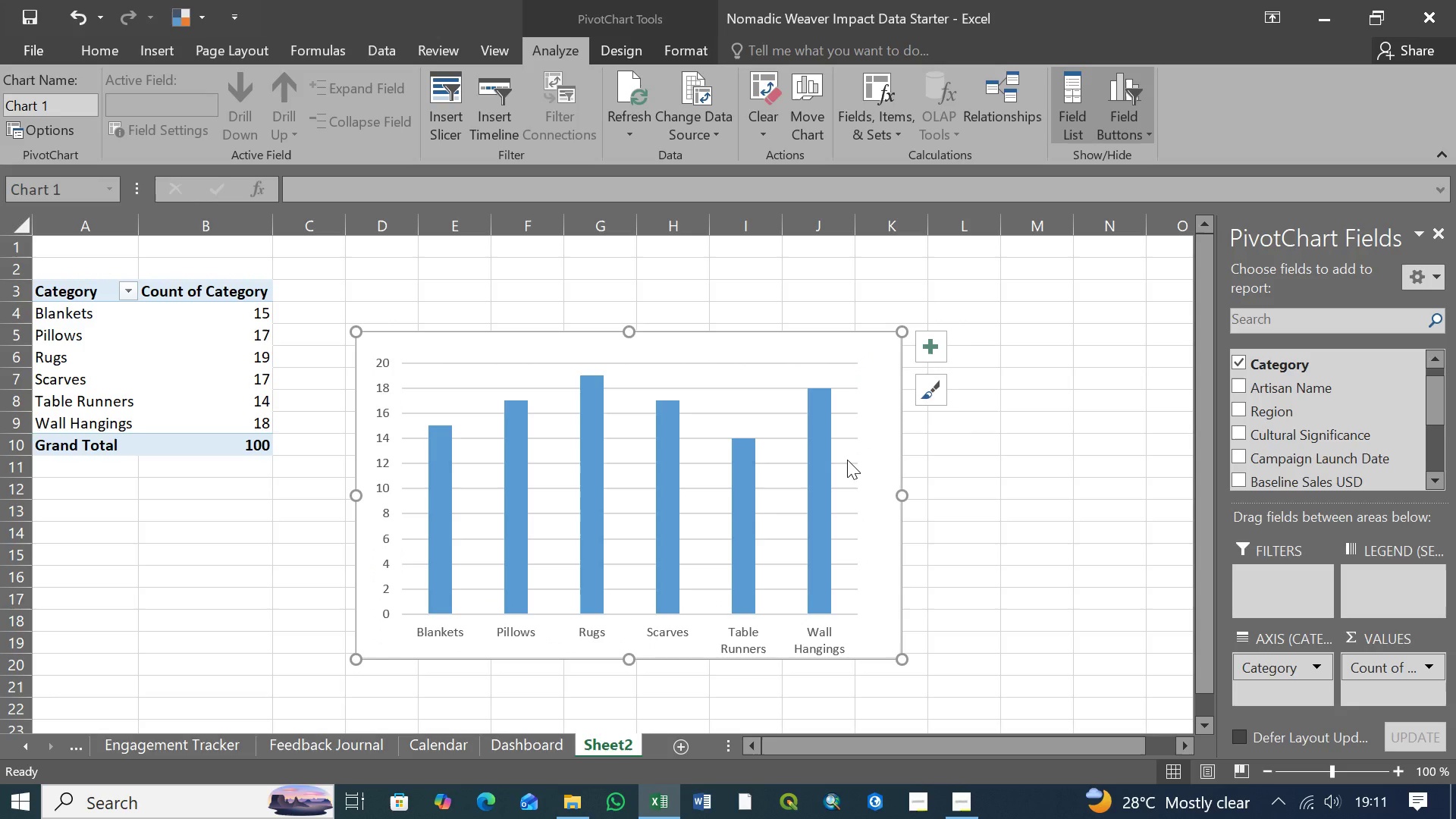 
left_click([847, 460])
 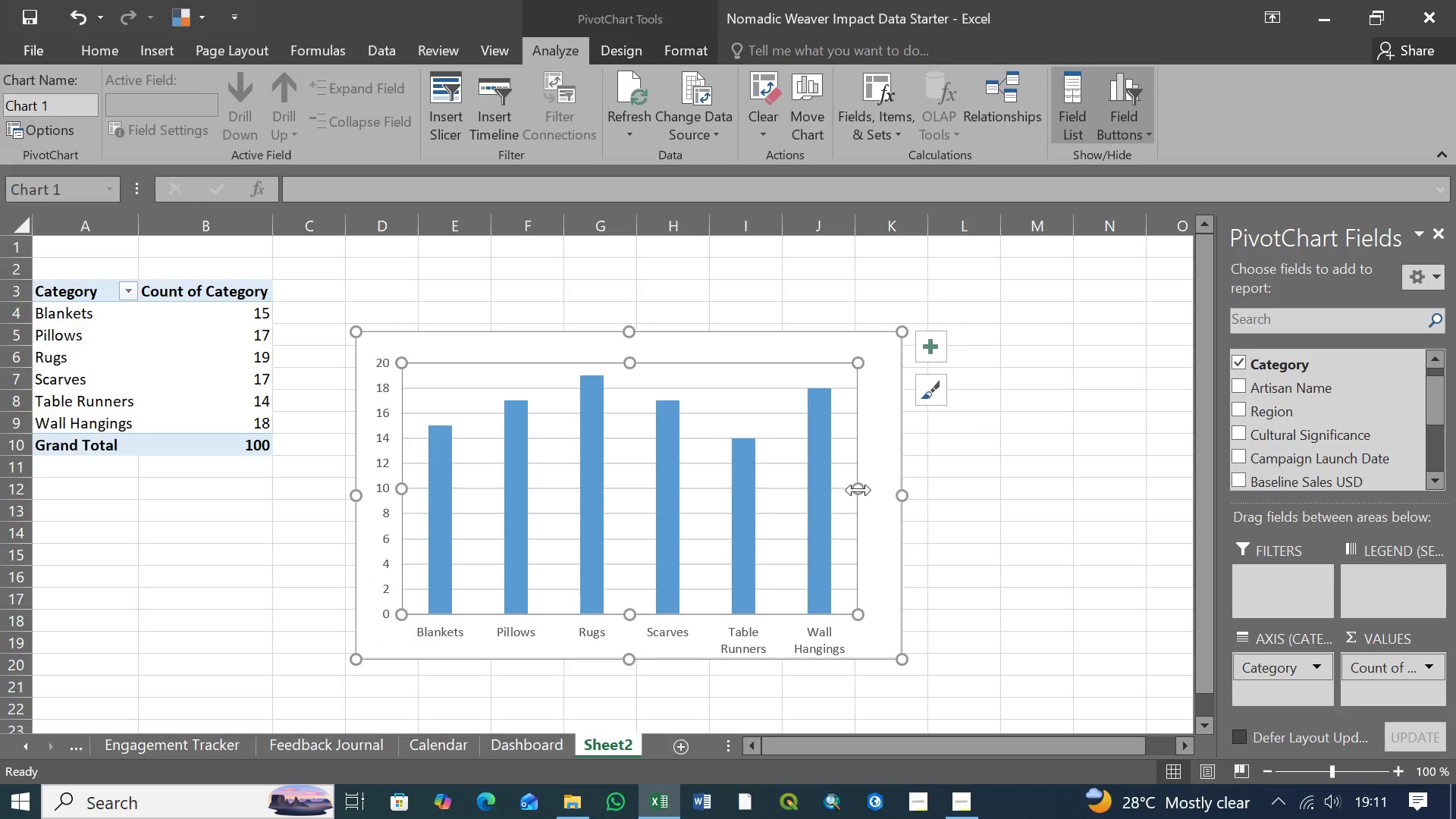 
left_click_drag(start_coordinate=[859, 489], to_coordinate=[865, 488])
 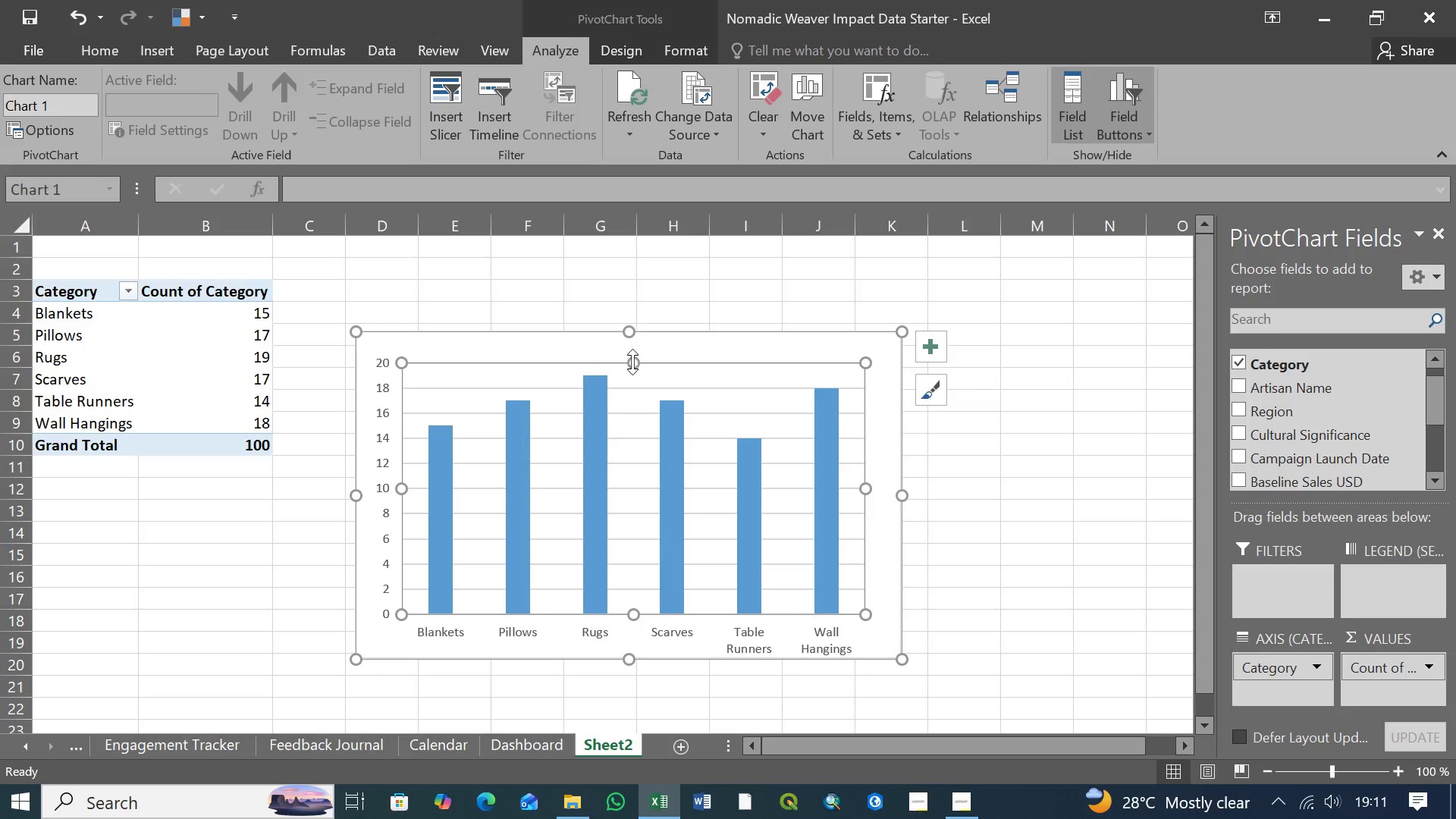 
left_click_drag(start_coordinate=[632, 362], to_coordinate=[632, 358])
 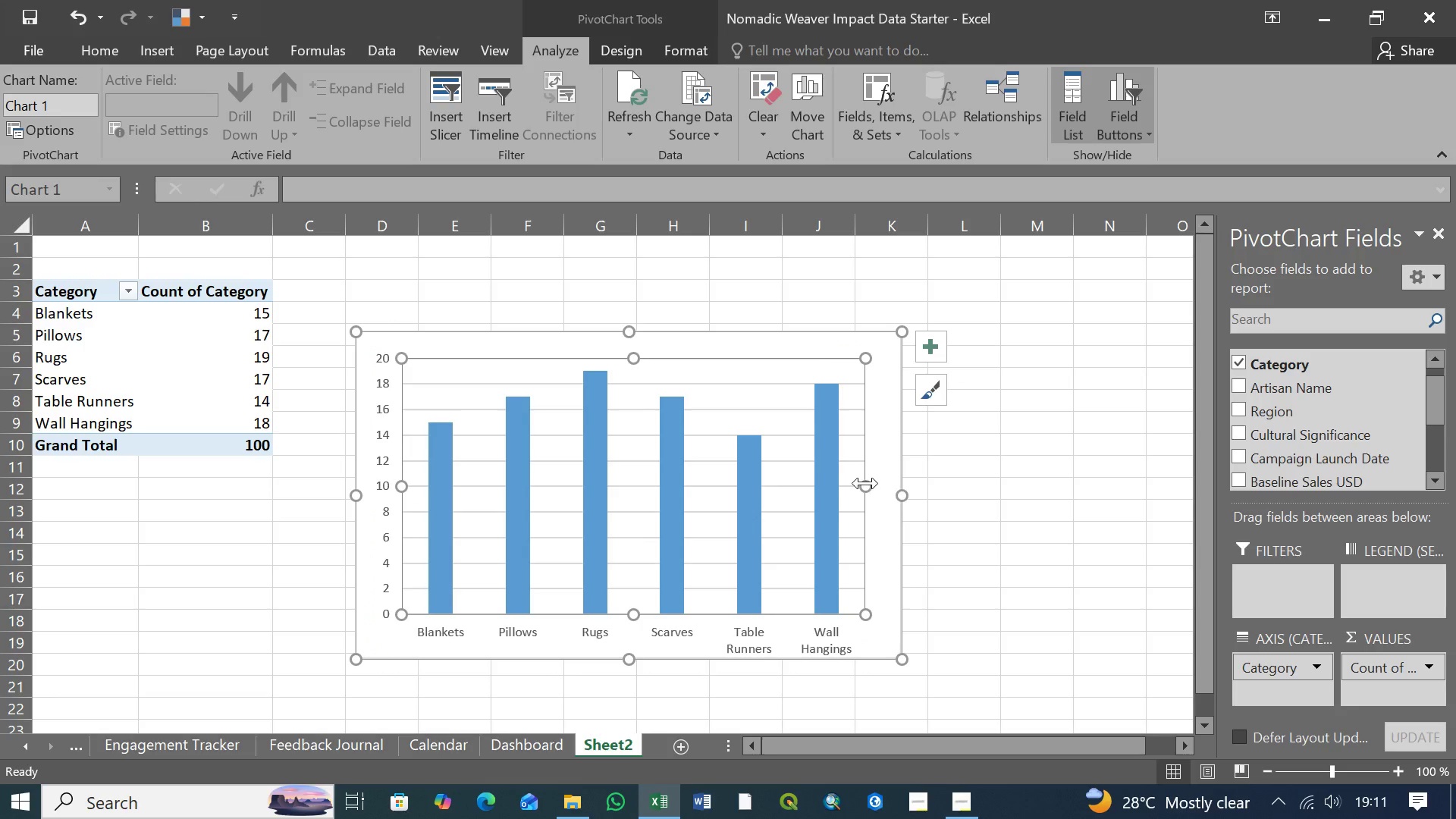 
left_click_drag(start_coordinate=[866, 485], to_coordinate=[859, 484])
 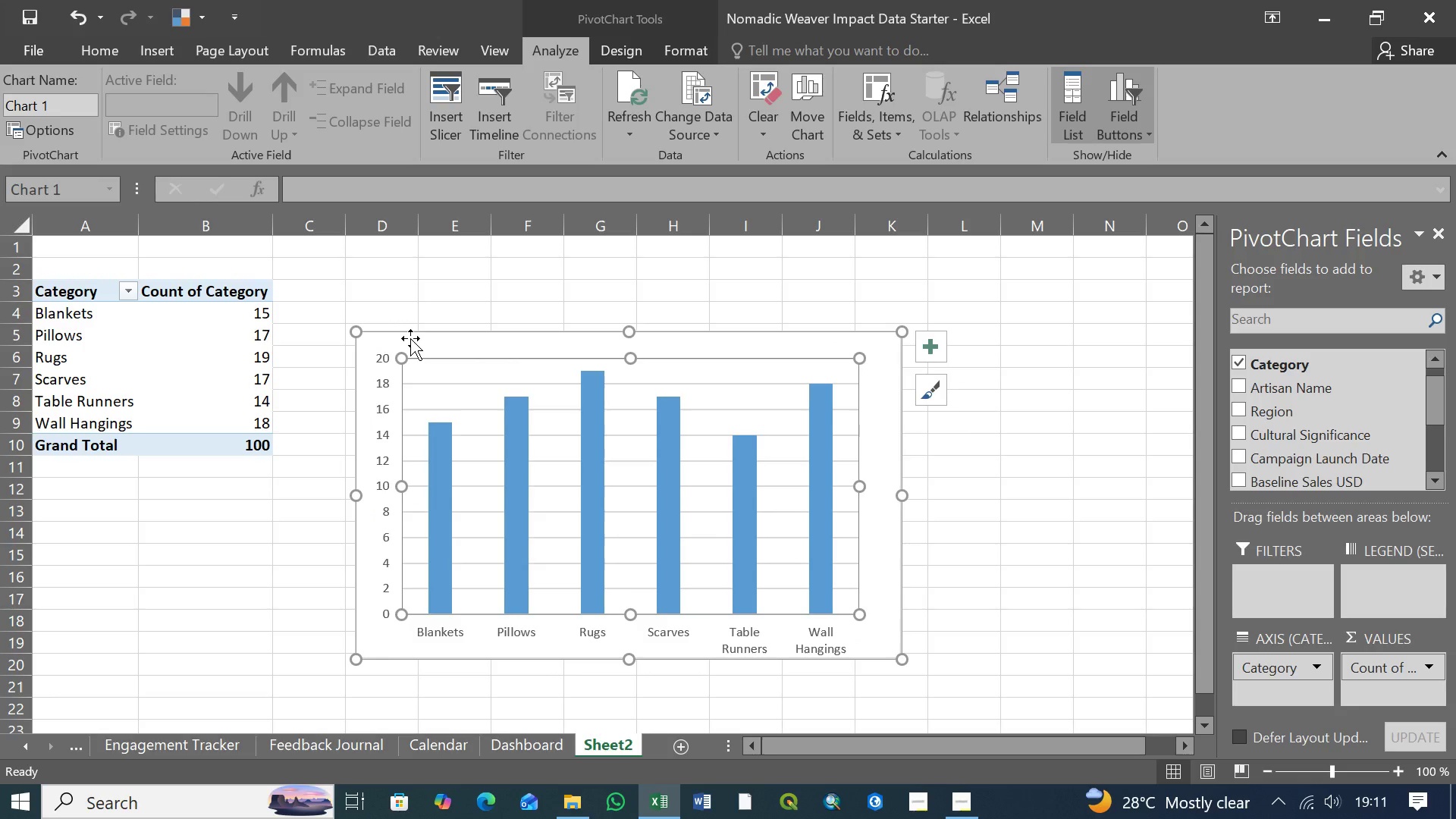 
left_click([410, 338])
 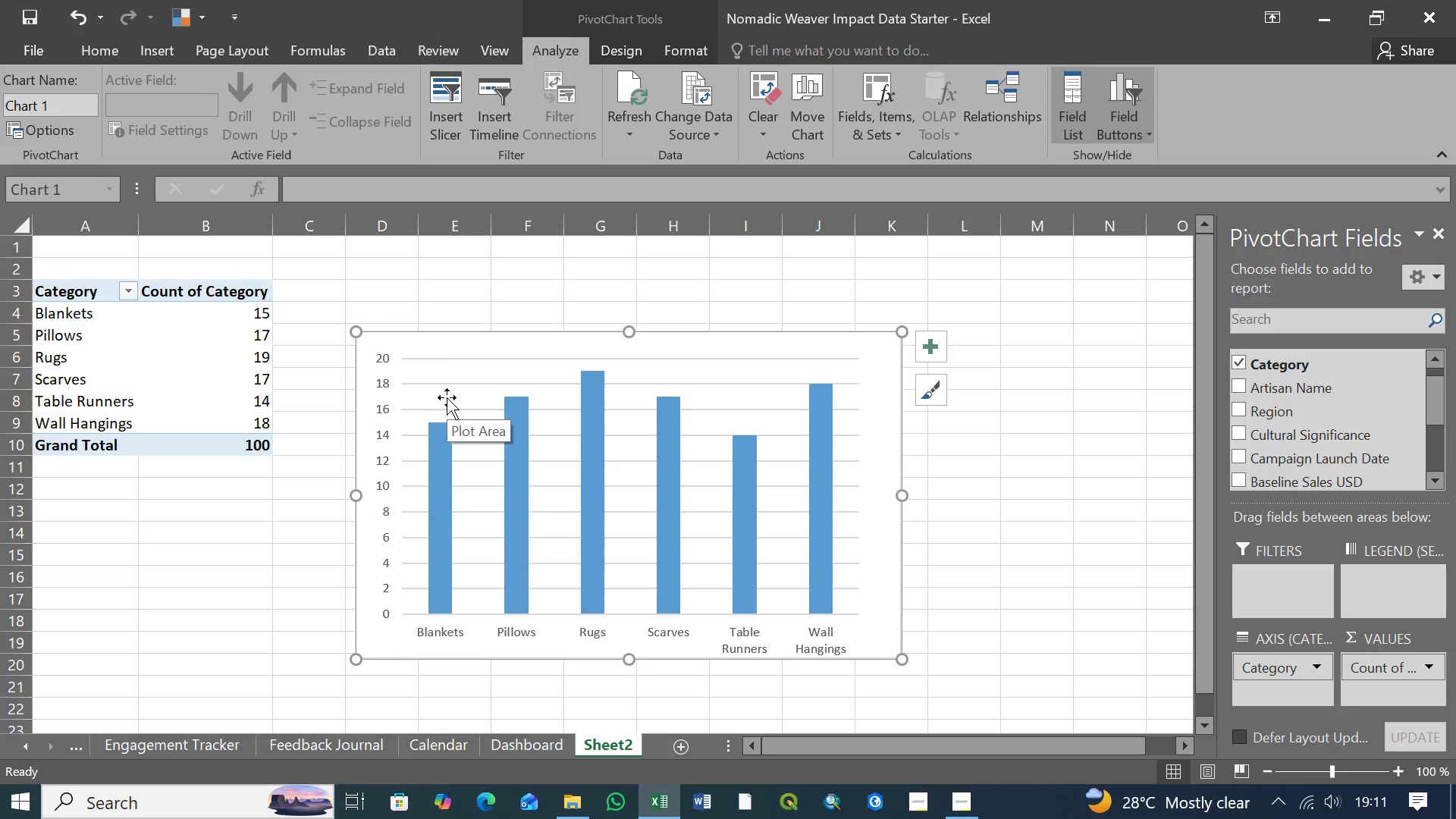 
wait(6.23)
 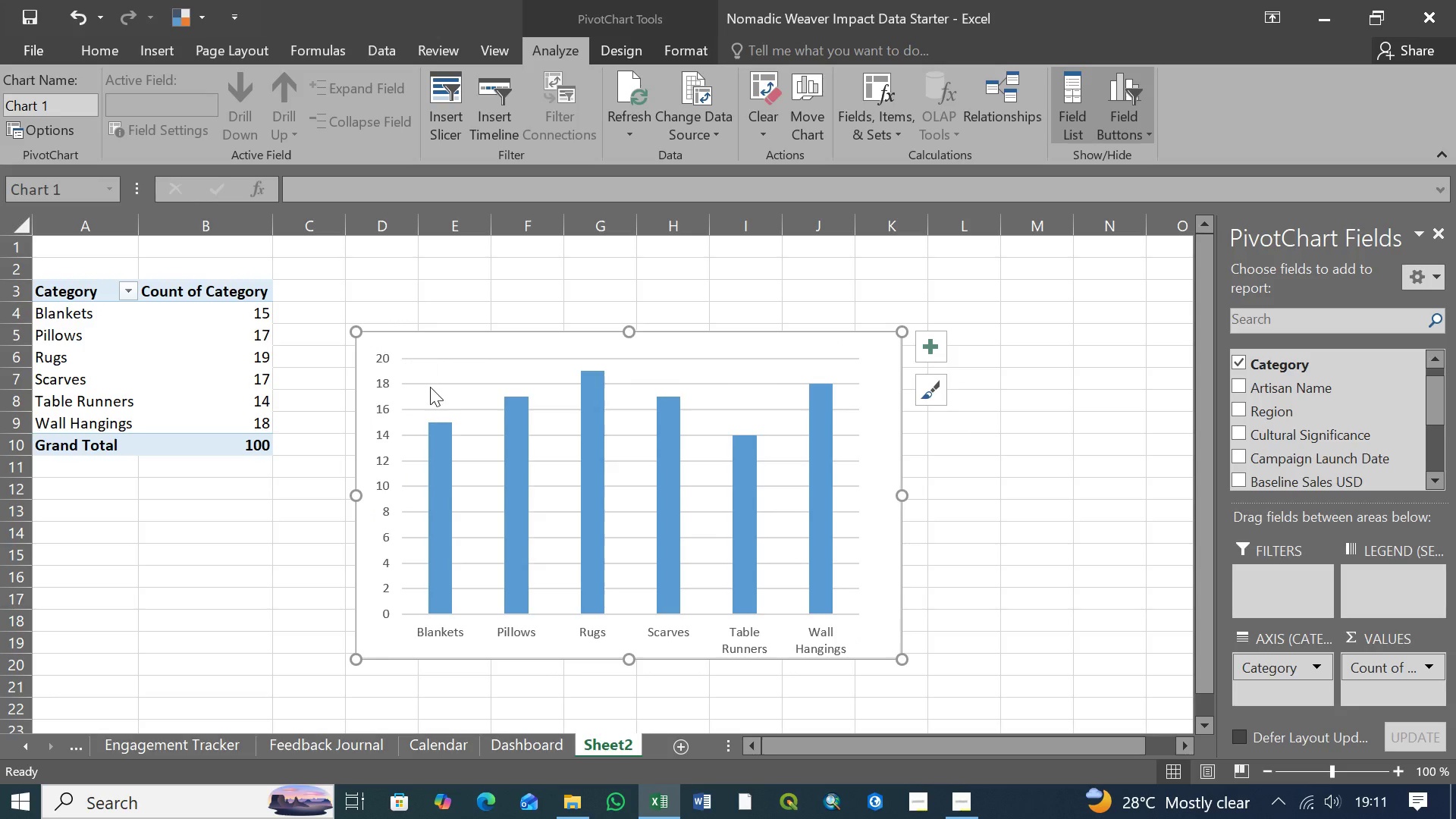 
left_click([874, 363])
 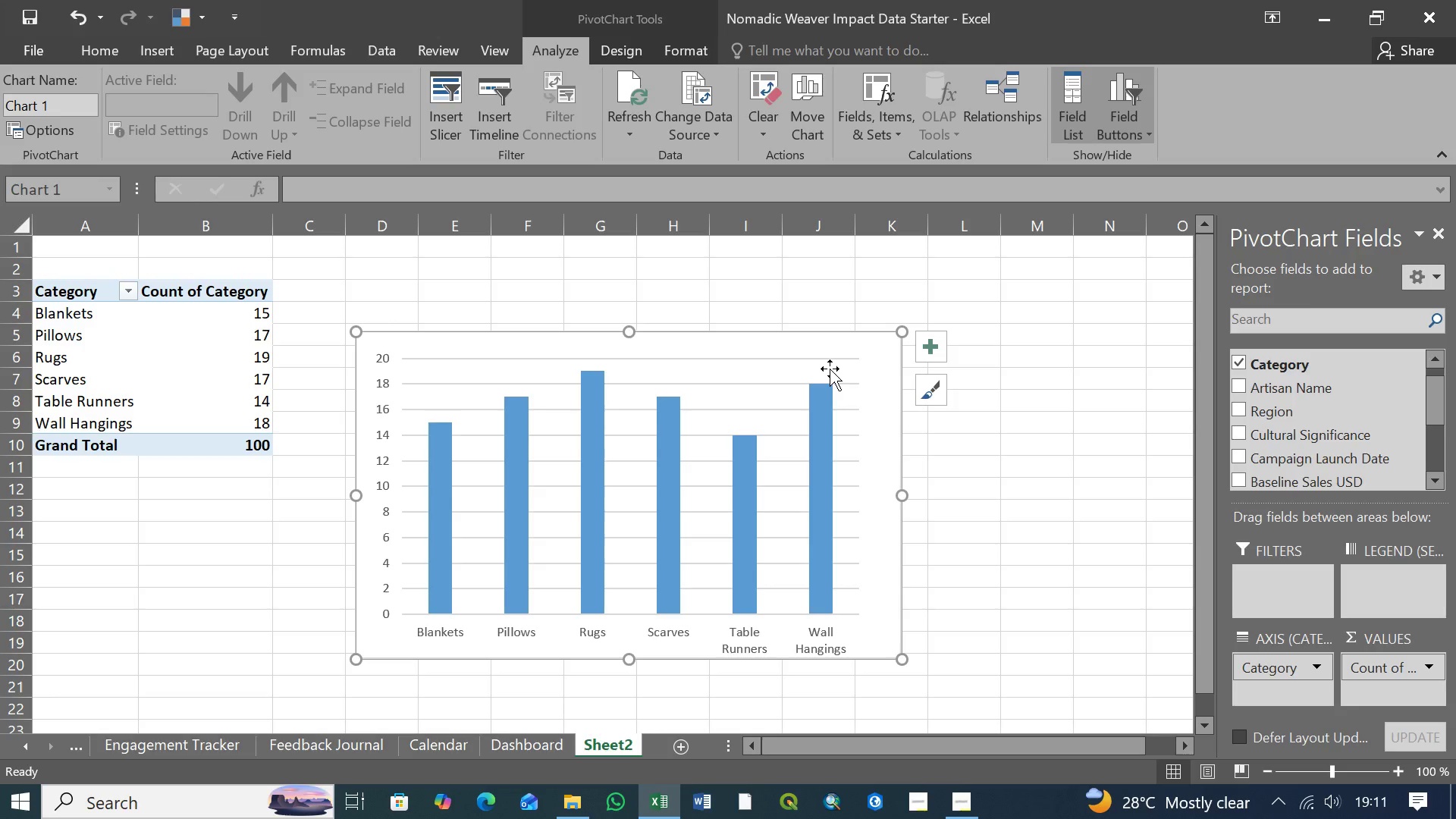 
left_click([830, 369])
 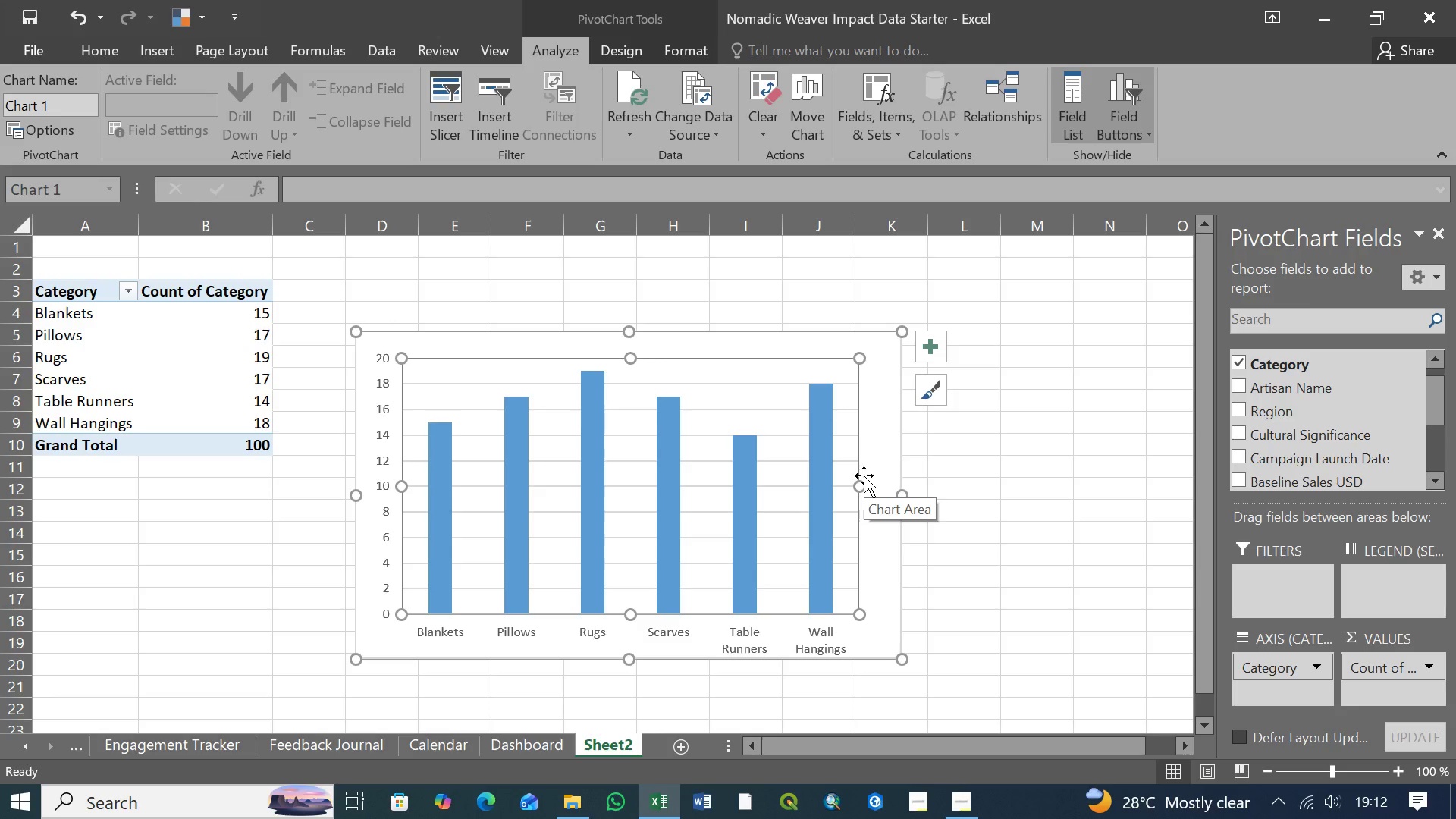 
wait(19.49)
 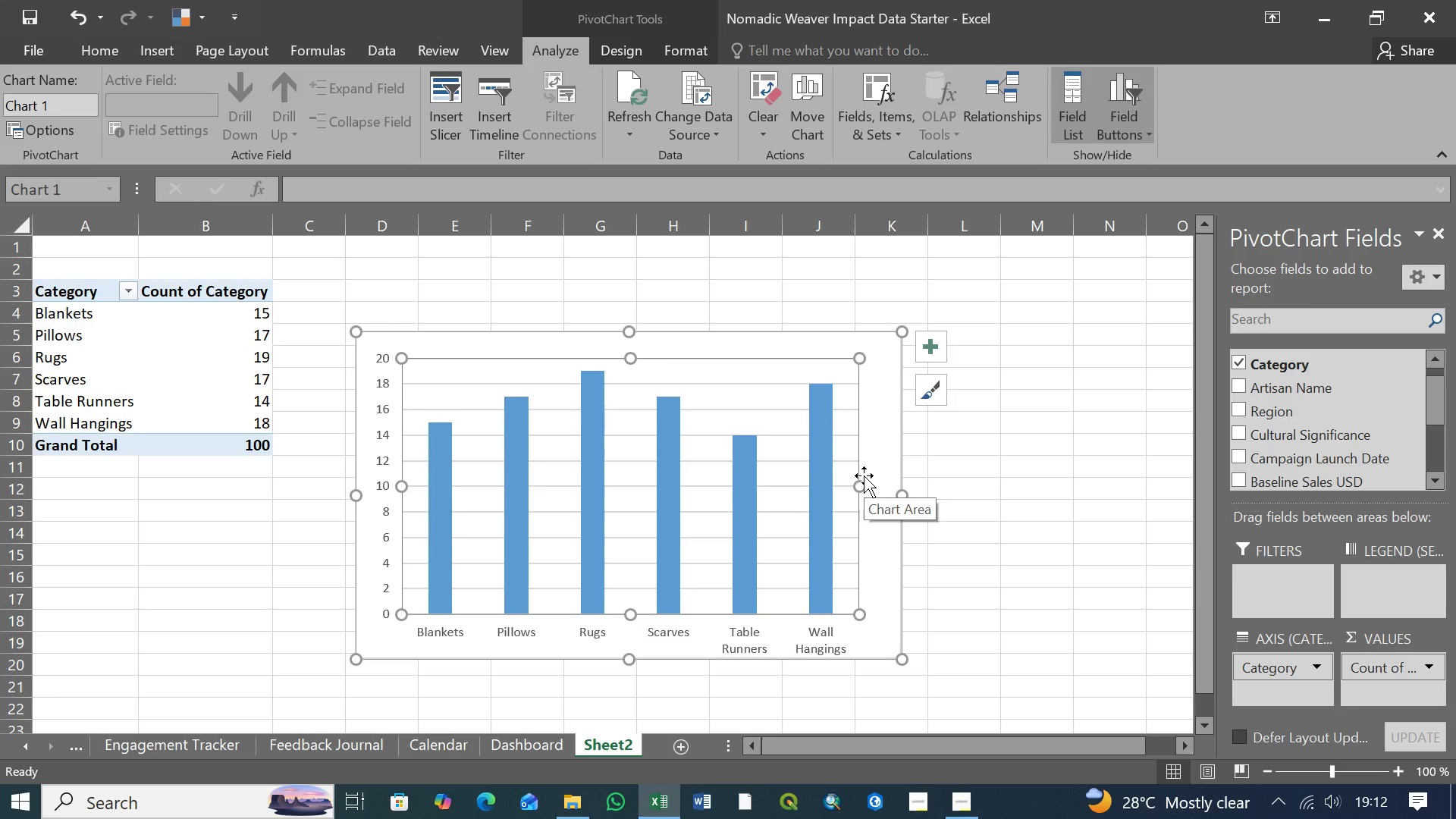 
left_click([992, 446])
 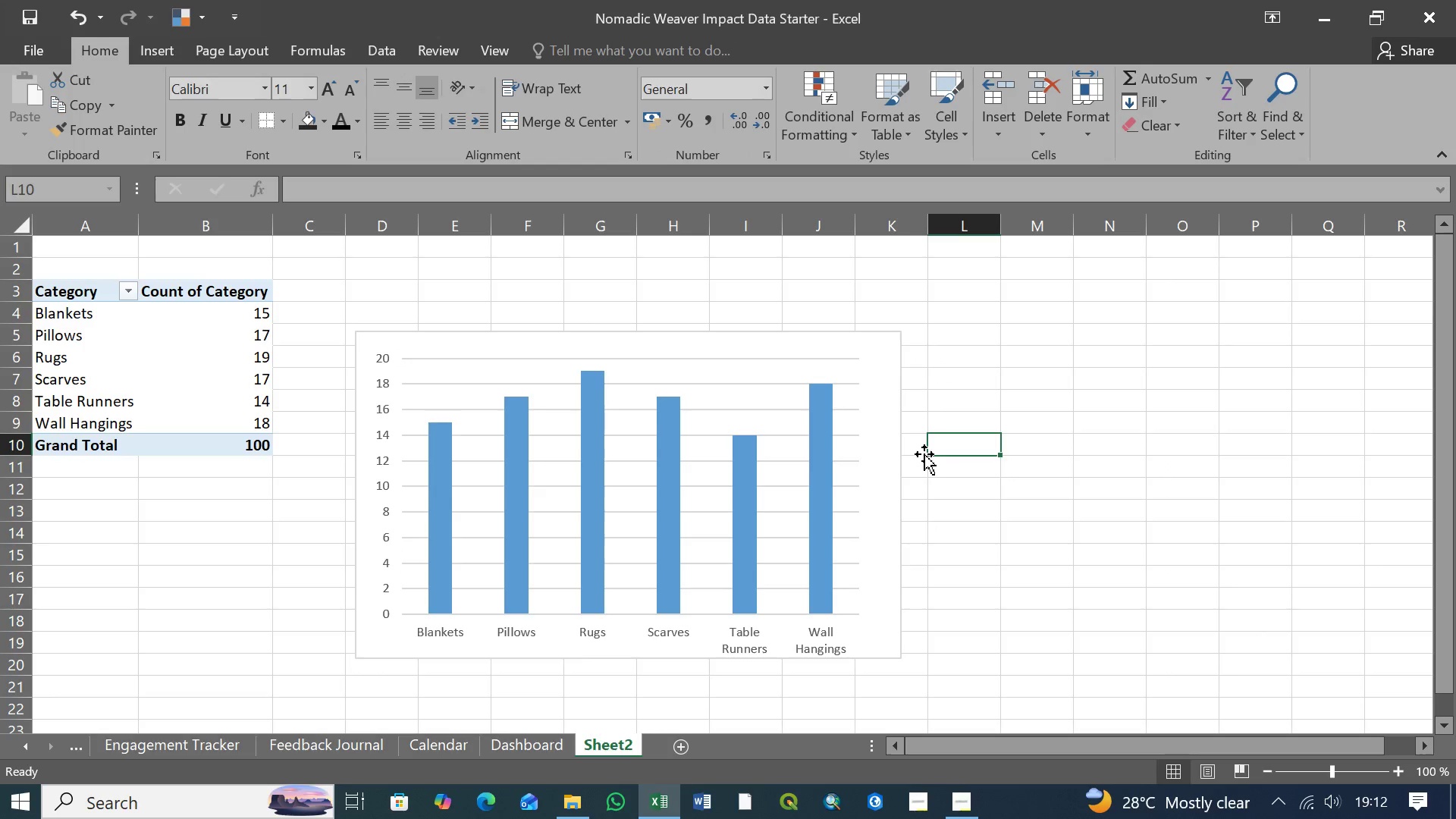 
left_click([861, 352])
 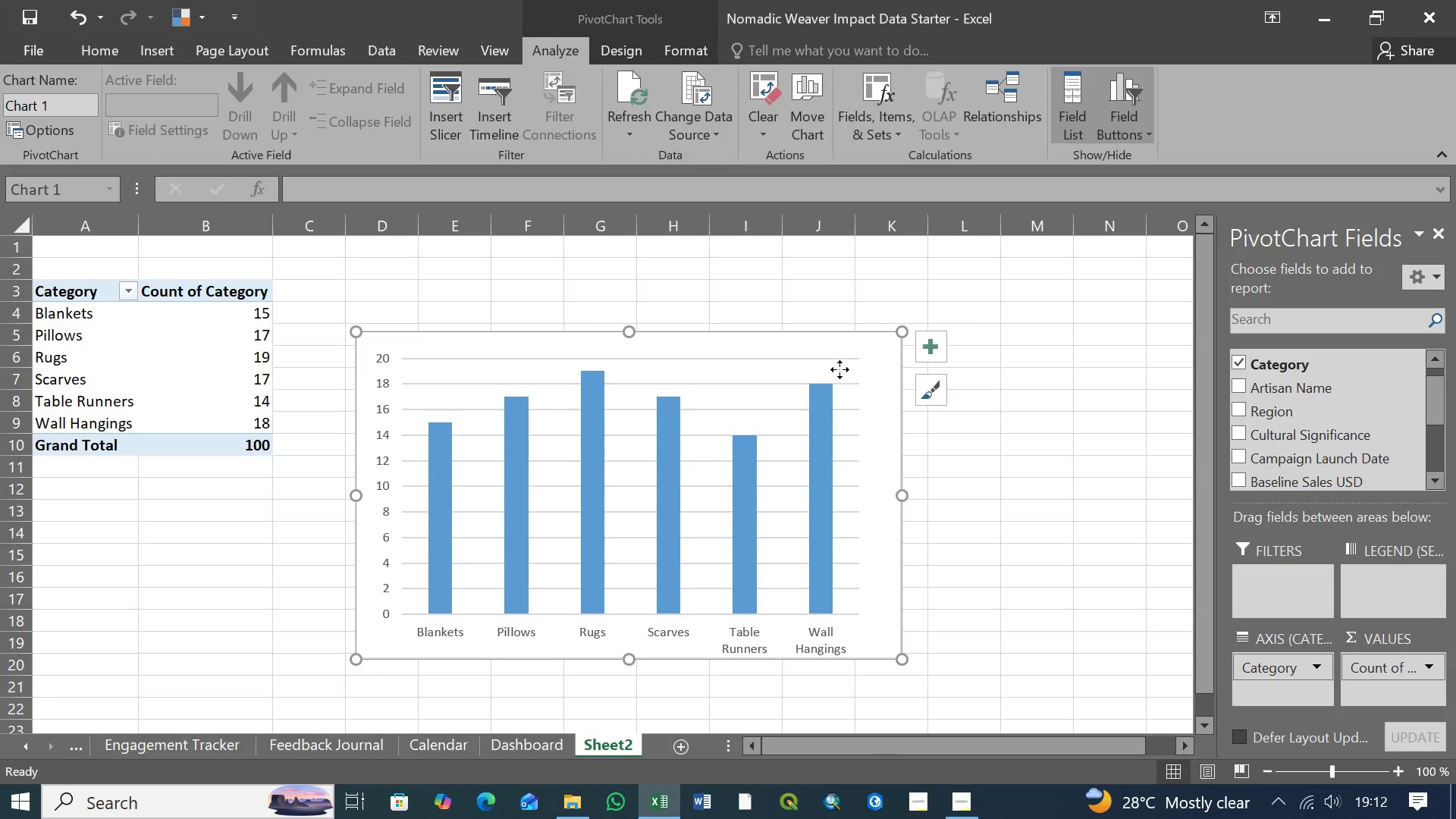 
left_click([839, 369])
 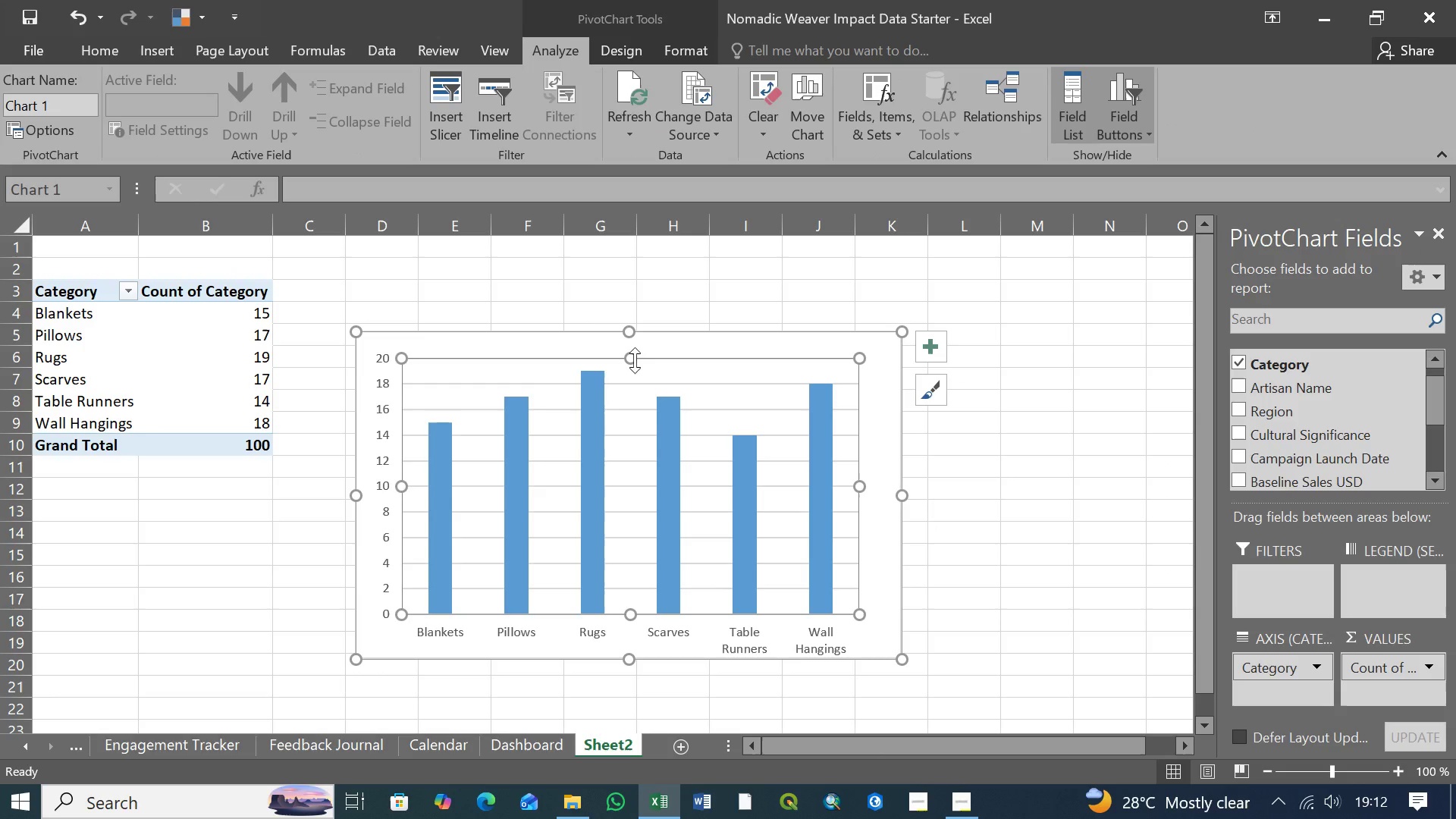 
left_click_drag(start_coordinate=[633, 359], to_coordinate=[635, 369])
 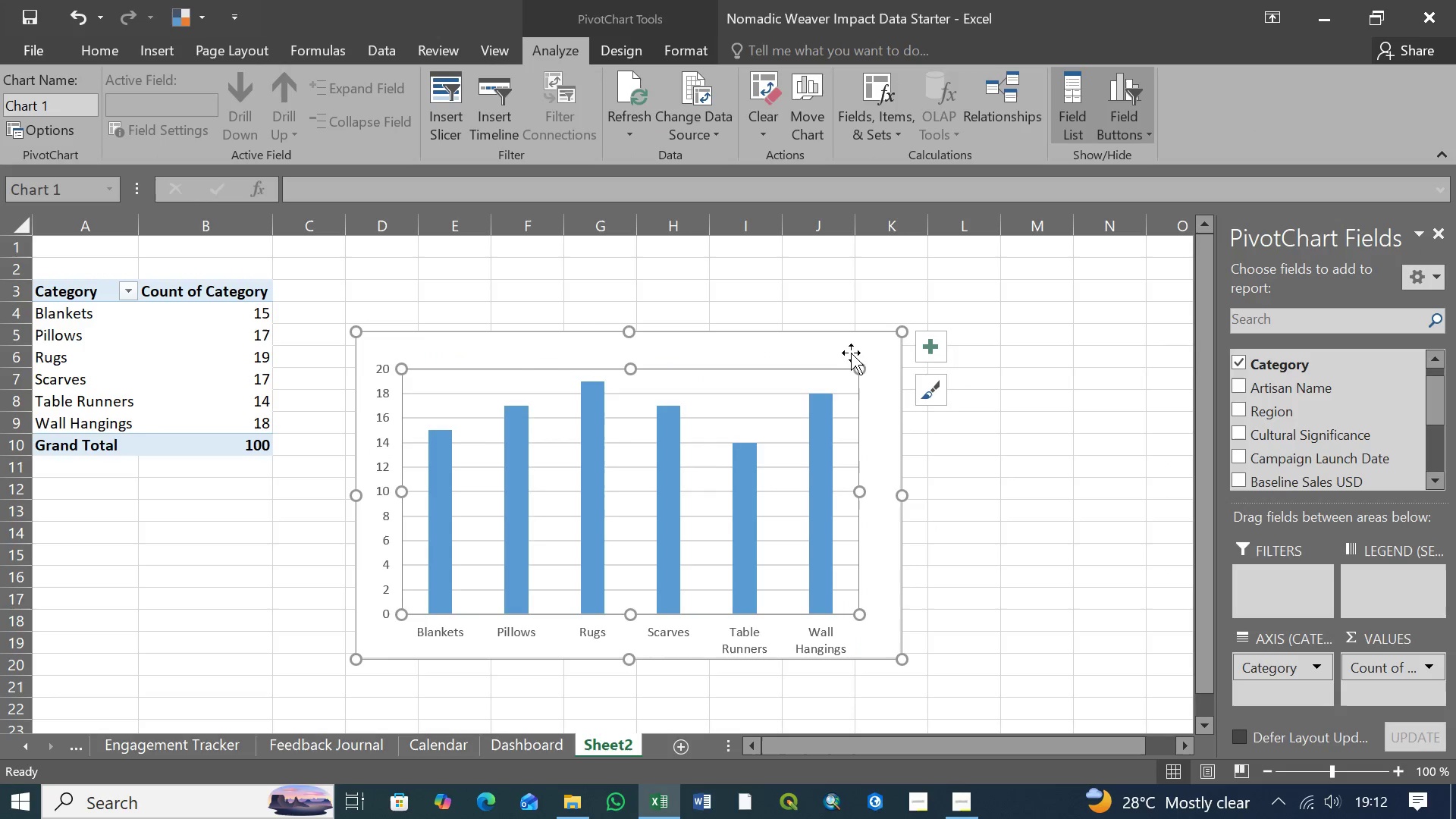 
left_click([855, 349])
 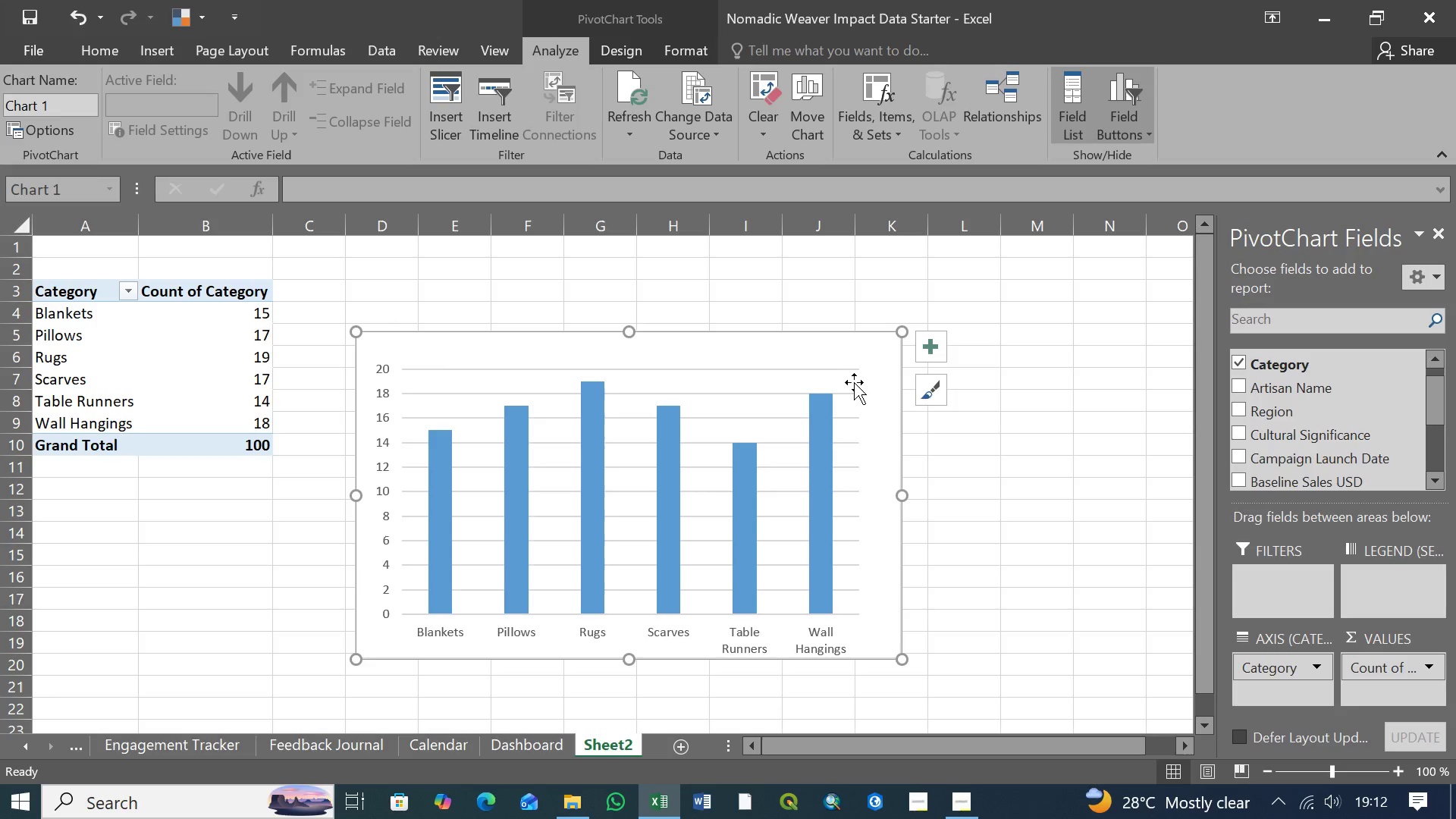 
left_click([855, 381])
 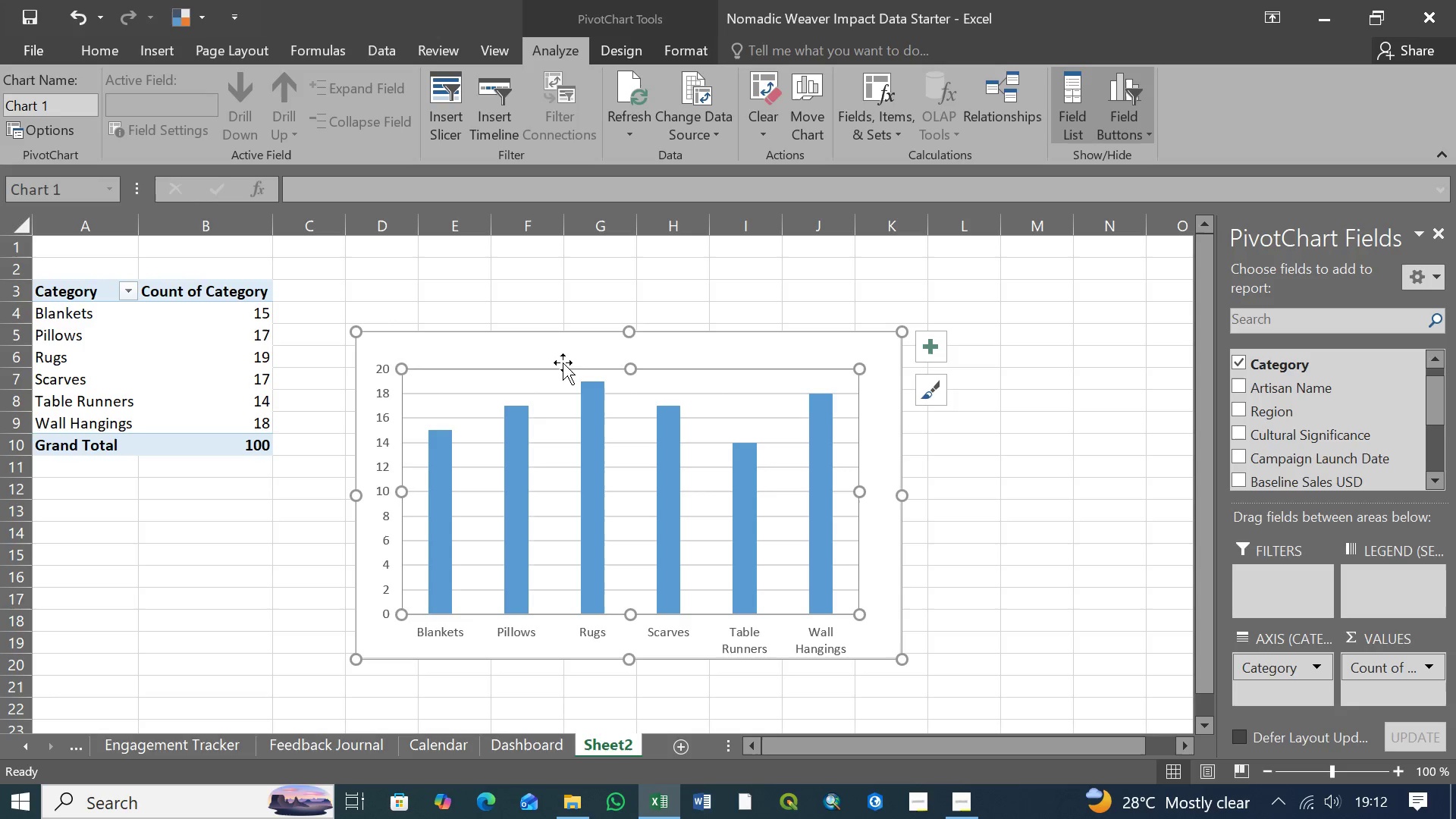 
right_click([550, 344])
 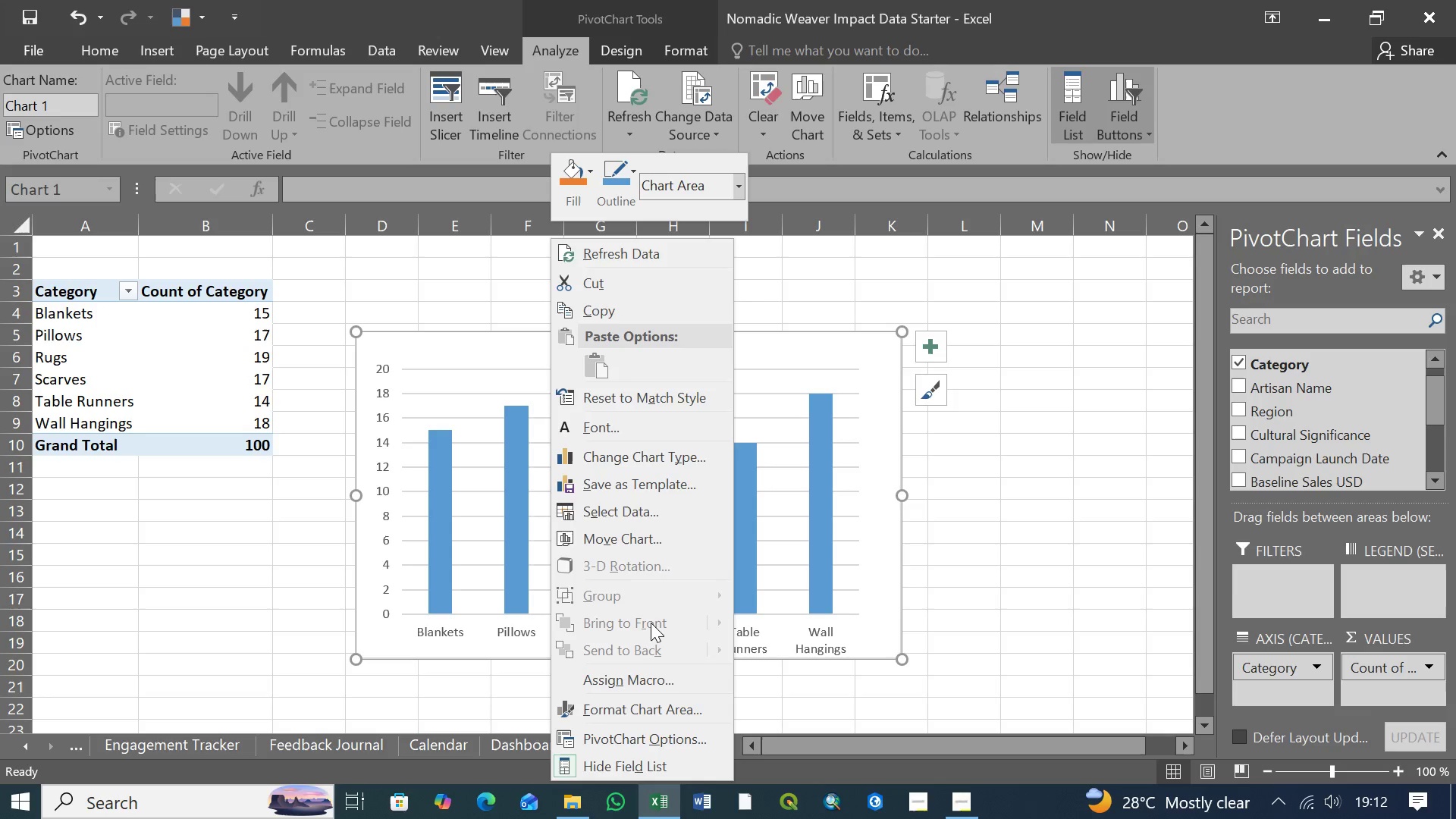 
wait(34.41)
 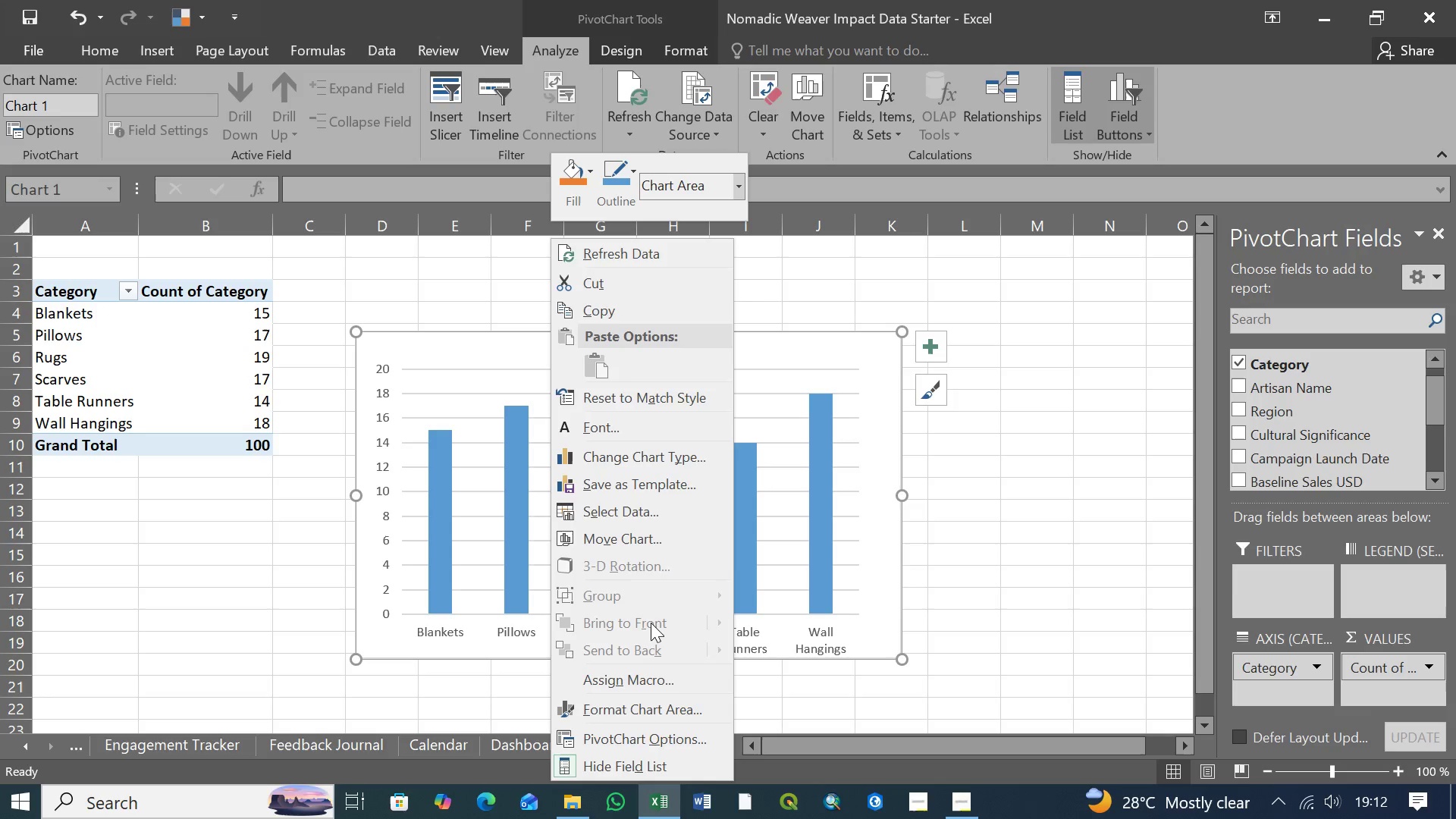 
left_click([629, 533])
 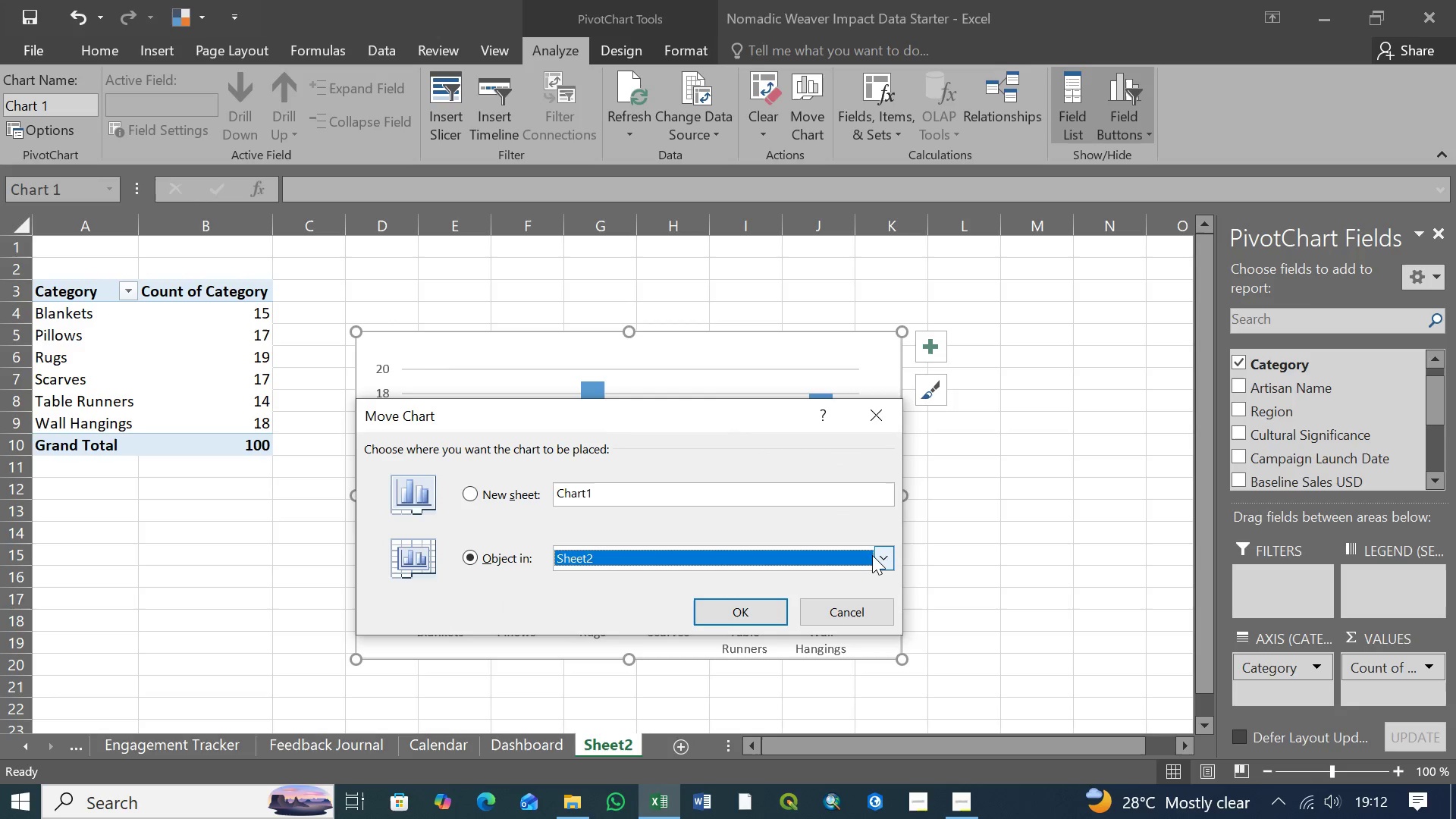 
left_click([879, 558])
 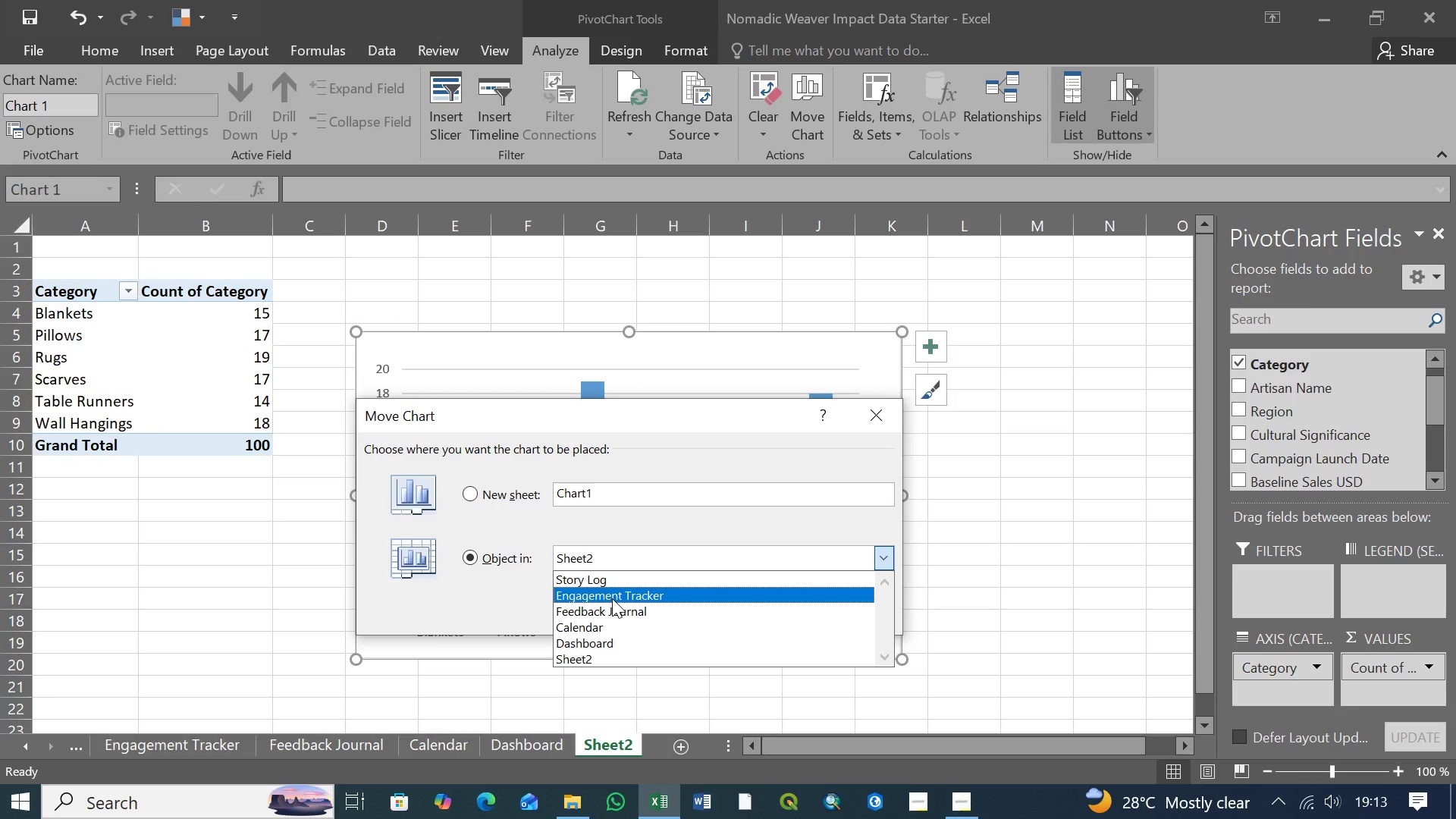 
wait(15.23)
 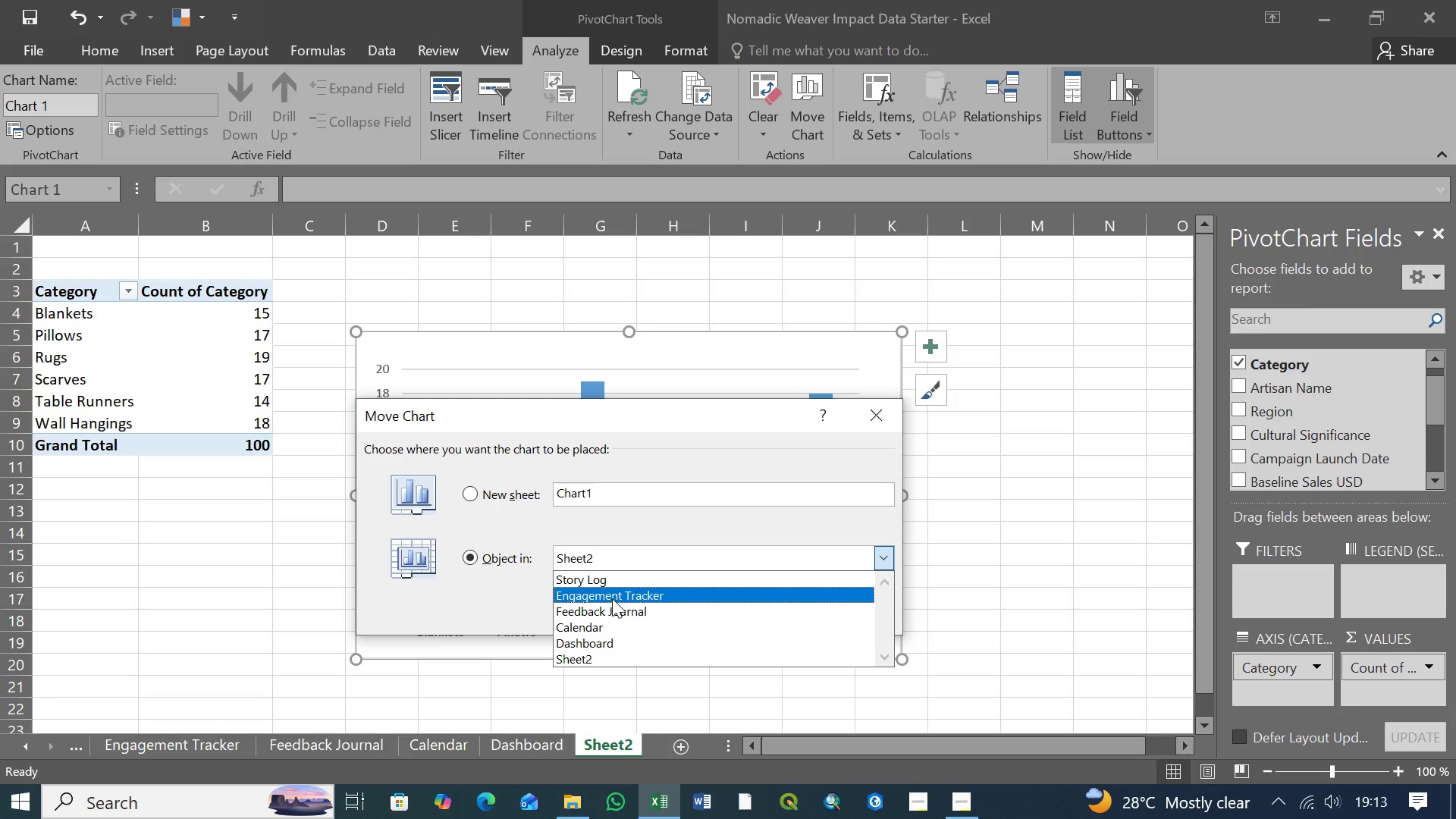 
left_click([628, 639])
 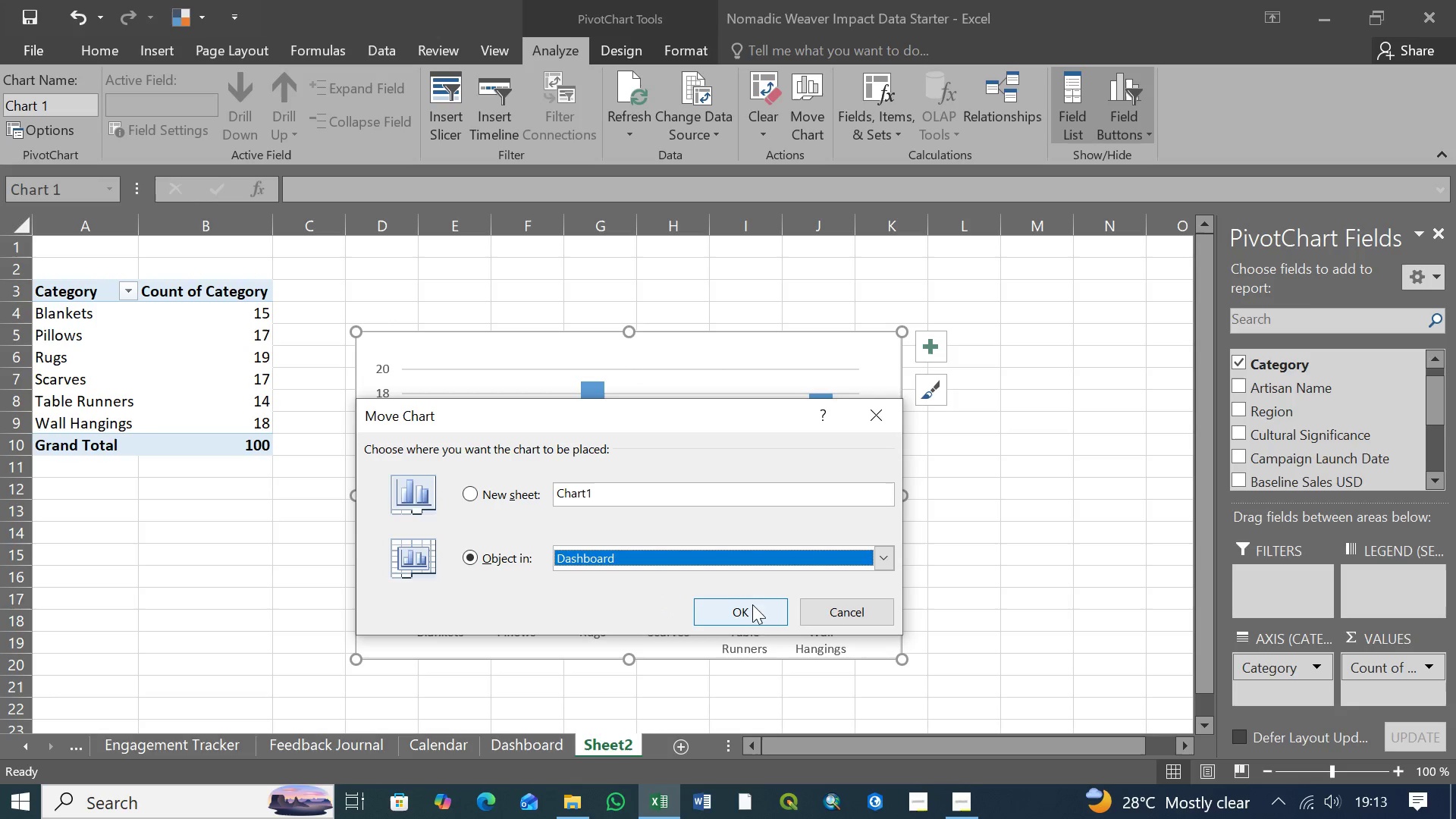 
left_click([752, 617])
 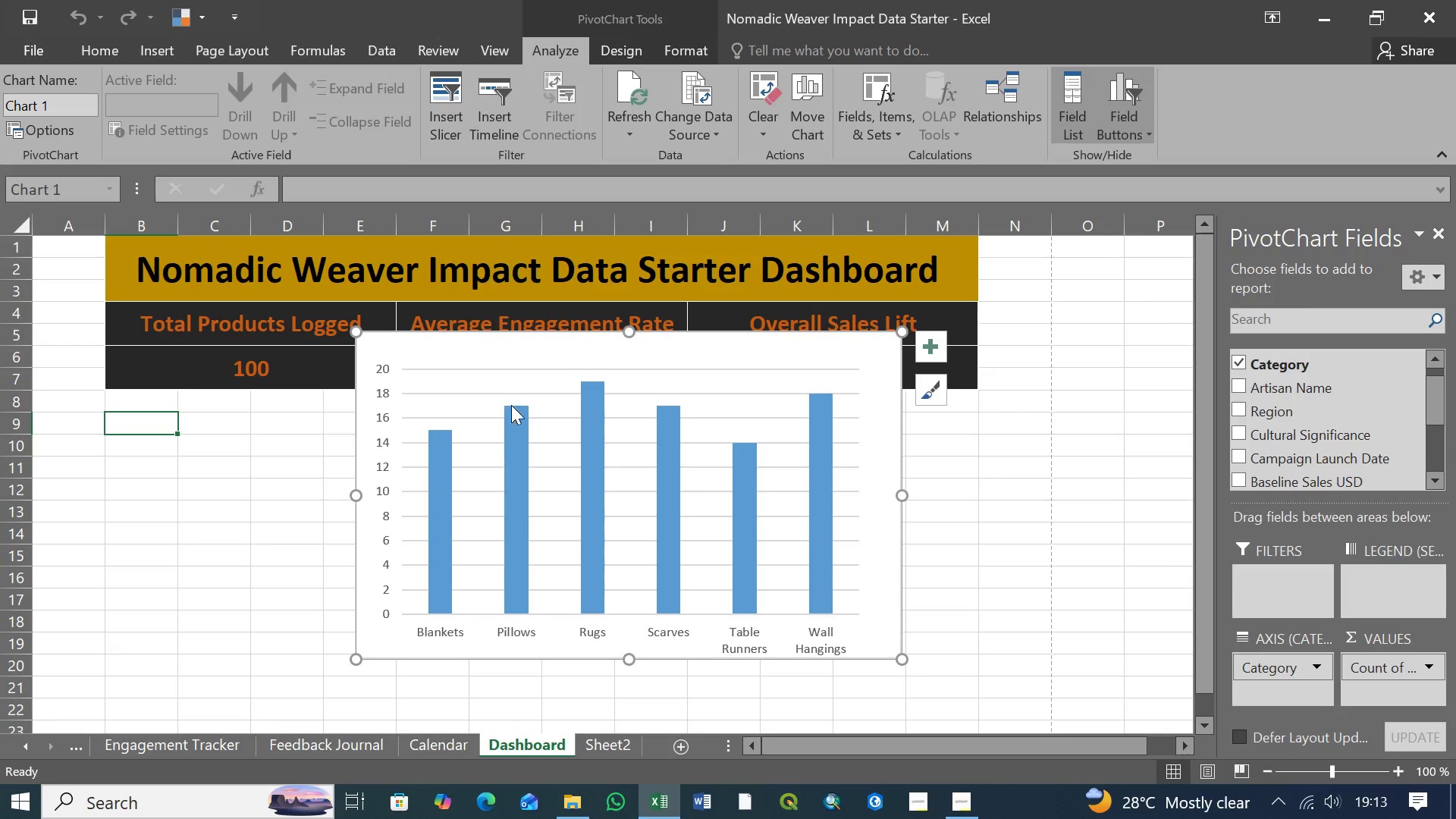 
left_click_drag(start_coordinate=[496, 350], to_coordinate=[246, 411])
 